 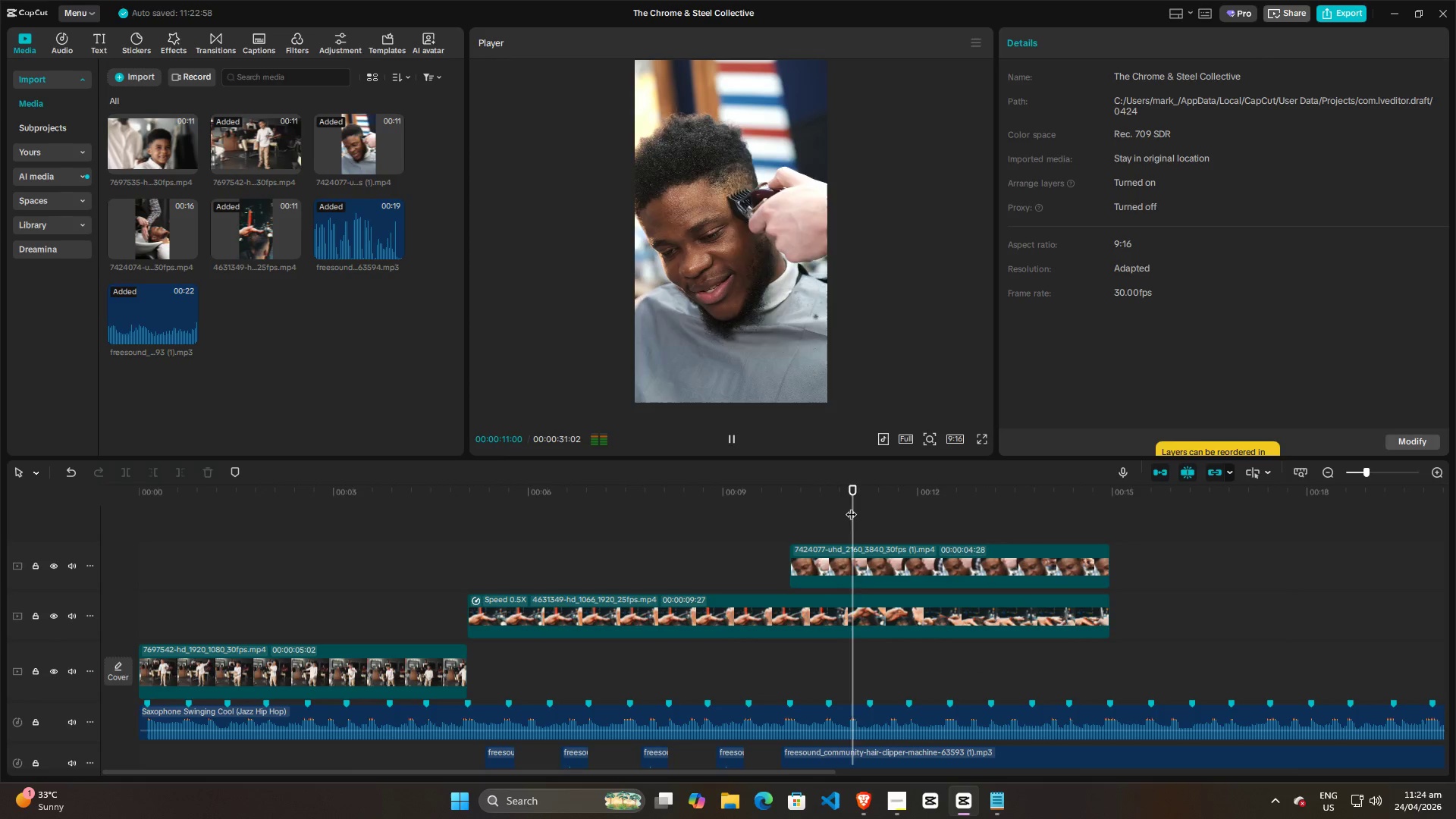 
key(Space)
 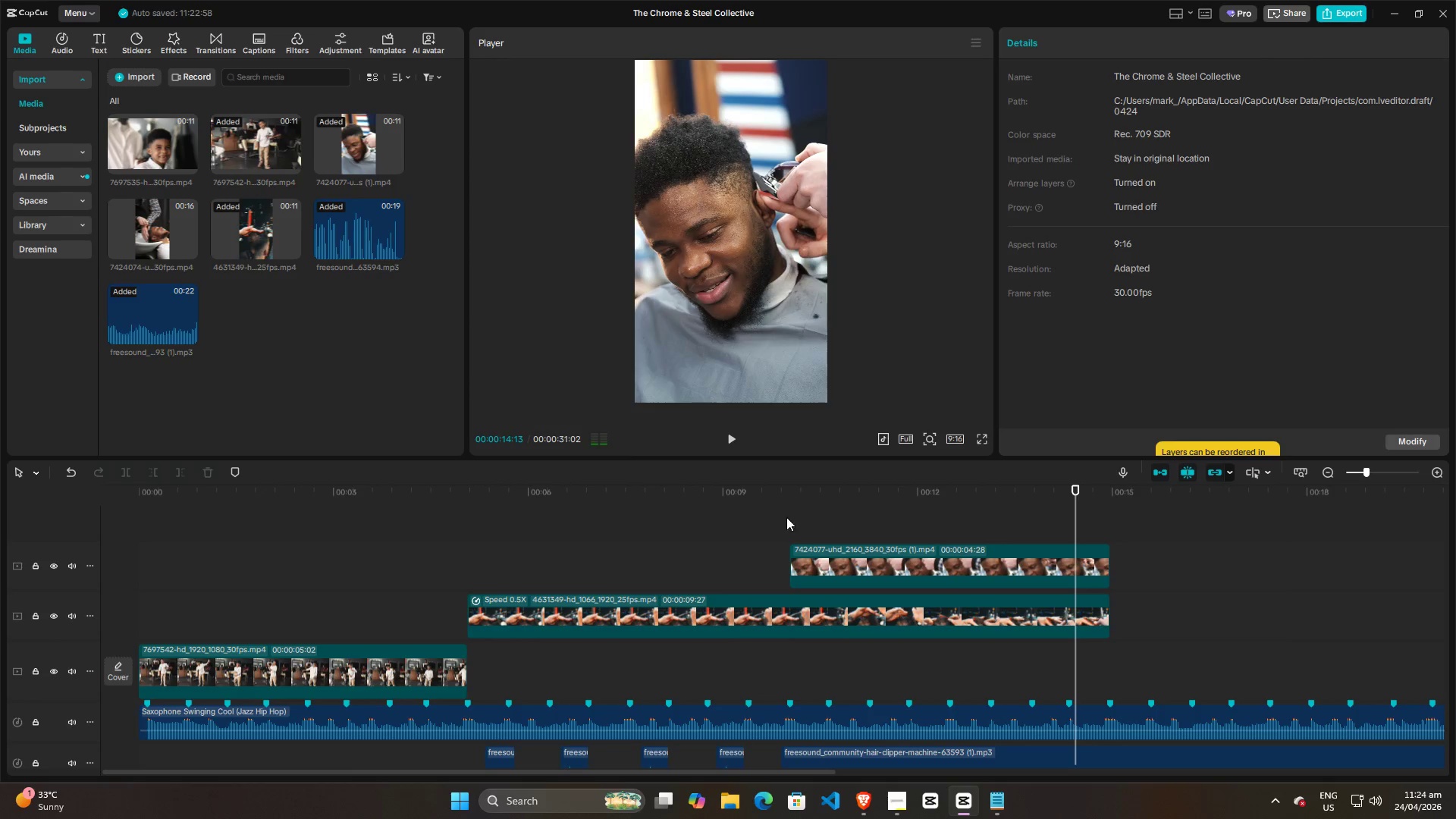 
left_click([778, 518])
 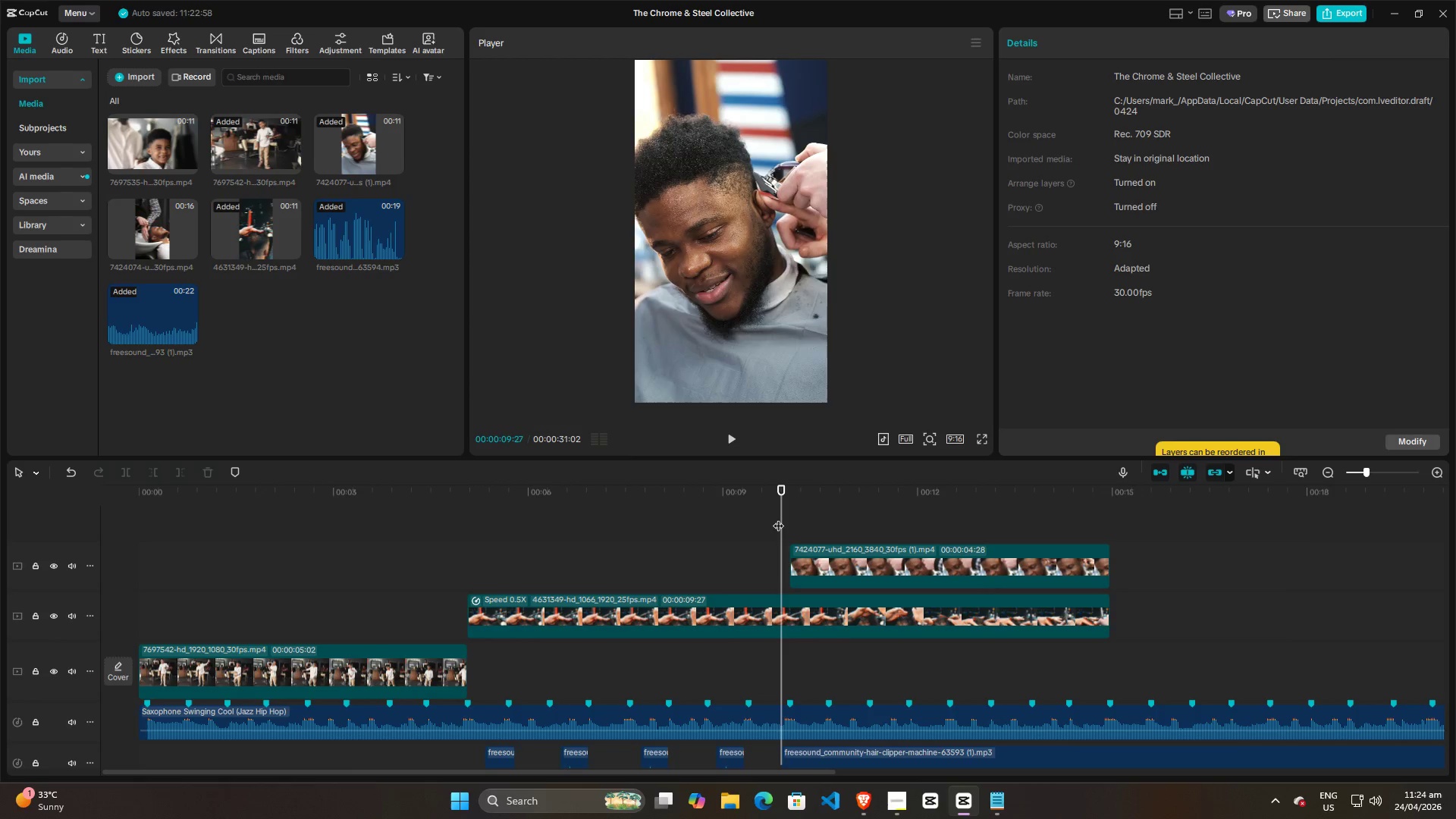 
key(Space)
 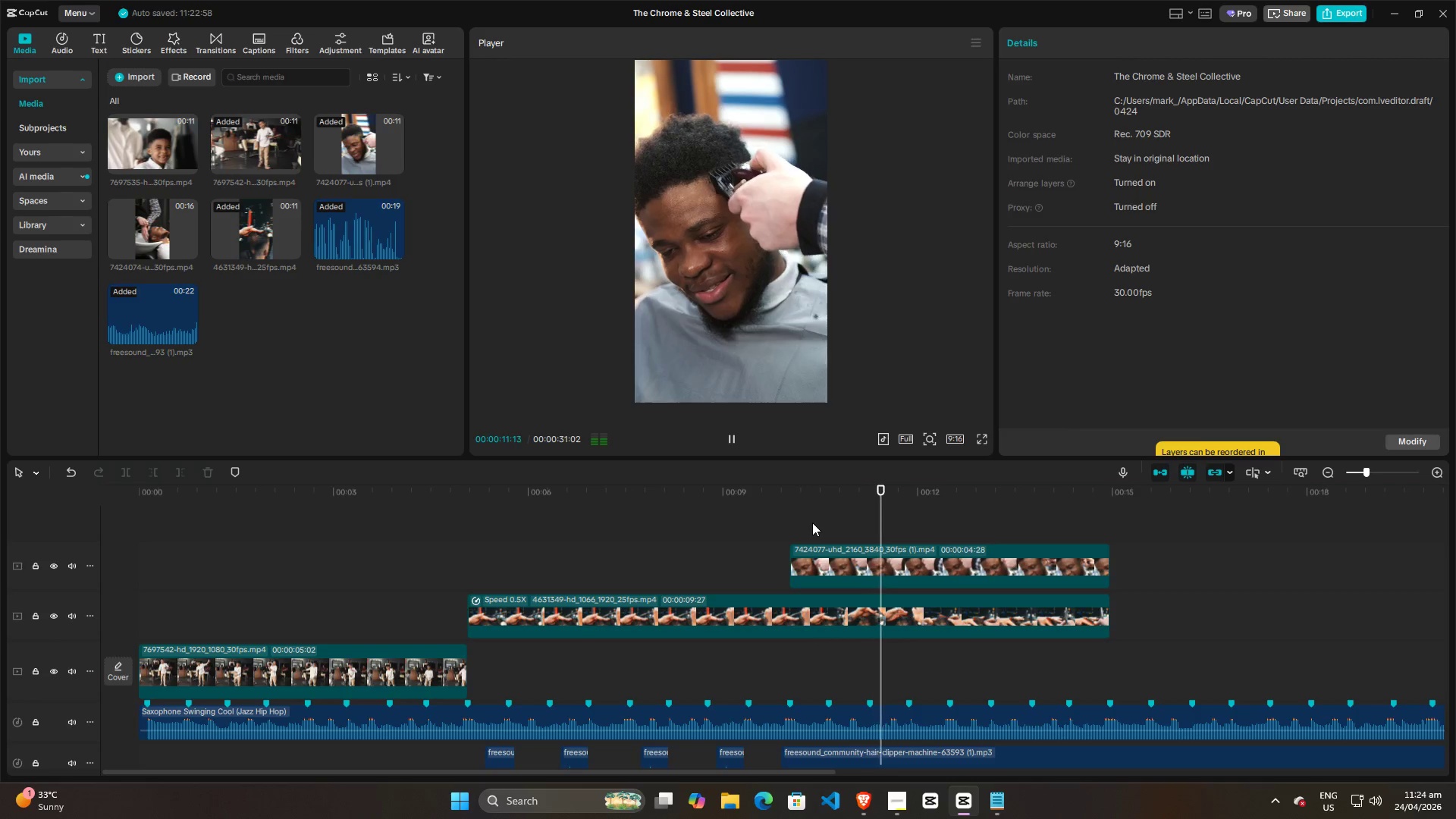 
key(Space)
 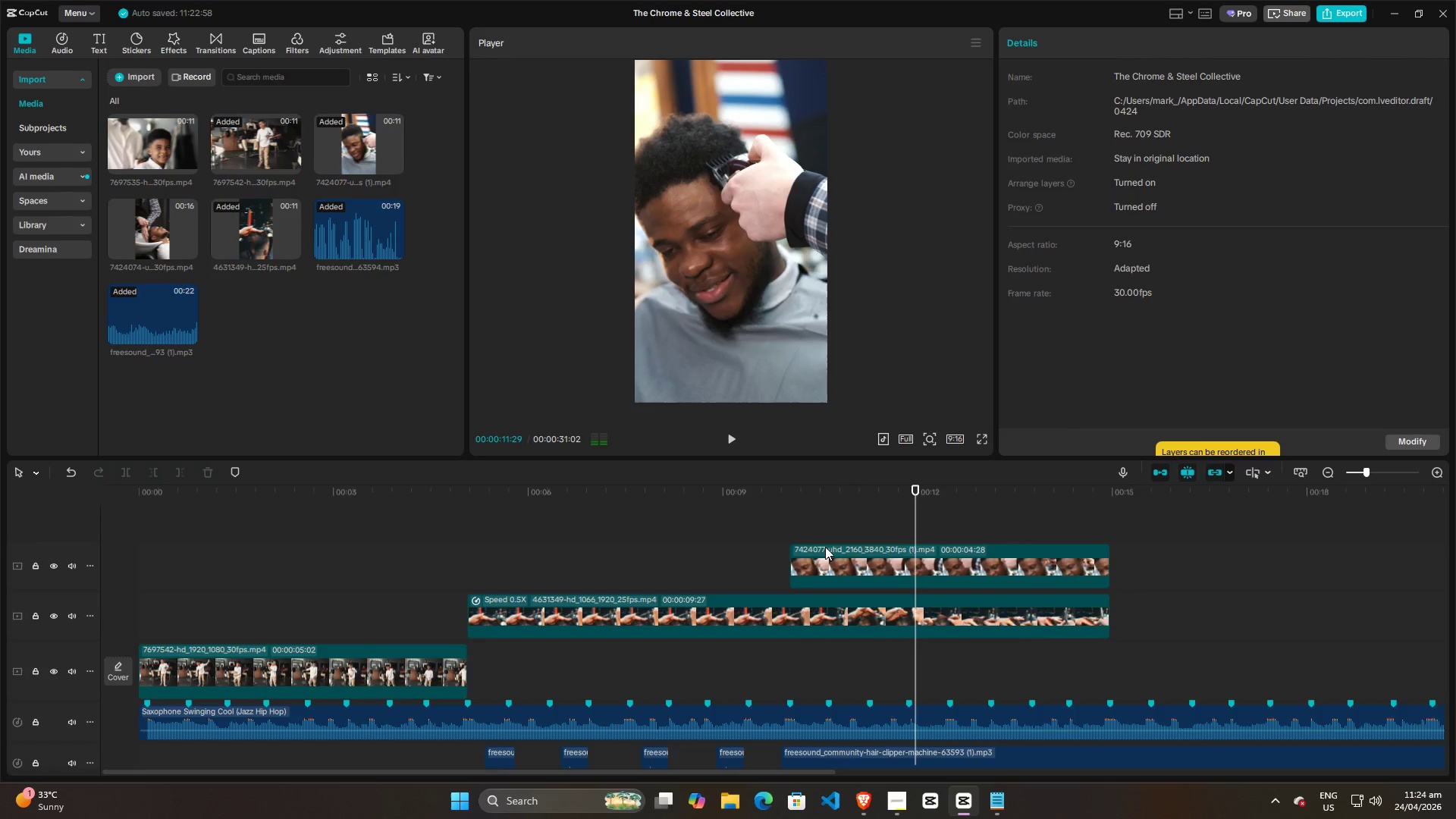 
scroll: coordinate [825, 547], scroll_direction: down, amount: 5.0
 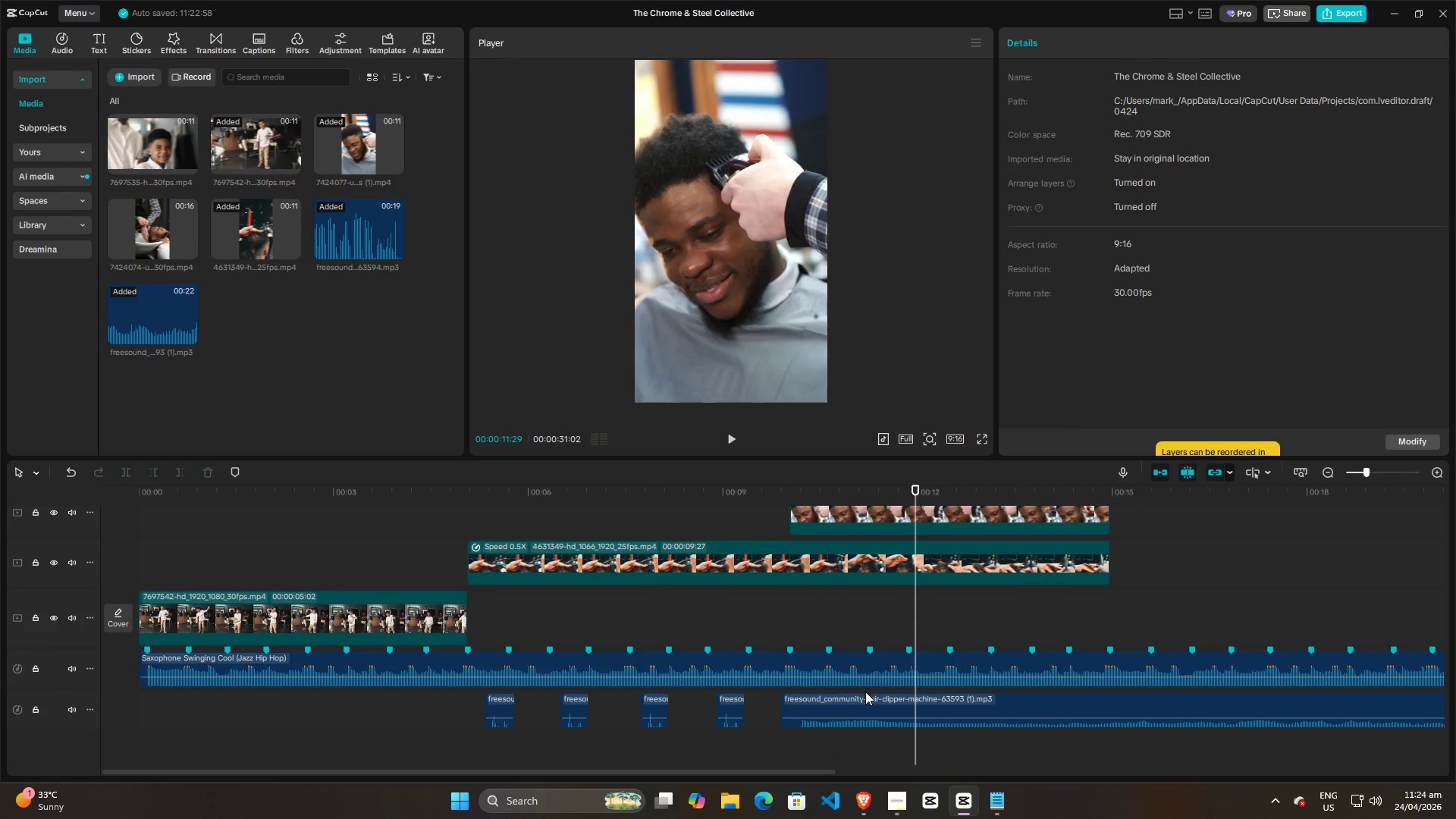 
left_click([866, 698])
 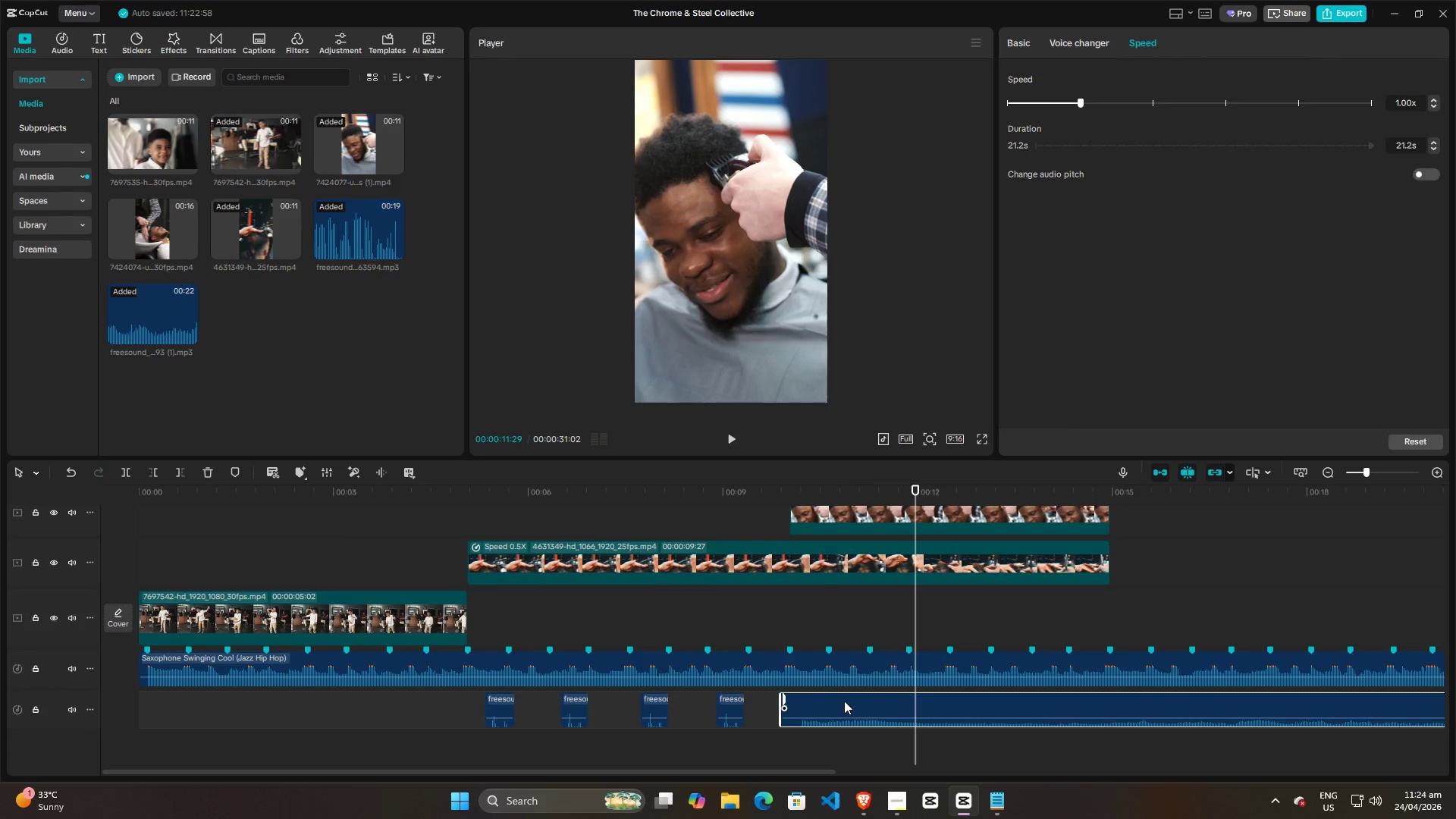 
left_click([846, 704])
 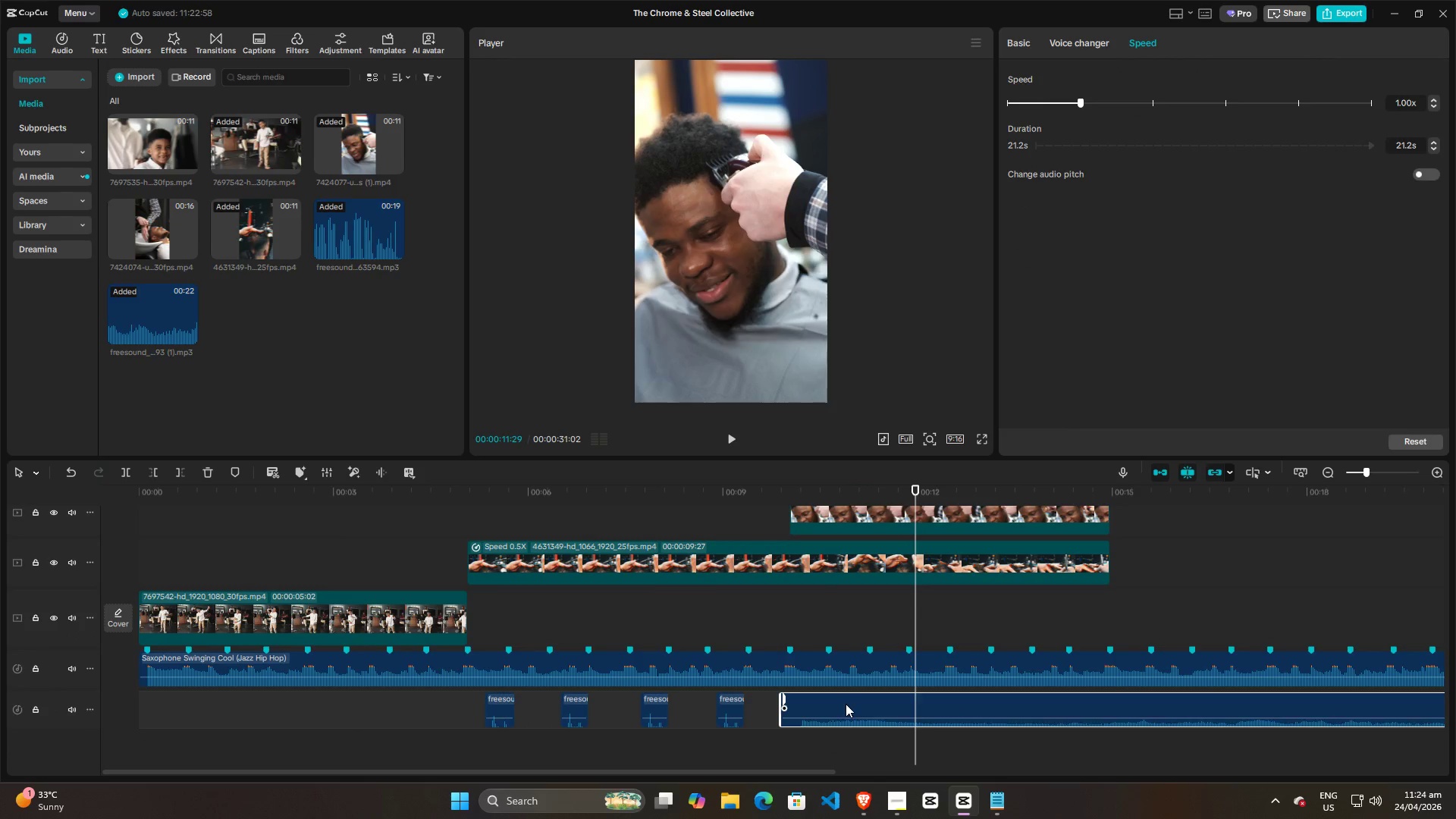 
hold_key(key=ControlLeft, duration=0.33)
 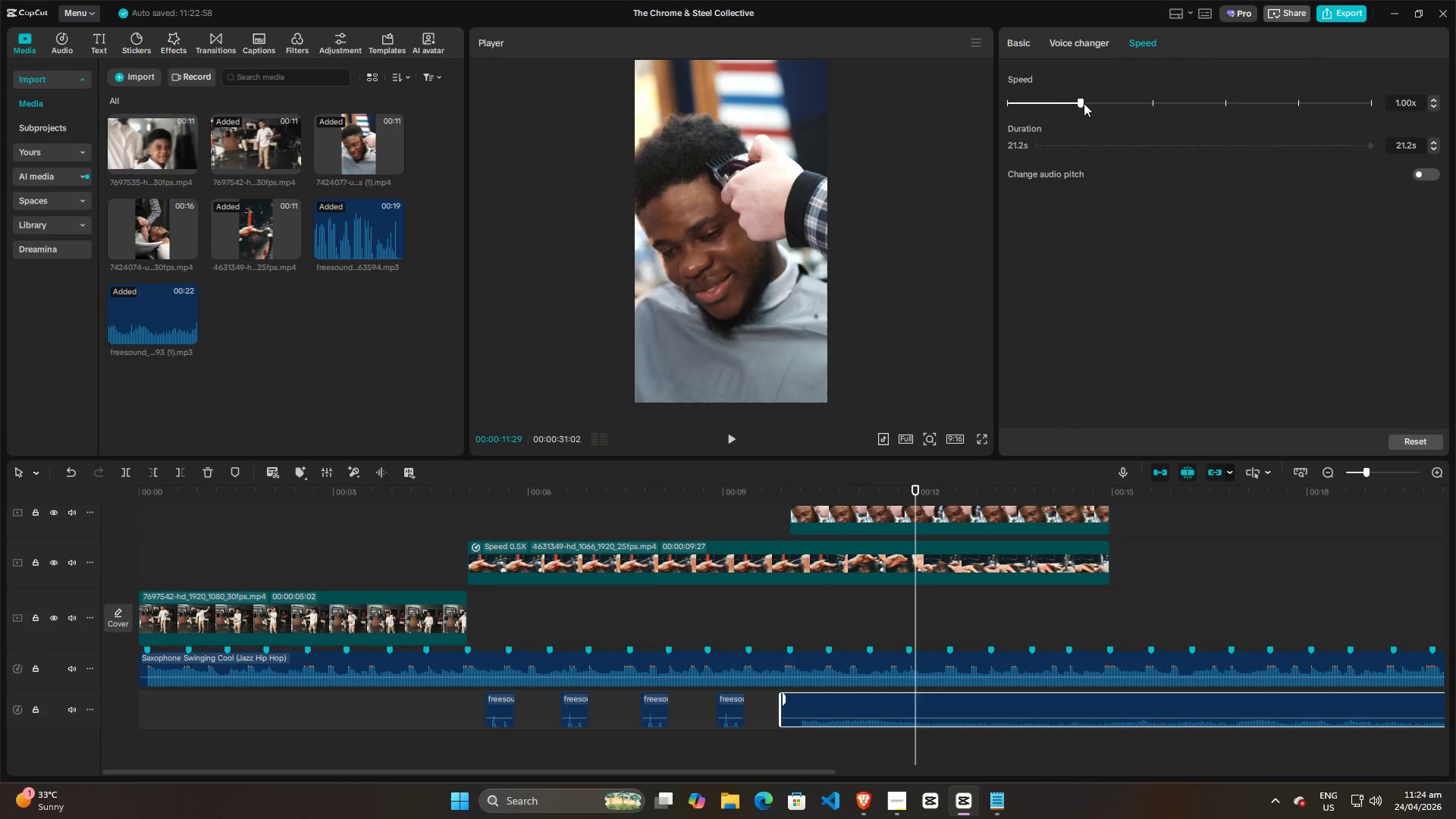 
left_click_drag(start_coordinate=[1077, 103], to_coordinate=[1056, 103])
 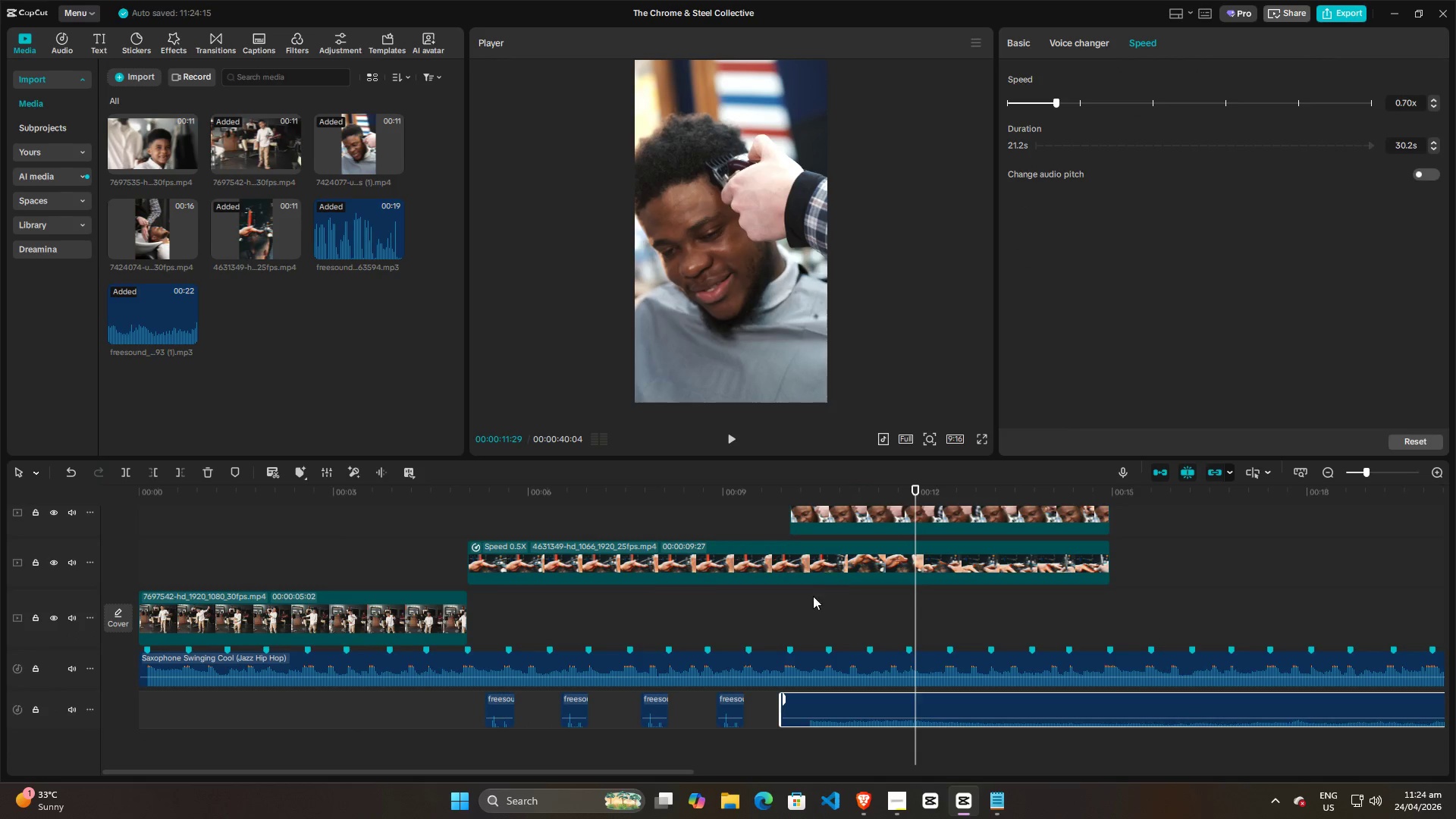 
left_click([797, 623])
 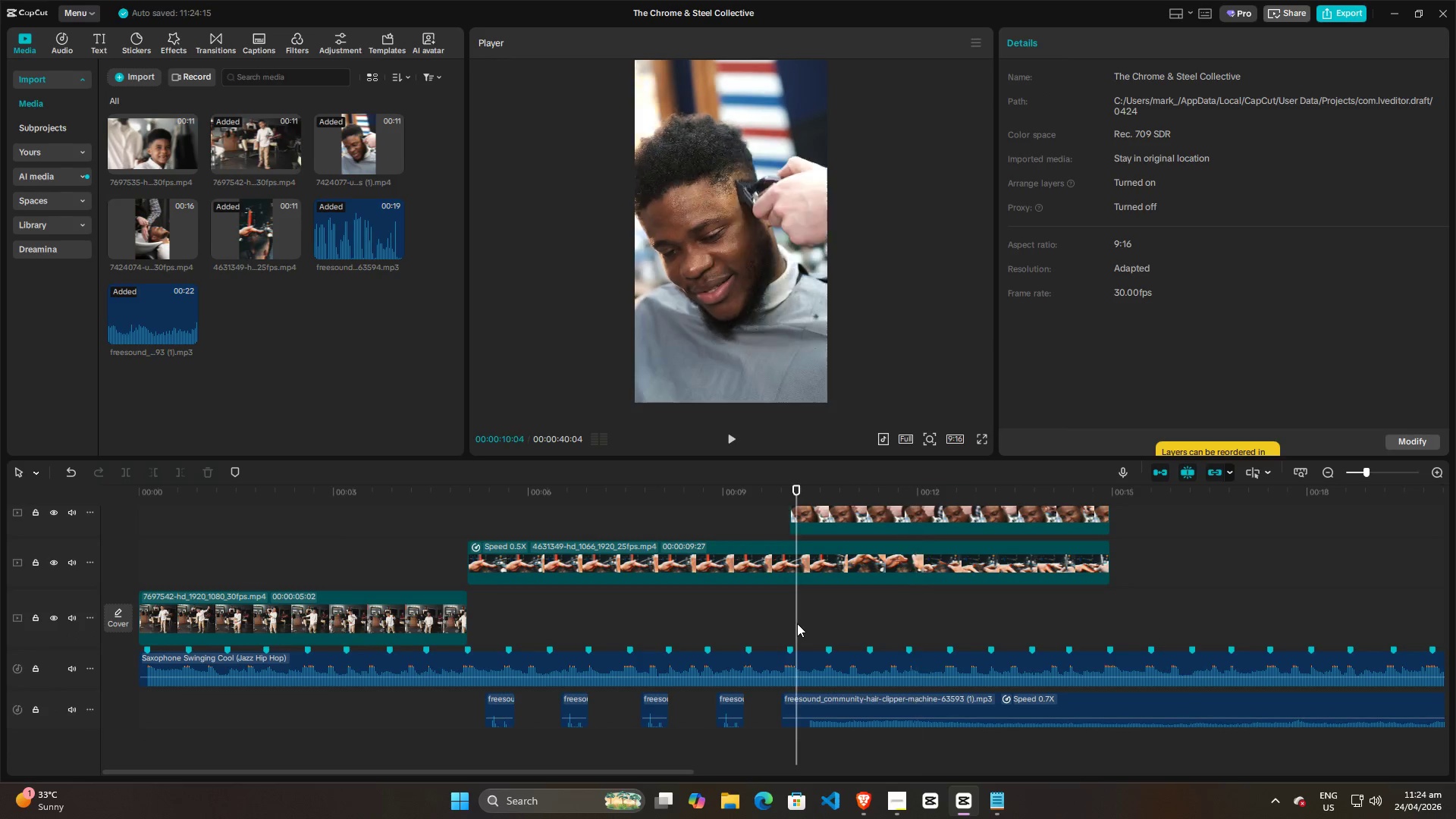 
key(Space)
 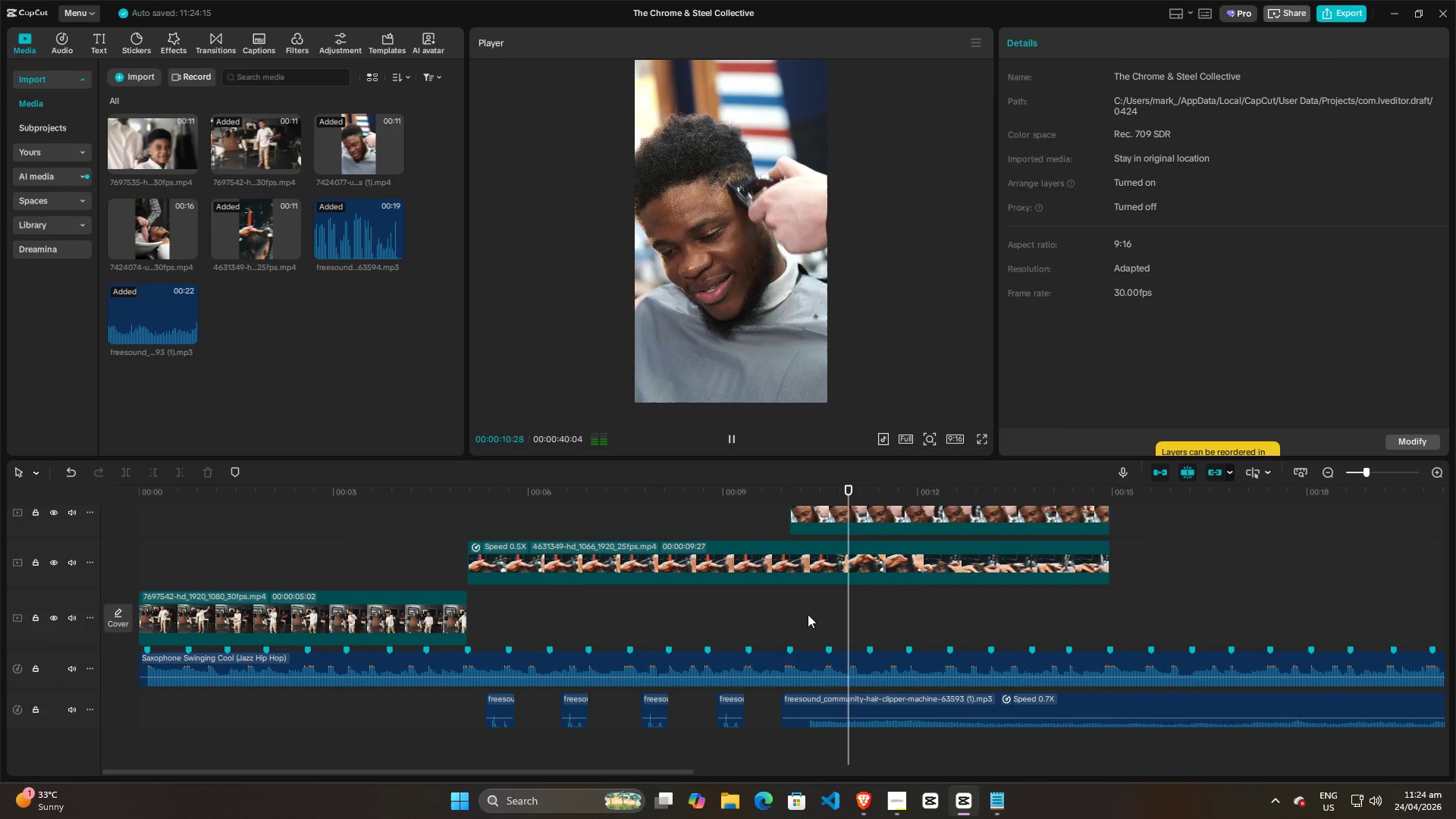 
key(Space)
 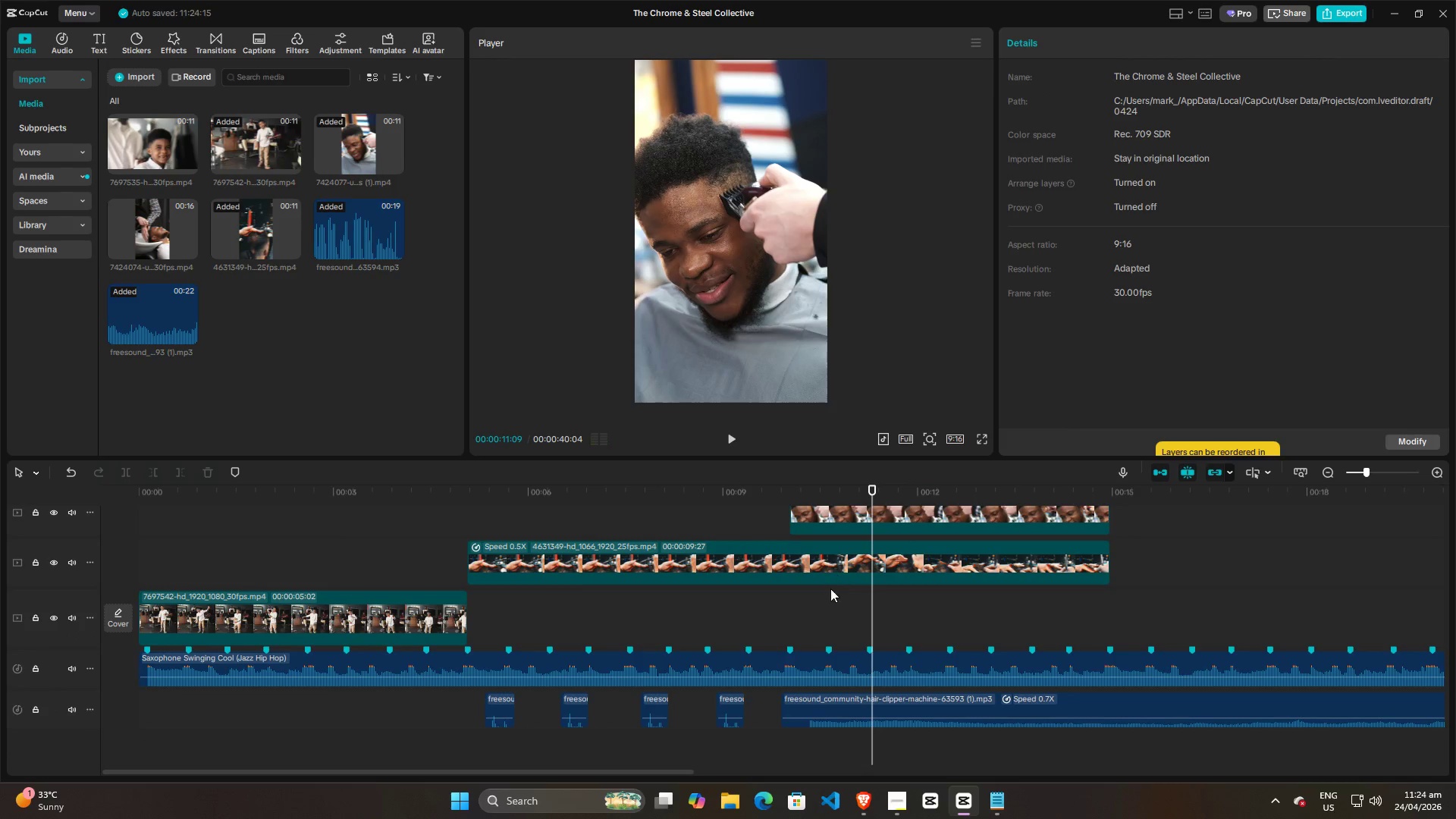 
left_click([830, 601])
 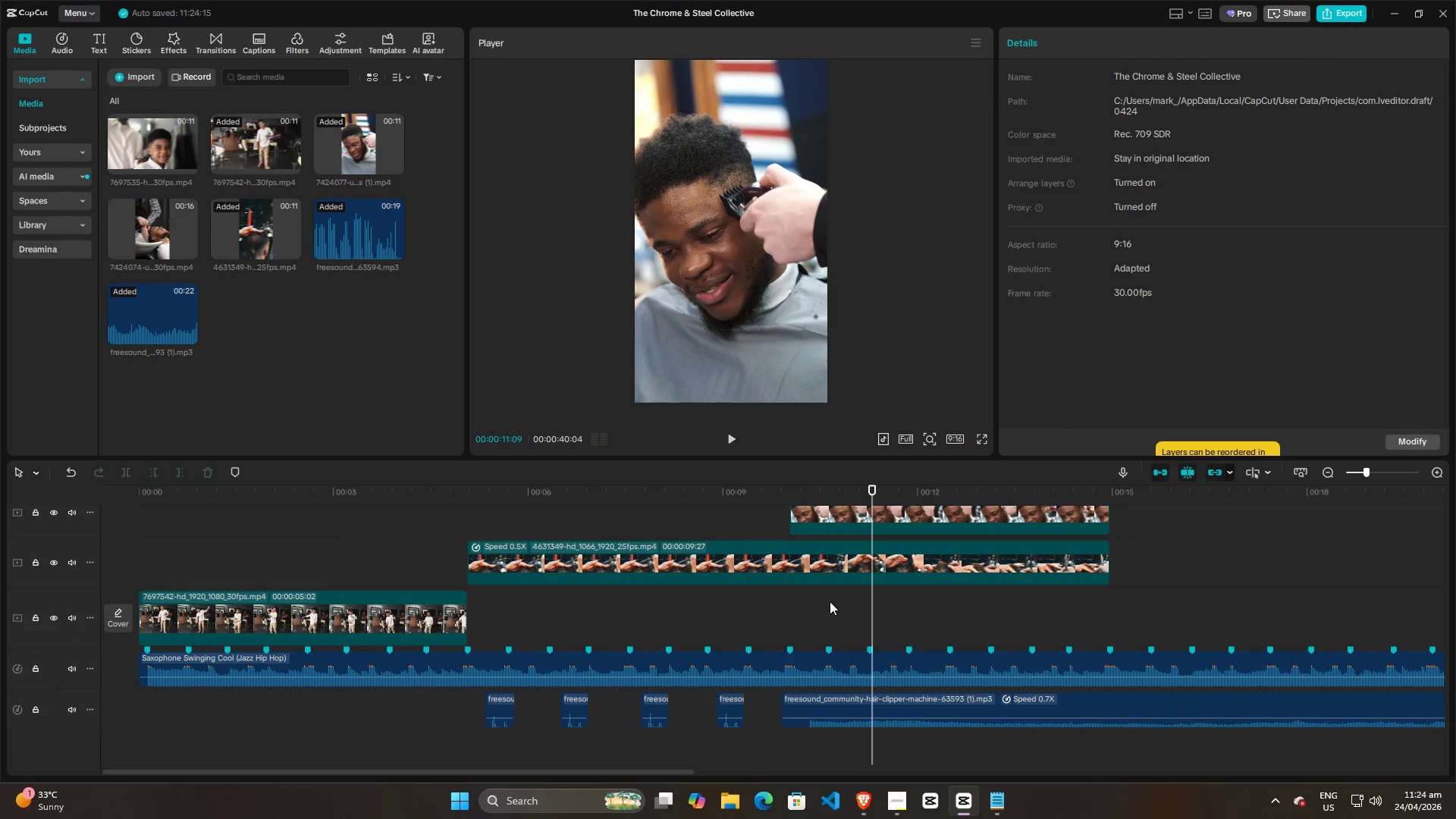 
key(Control+Z)
 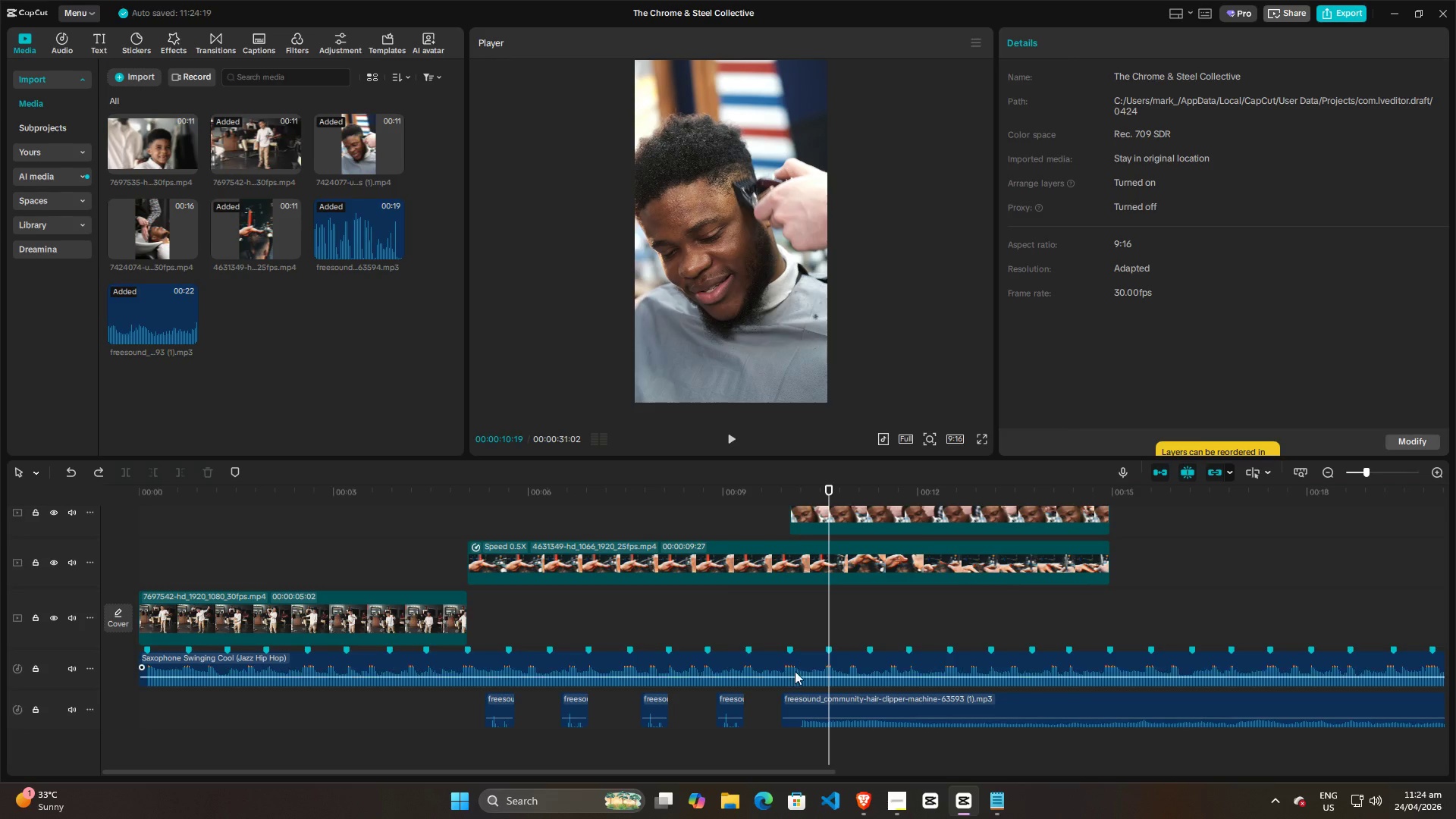 
left_click([808, 706])
 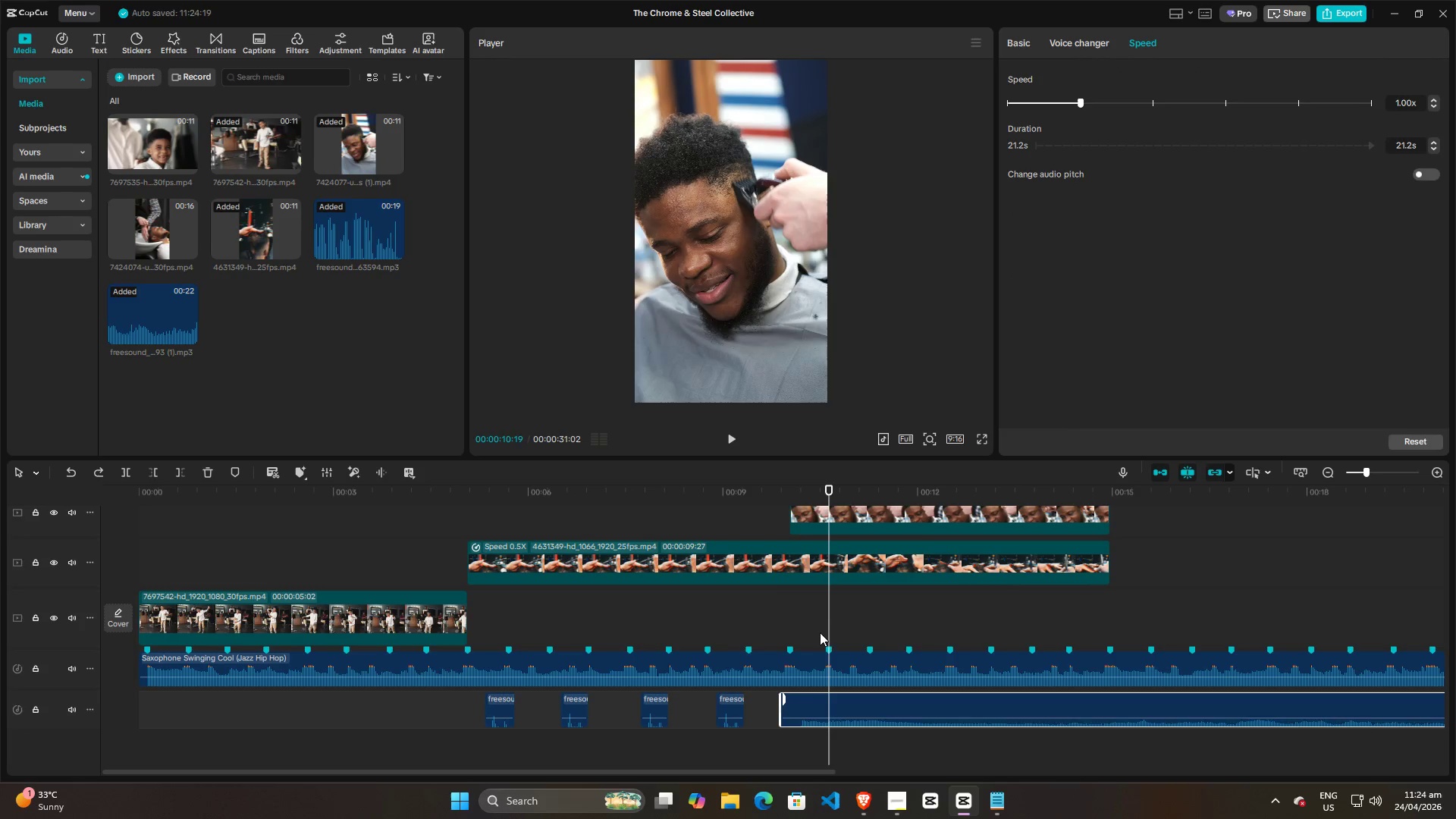 
left_click([805, 616])
 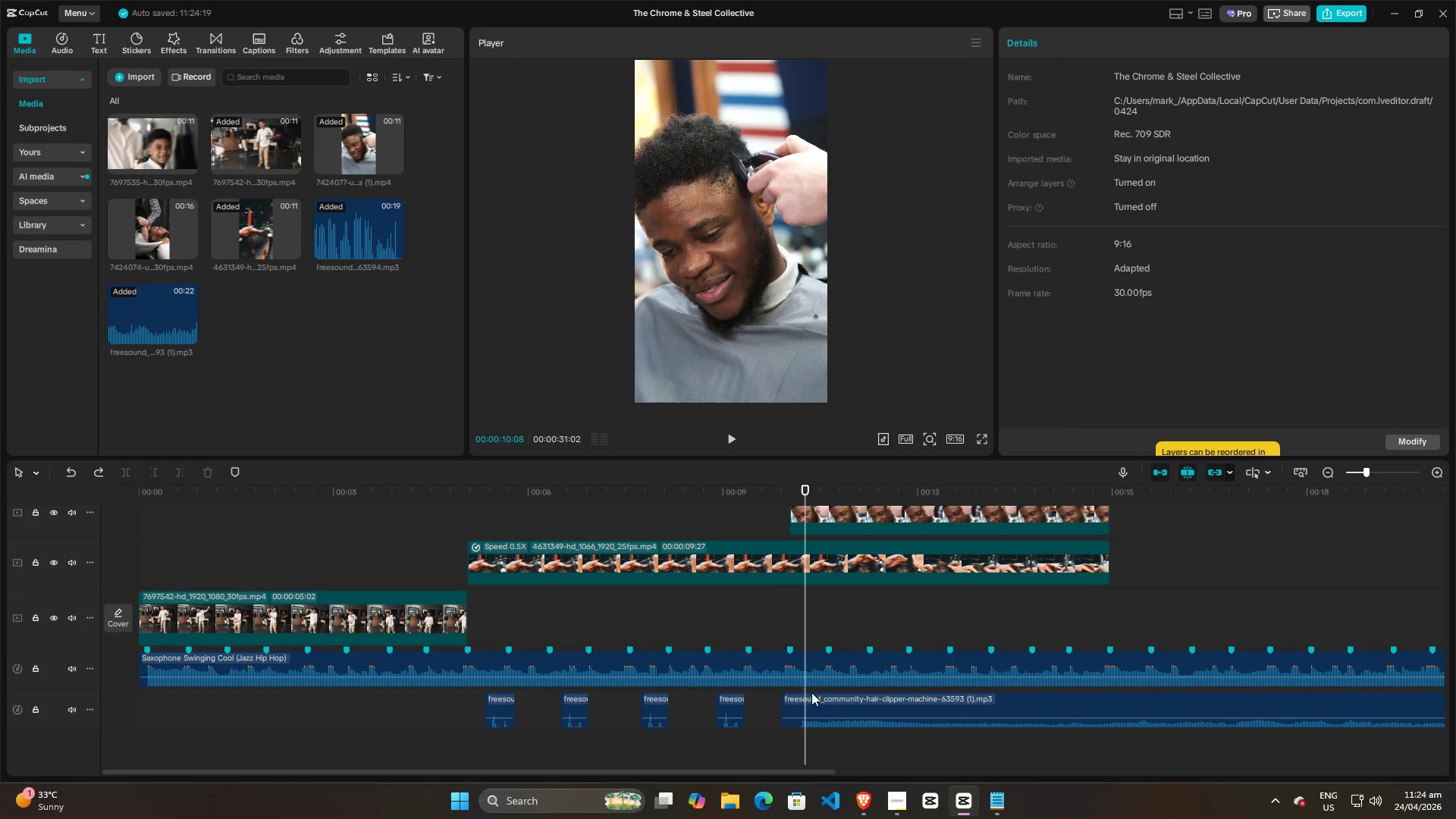 
left_click([812, 704])
 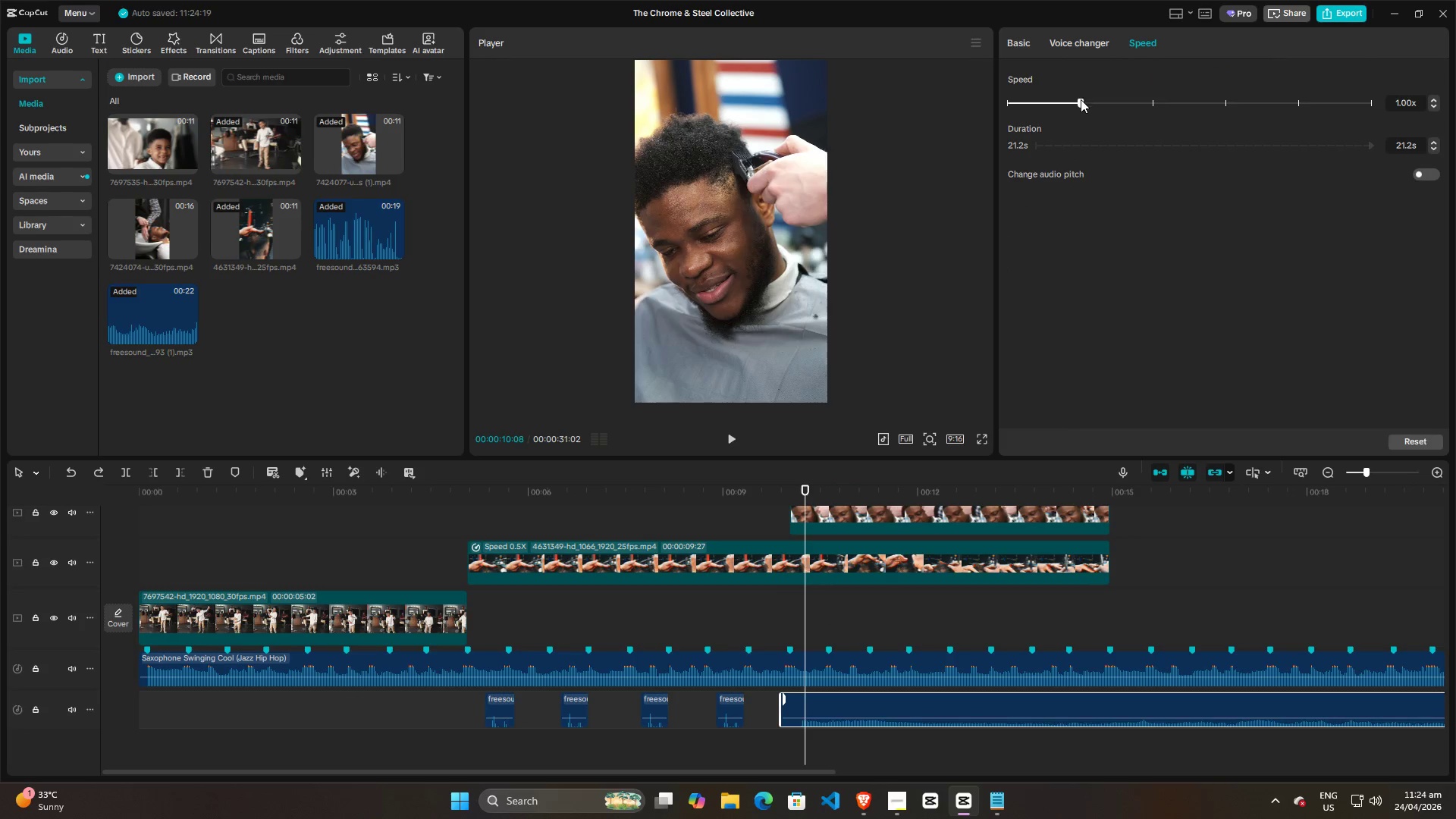 
left_click_drag(start_coordinate=[1081, 99], to_coordinate=[1159, 94])
 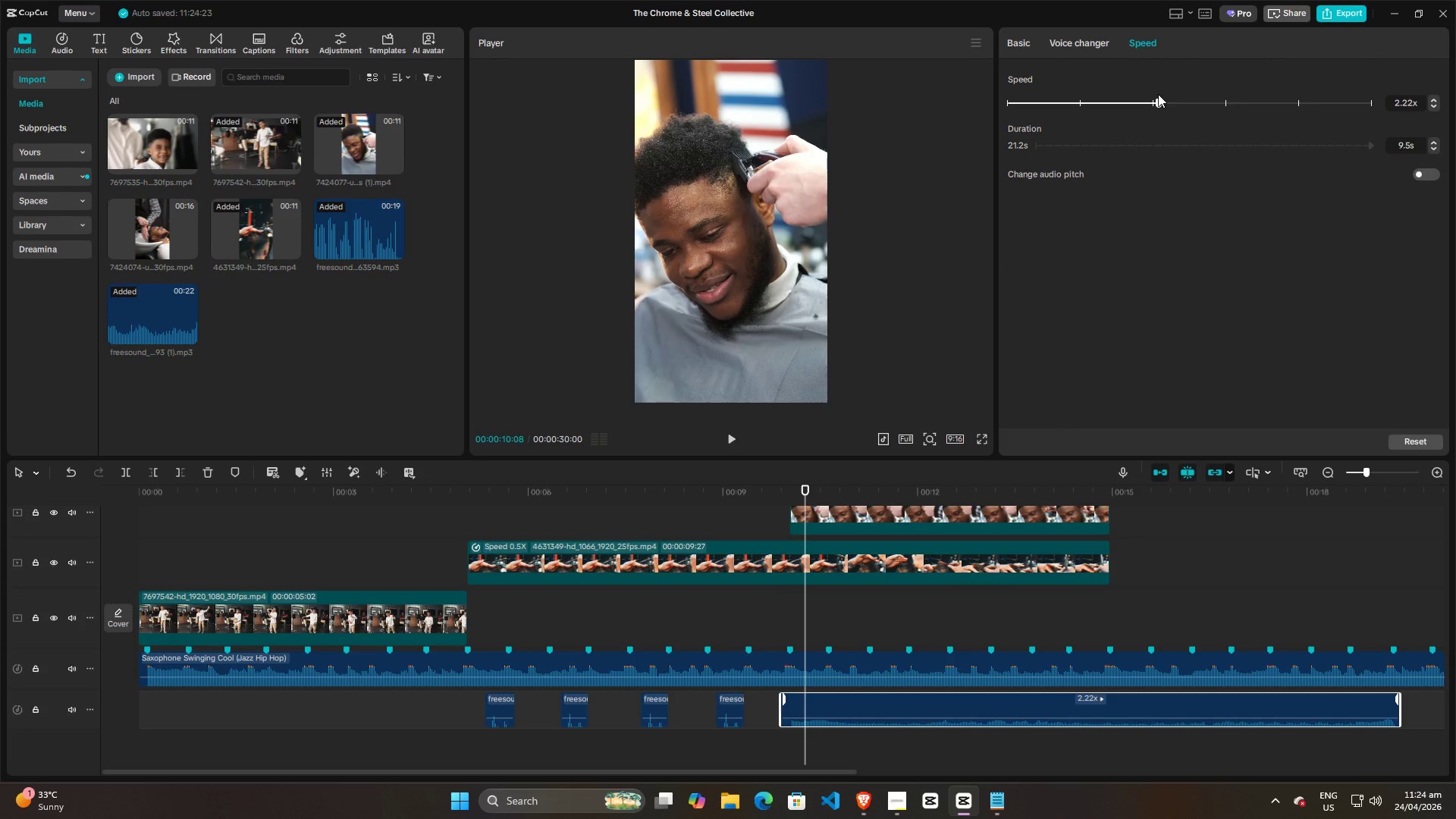 
key(Space)
 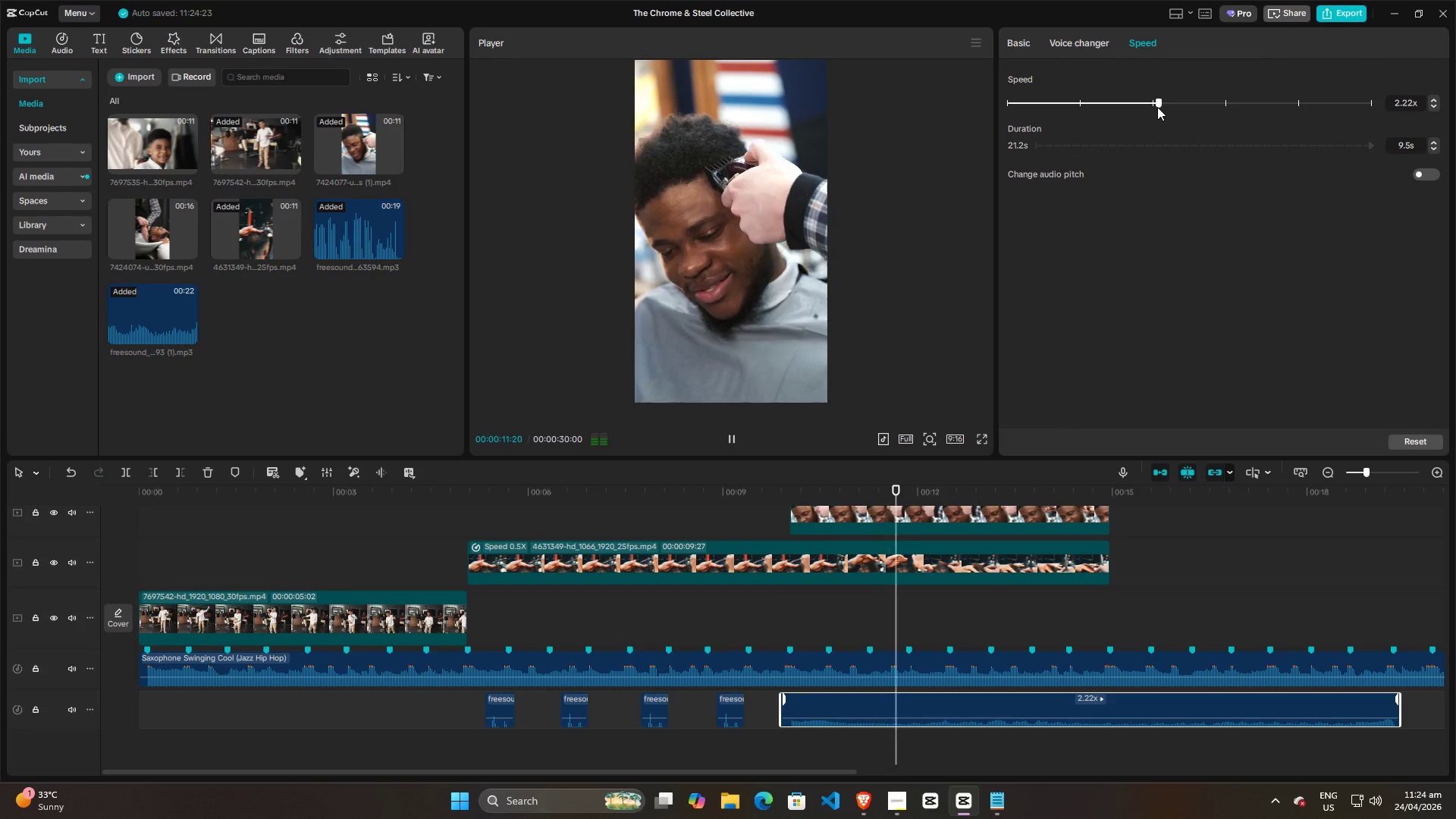 
left_click_drag(start_coordinate=[1162, 101], to_coordinate=[1288, 97])
 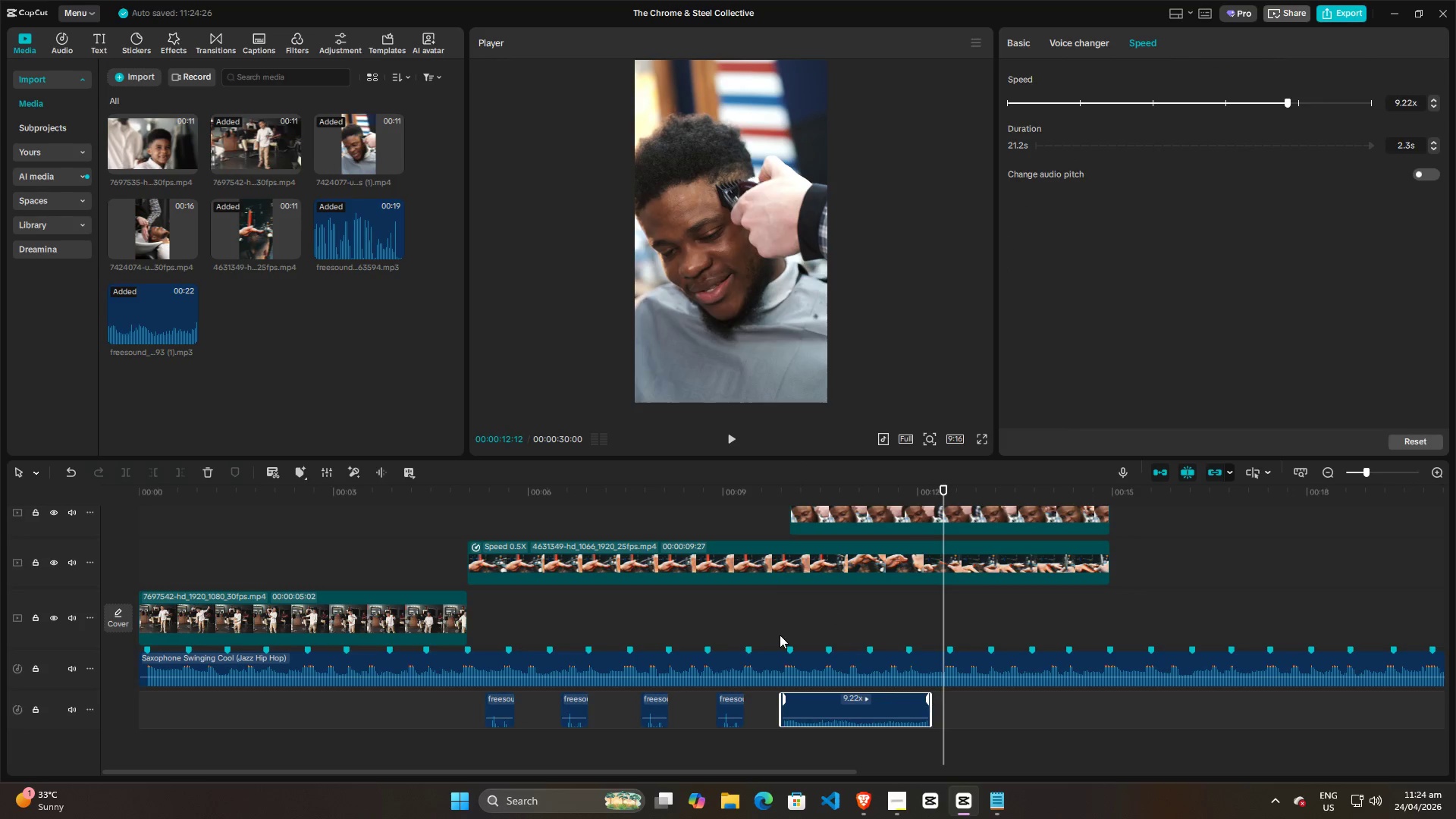 
key(Space)
 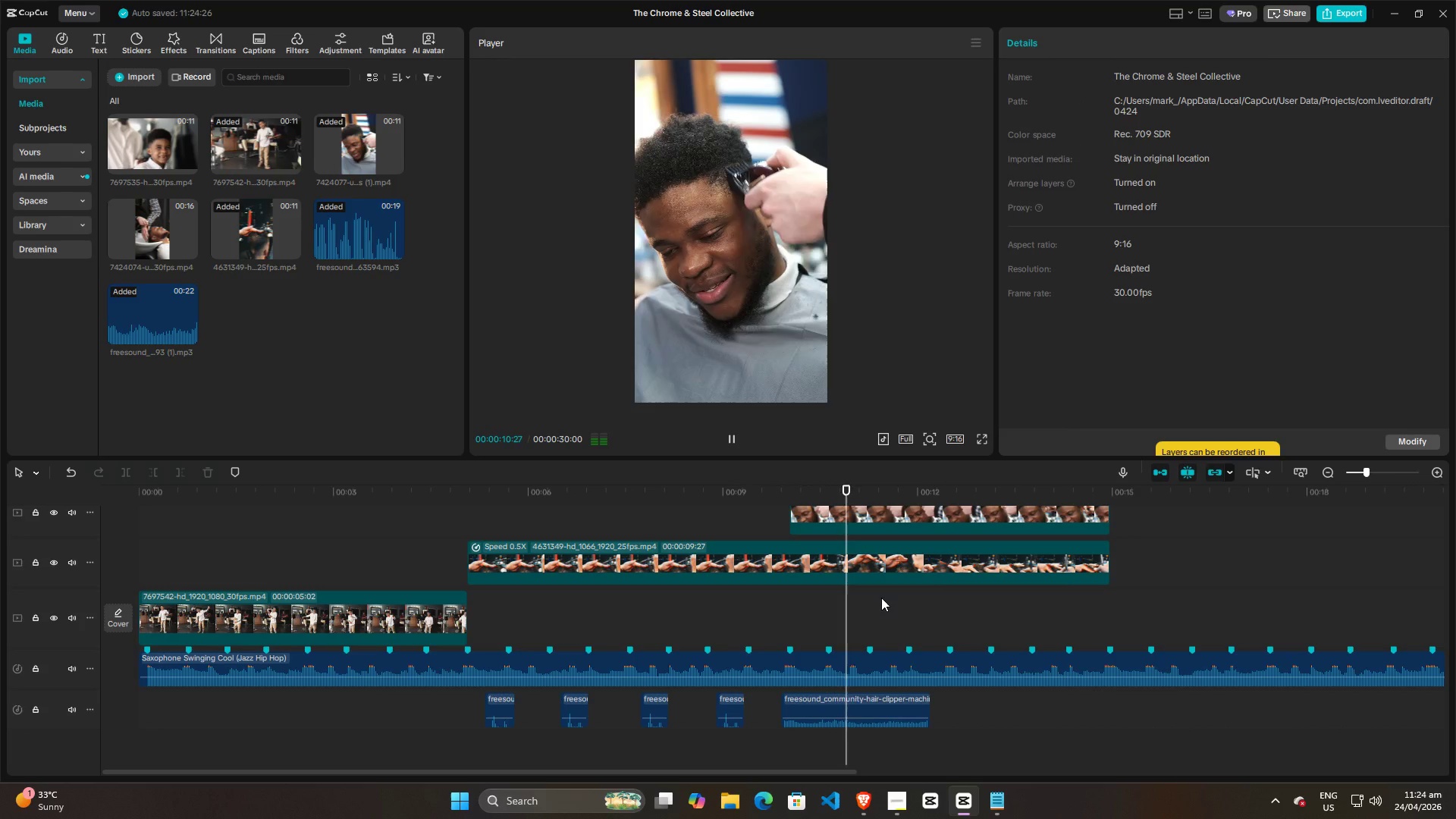 
key(Space)
 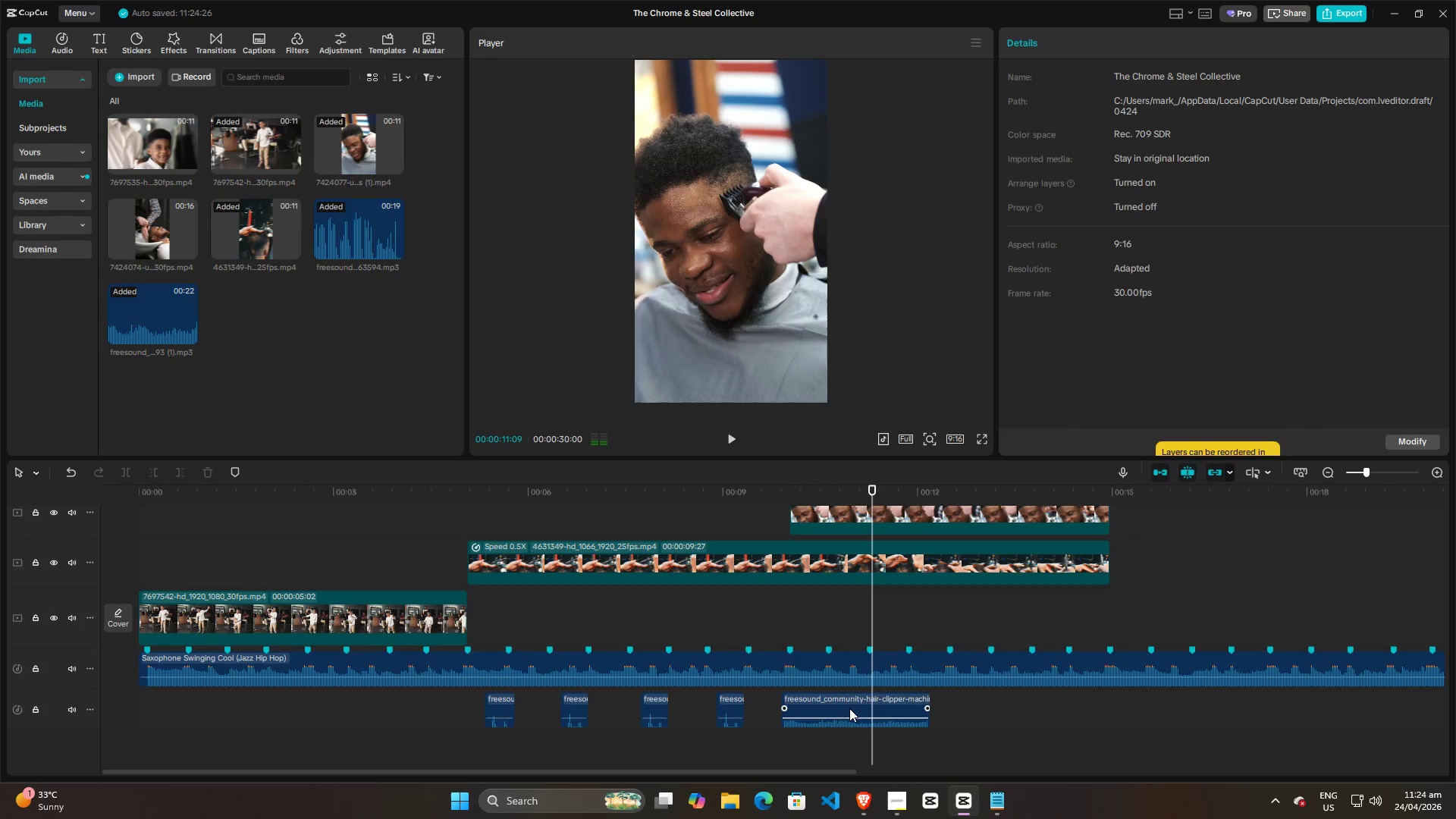 
left_click([849, 708])
 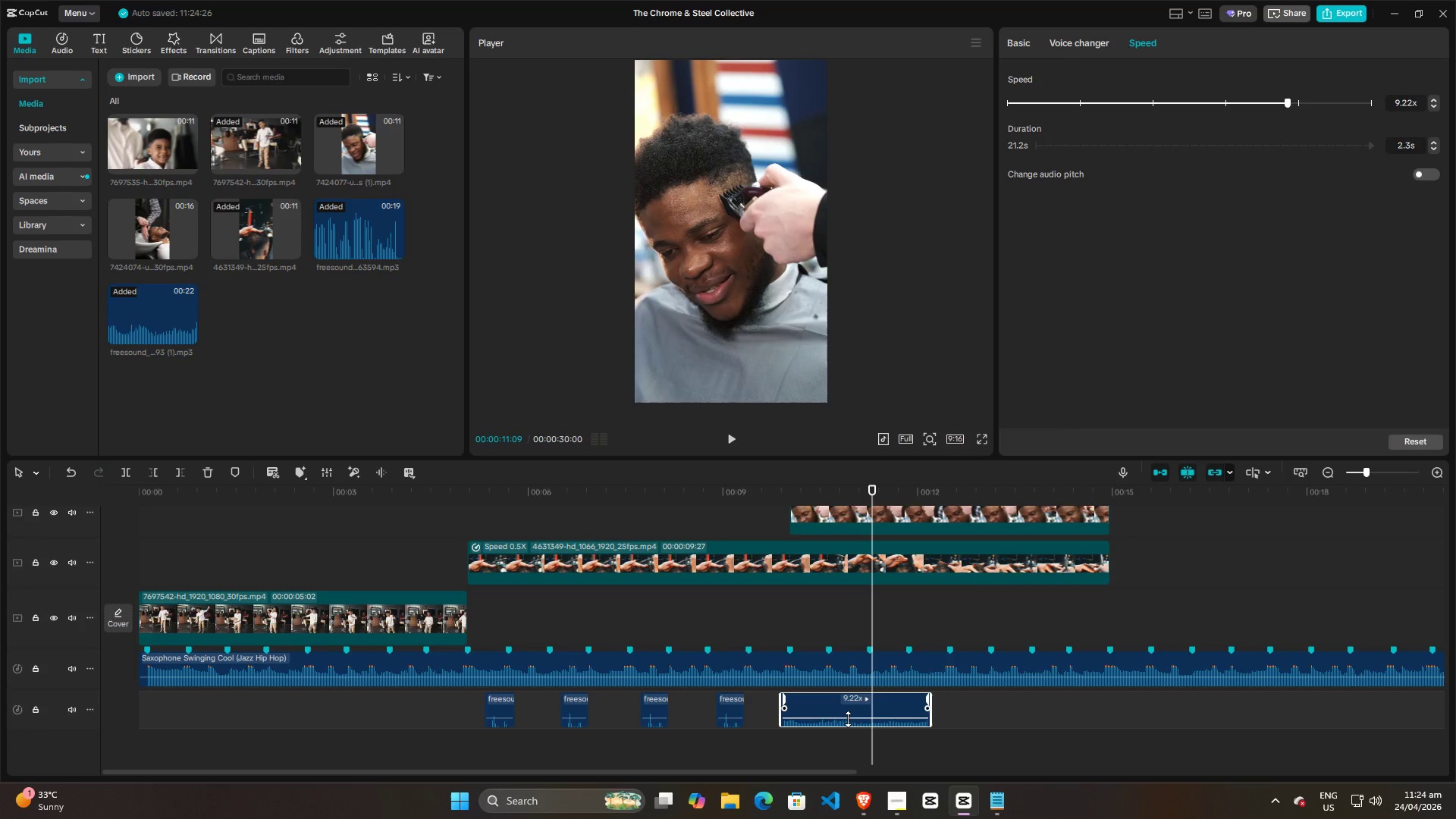 
left_click_drag(start_coordinate=[848, 719], to_coordinate=[850, 706])
 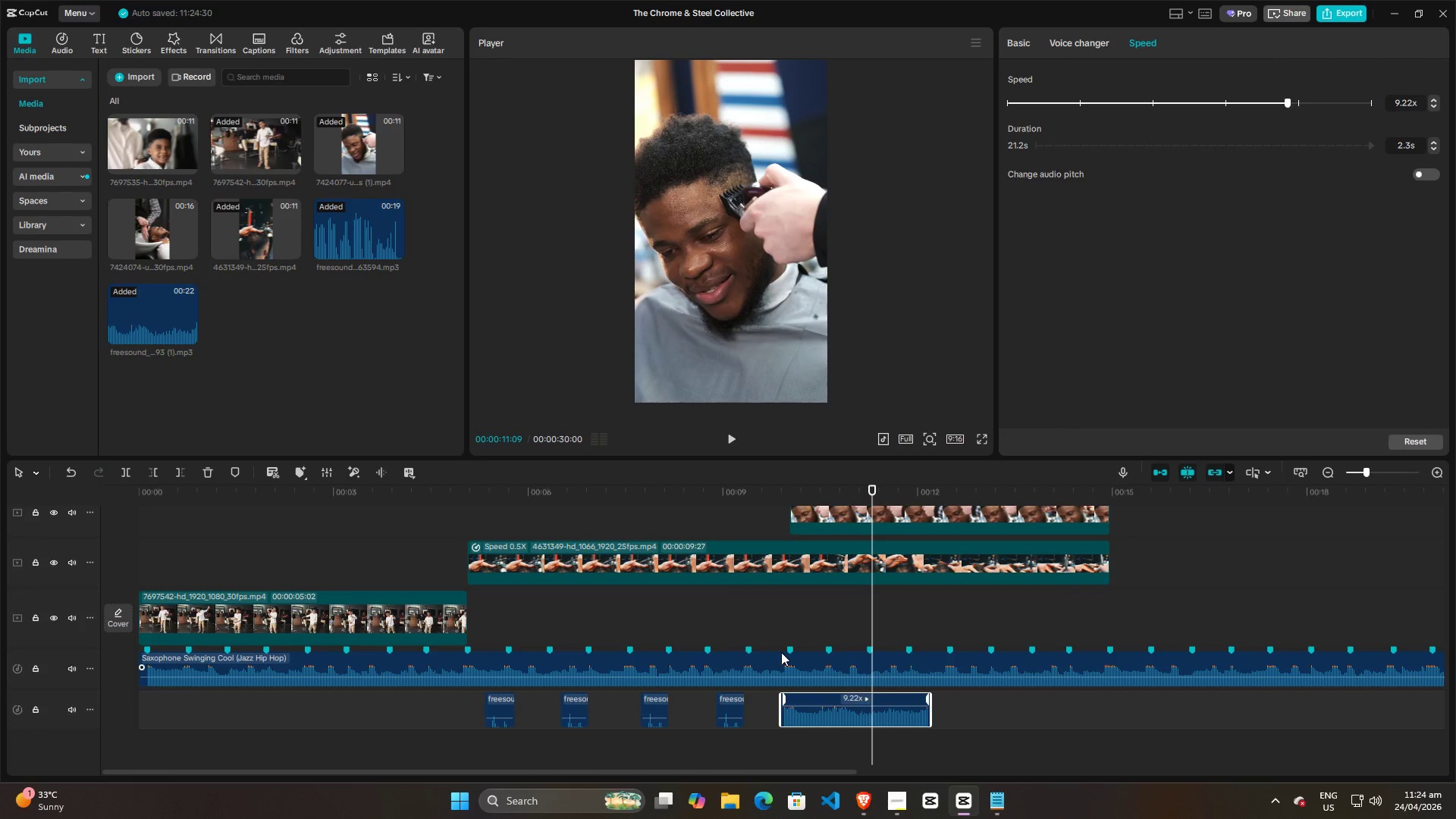 
left_click([777, 648])
 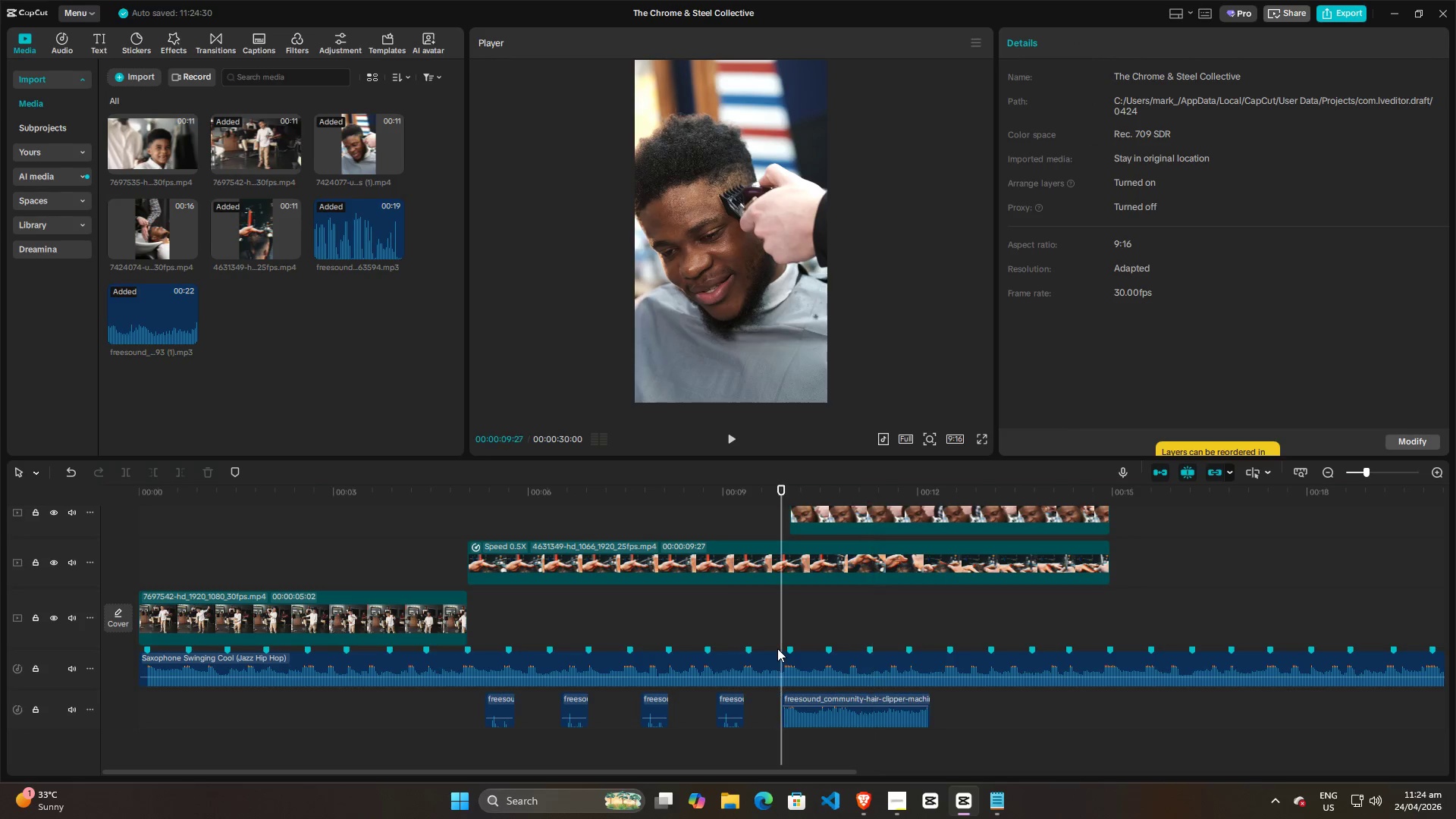 
key(Space)
 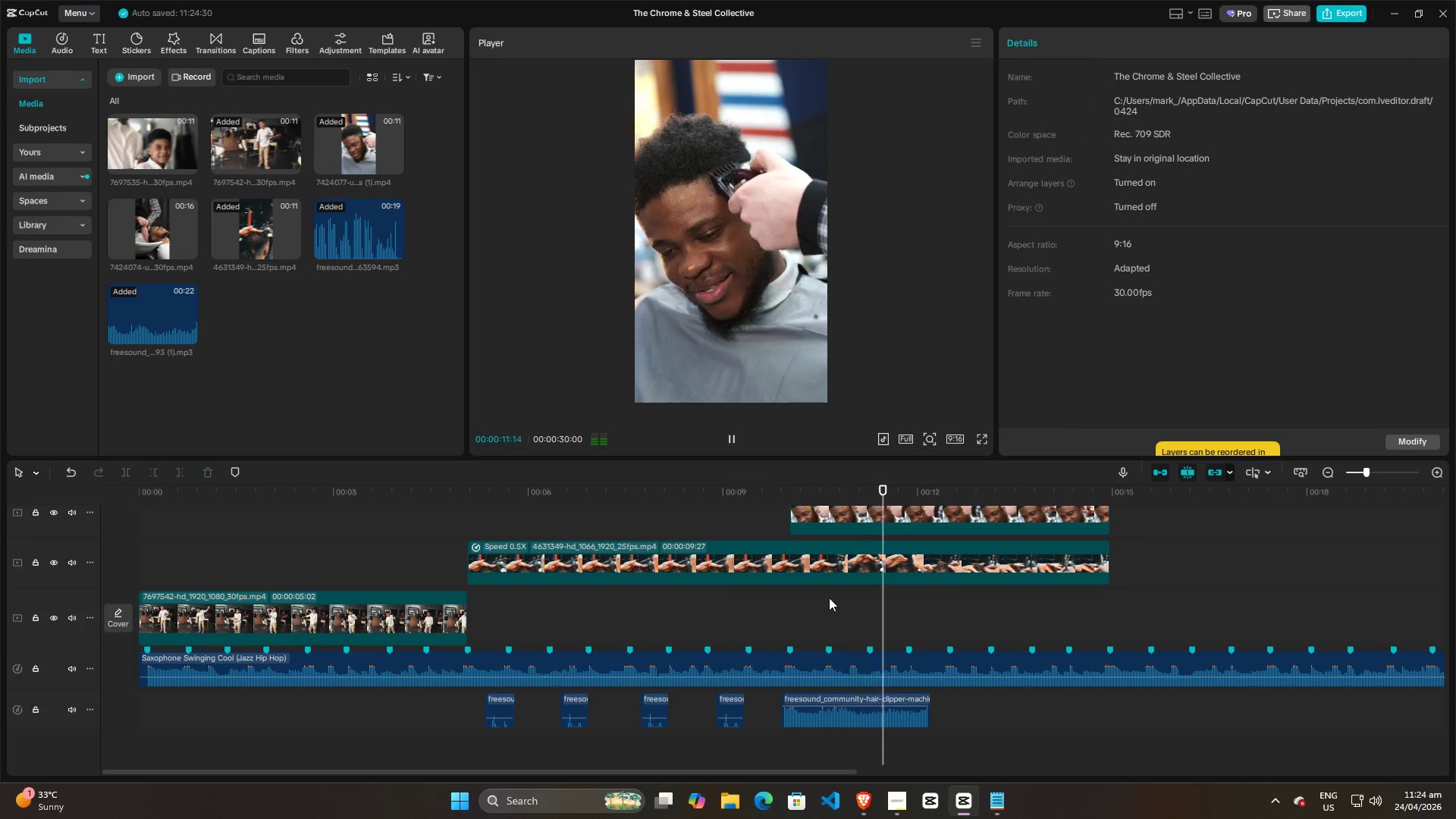 
key(Space)
 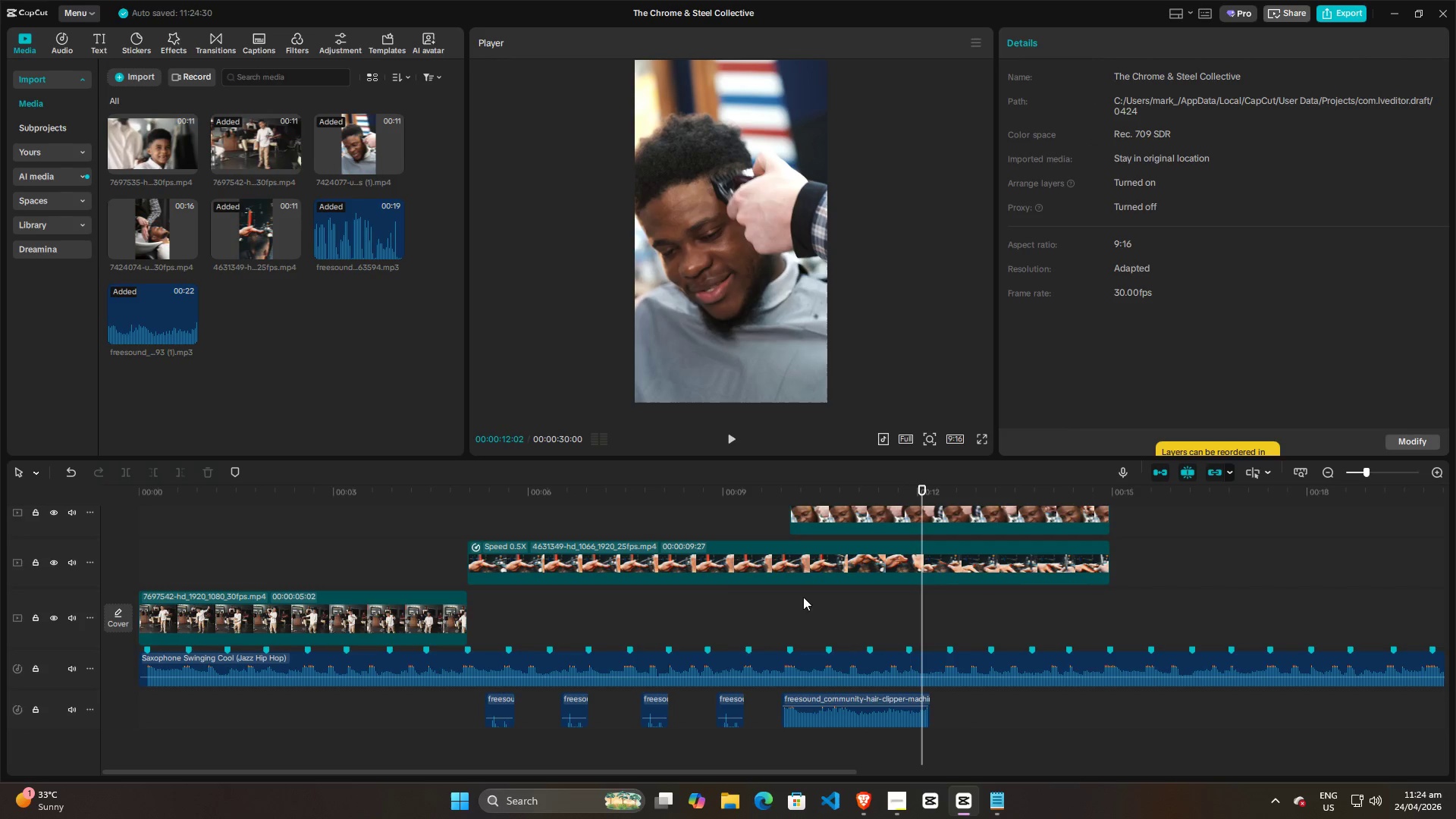 
left_click([788, 607])
 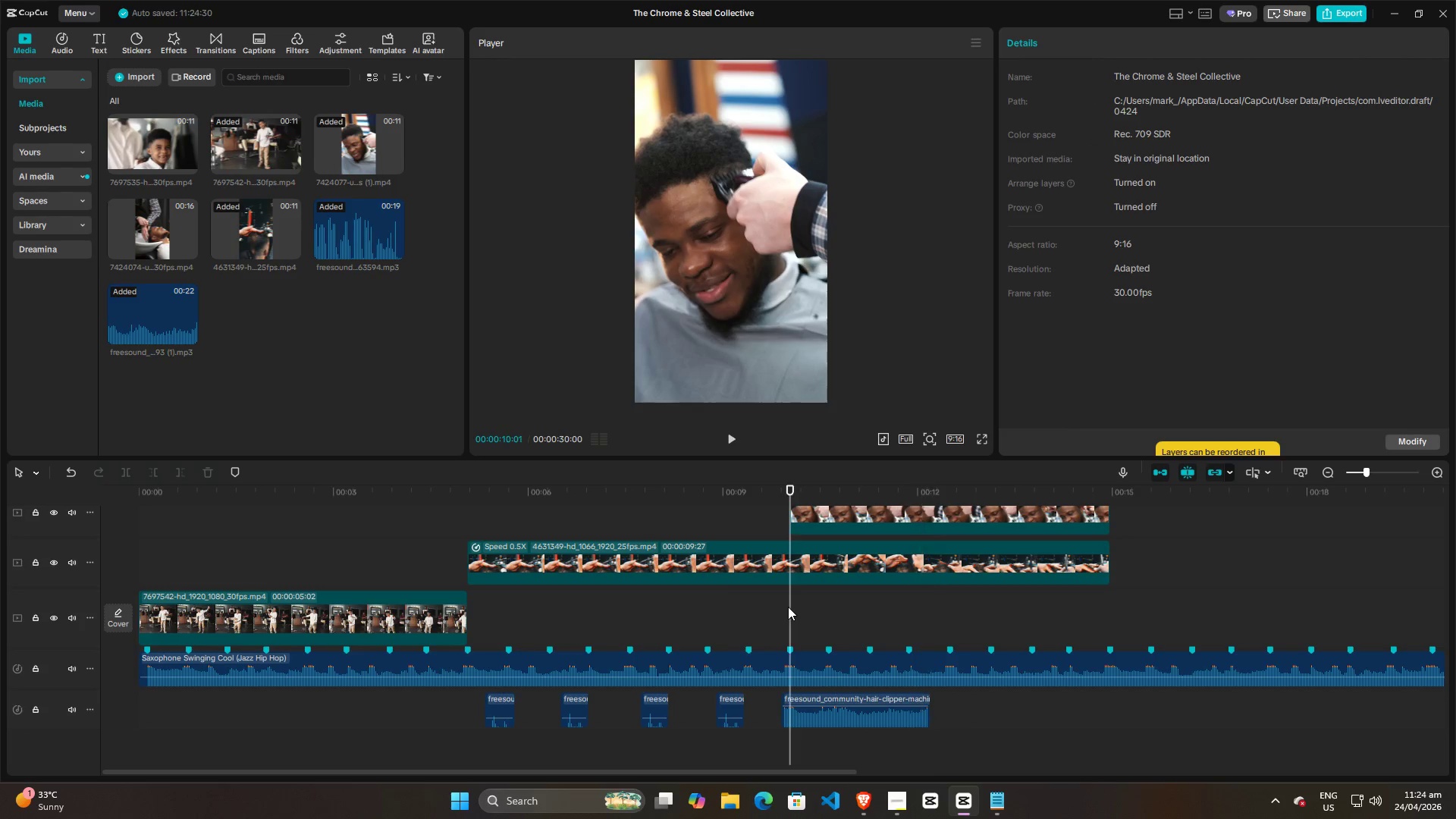 
key(Space)
 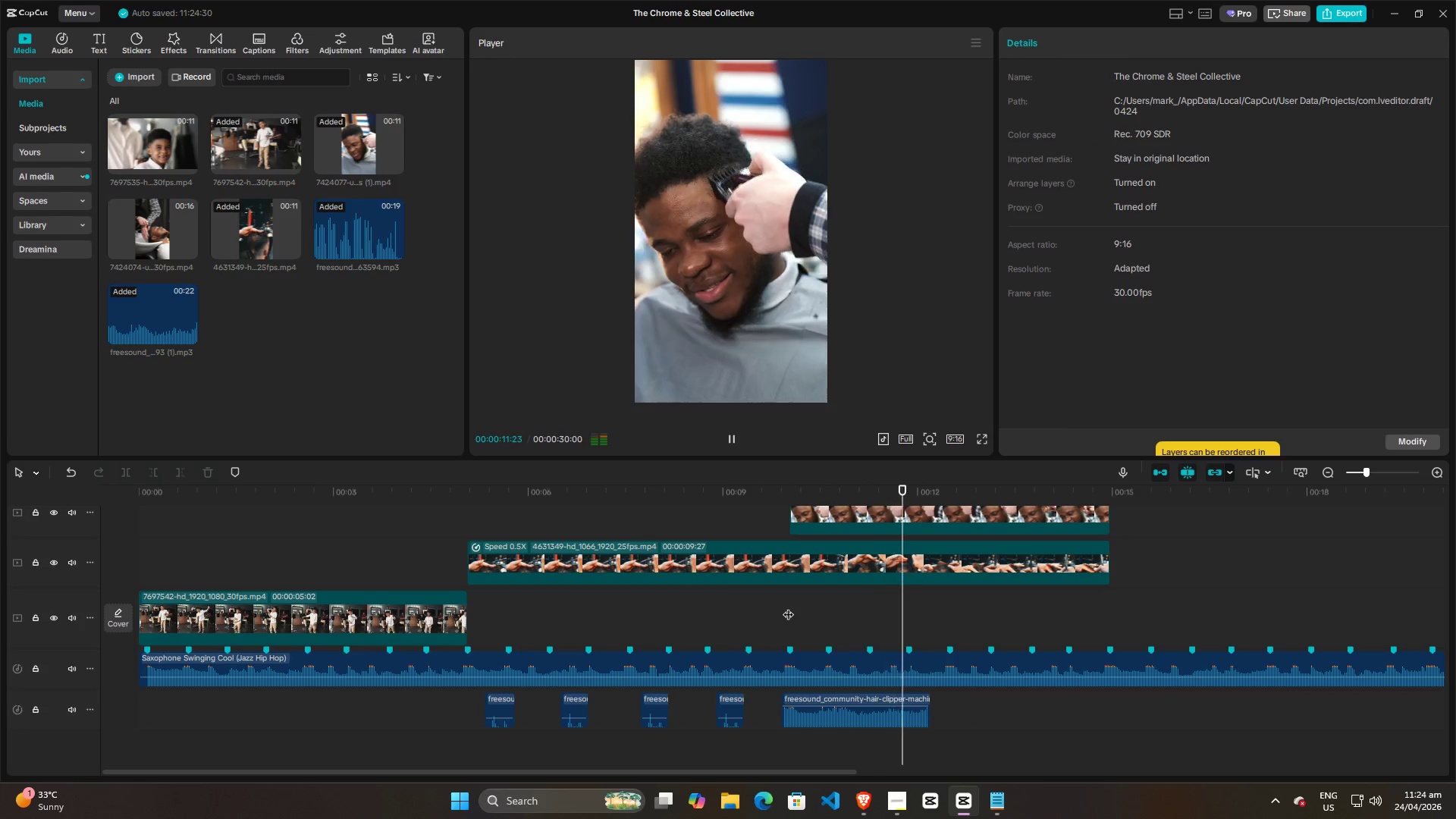 
key(Space)
 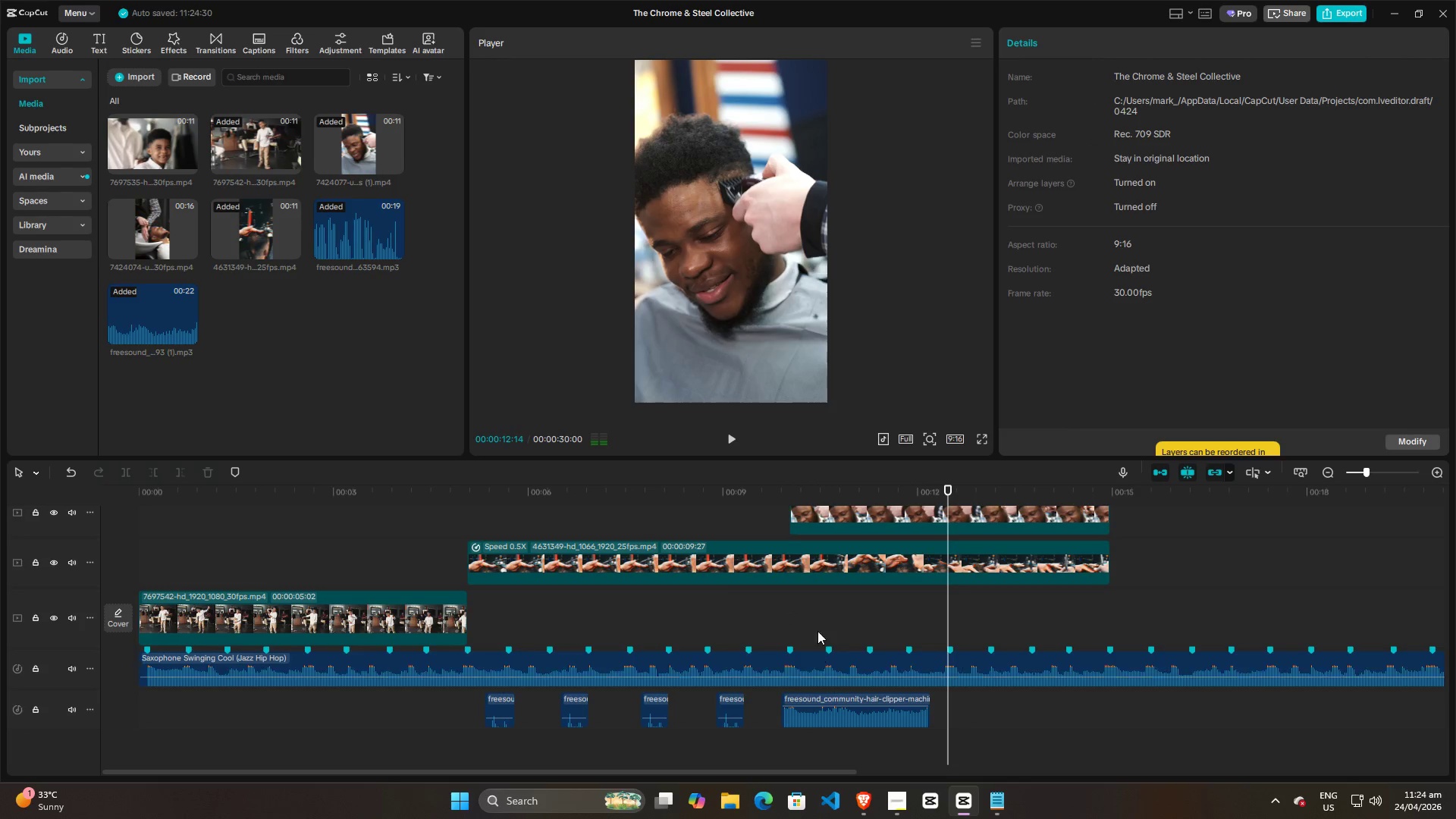 
left_click([818, 630])
 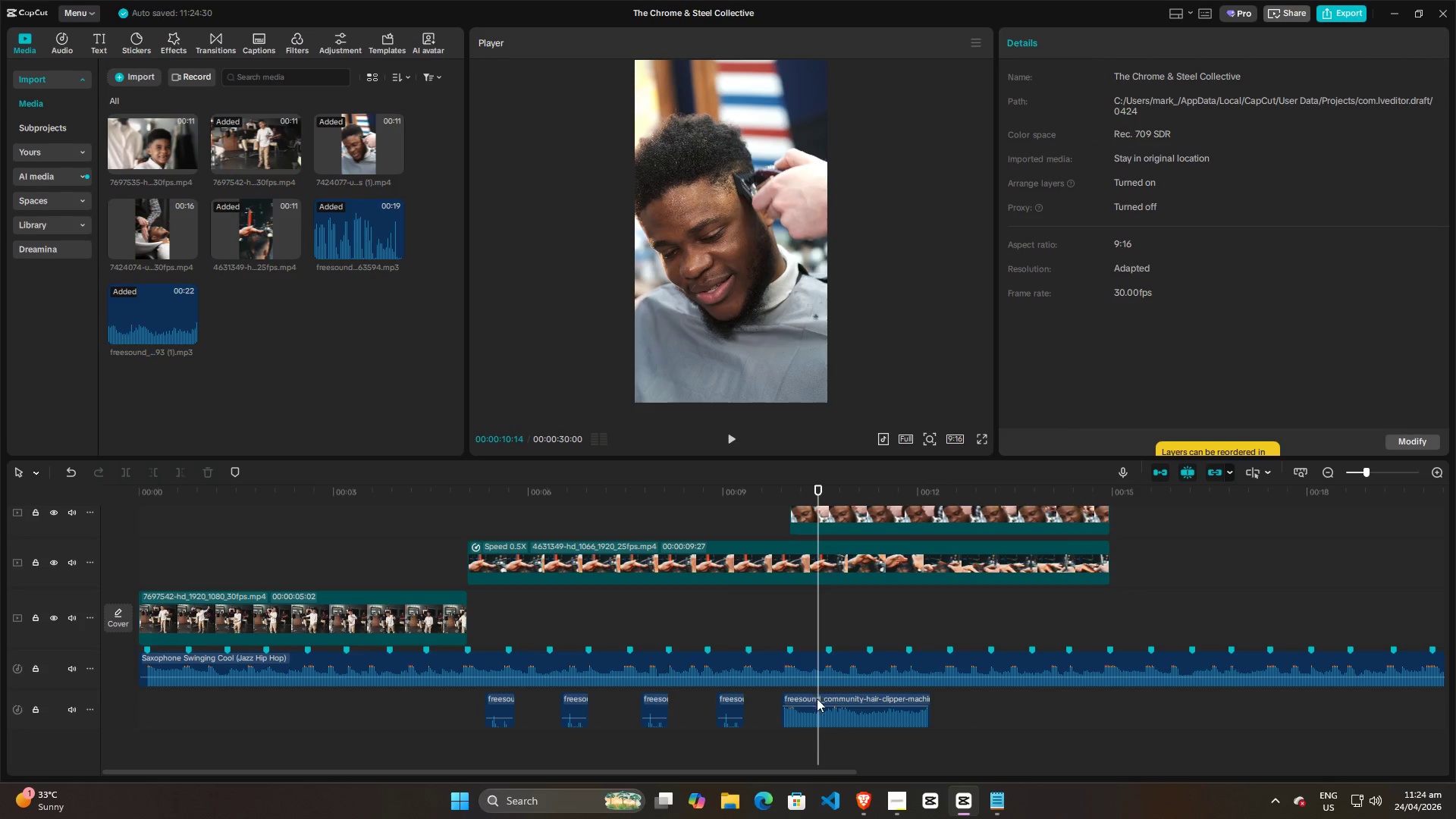 
left_click([817, 708])
 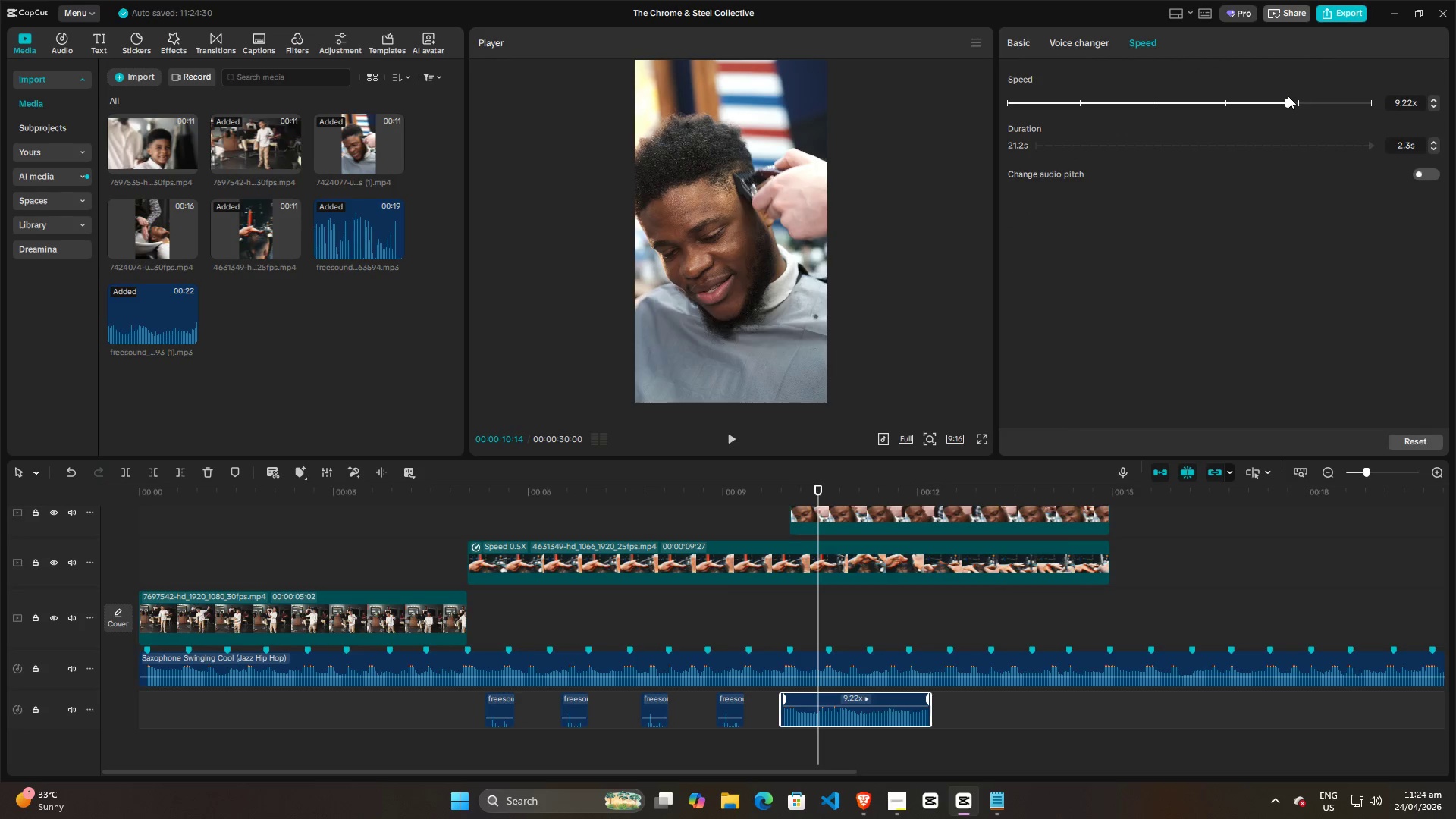 
left_click_drag(start_coordinate=[1288, 102], to_coordinate=[1040, 114])
 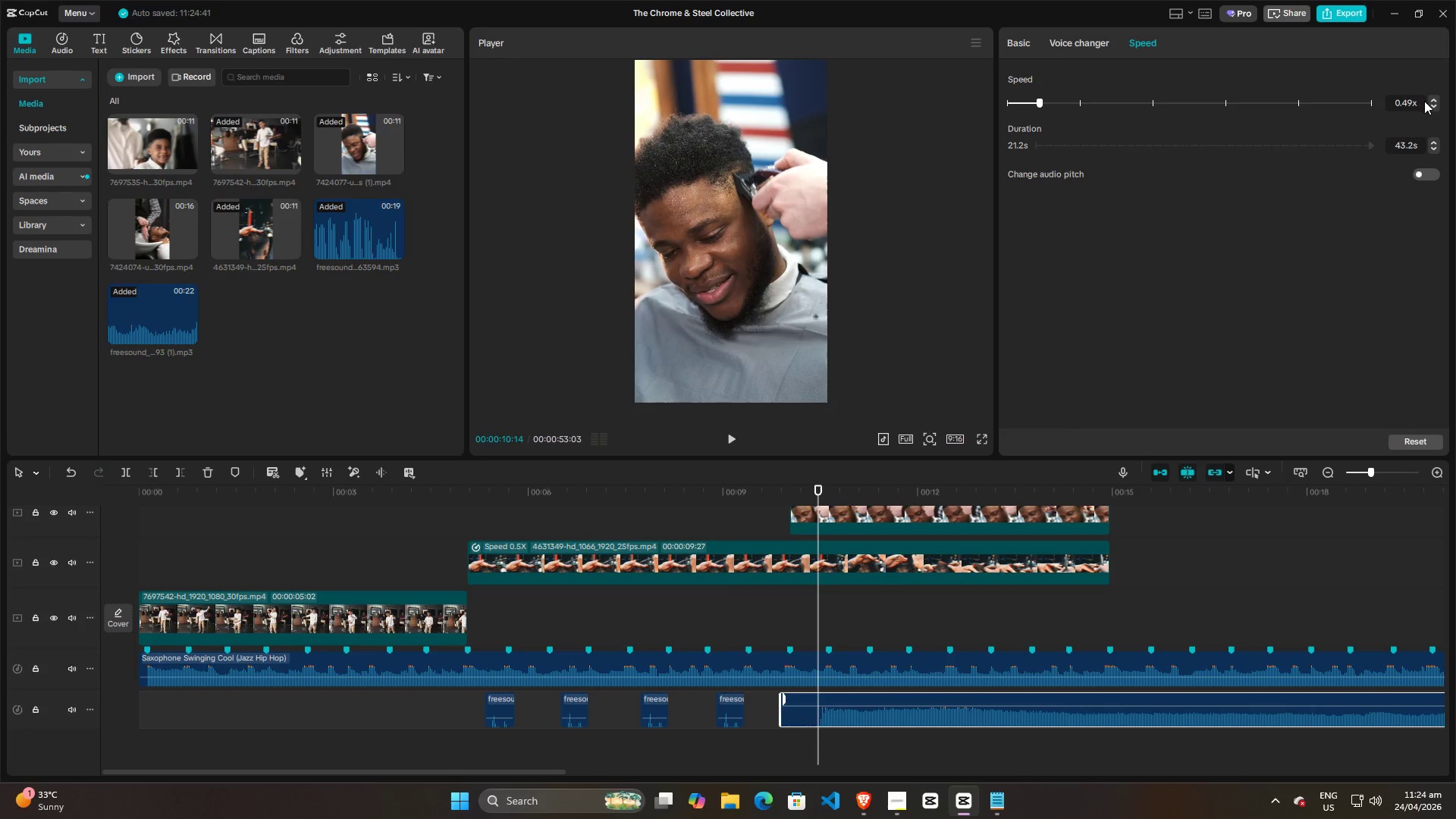 
left_click([1433, 99])
 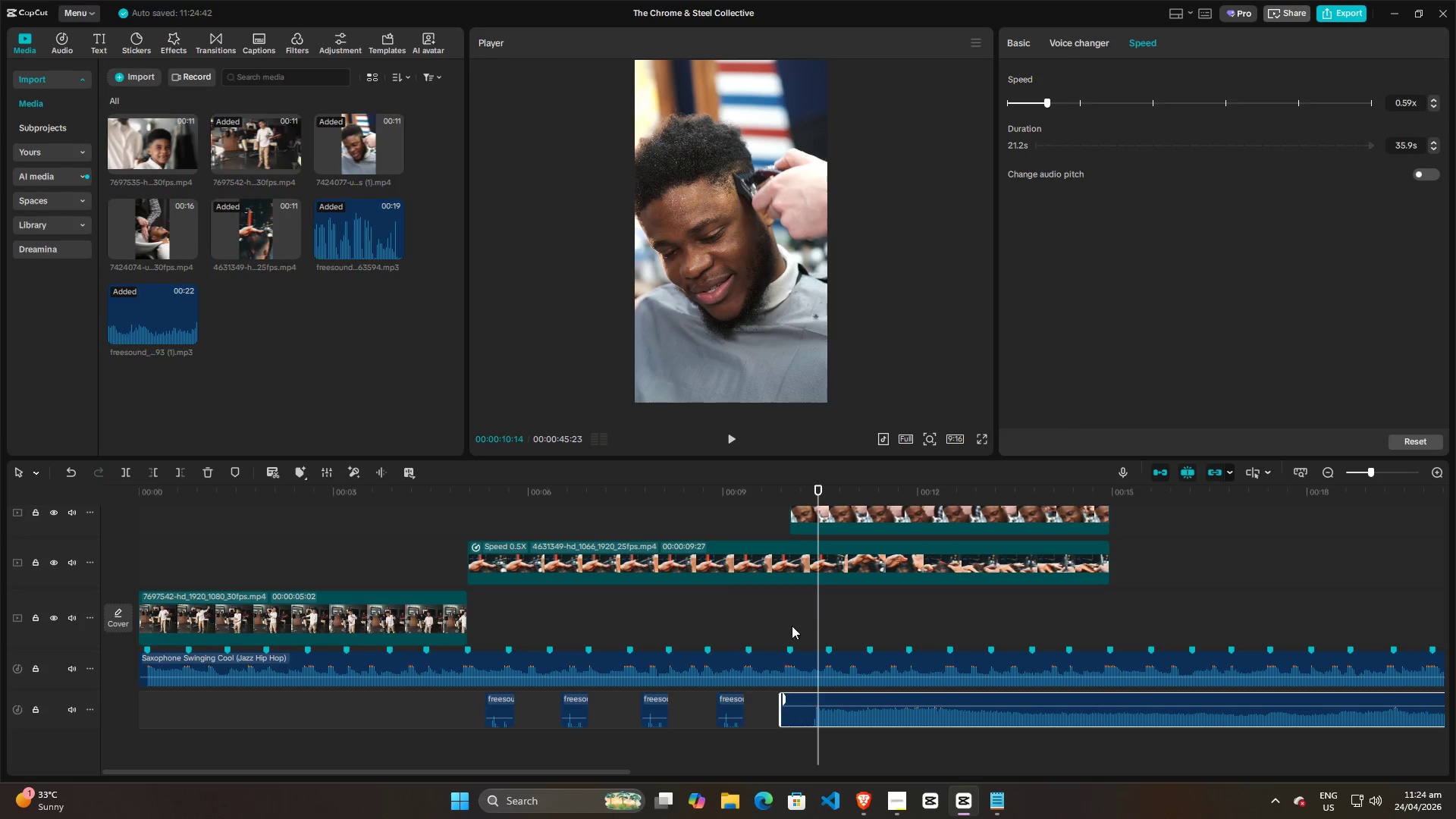 
left_click([789, 634])
 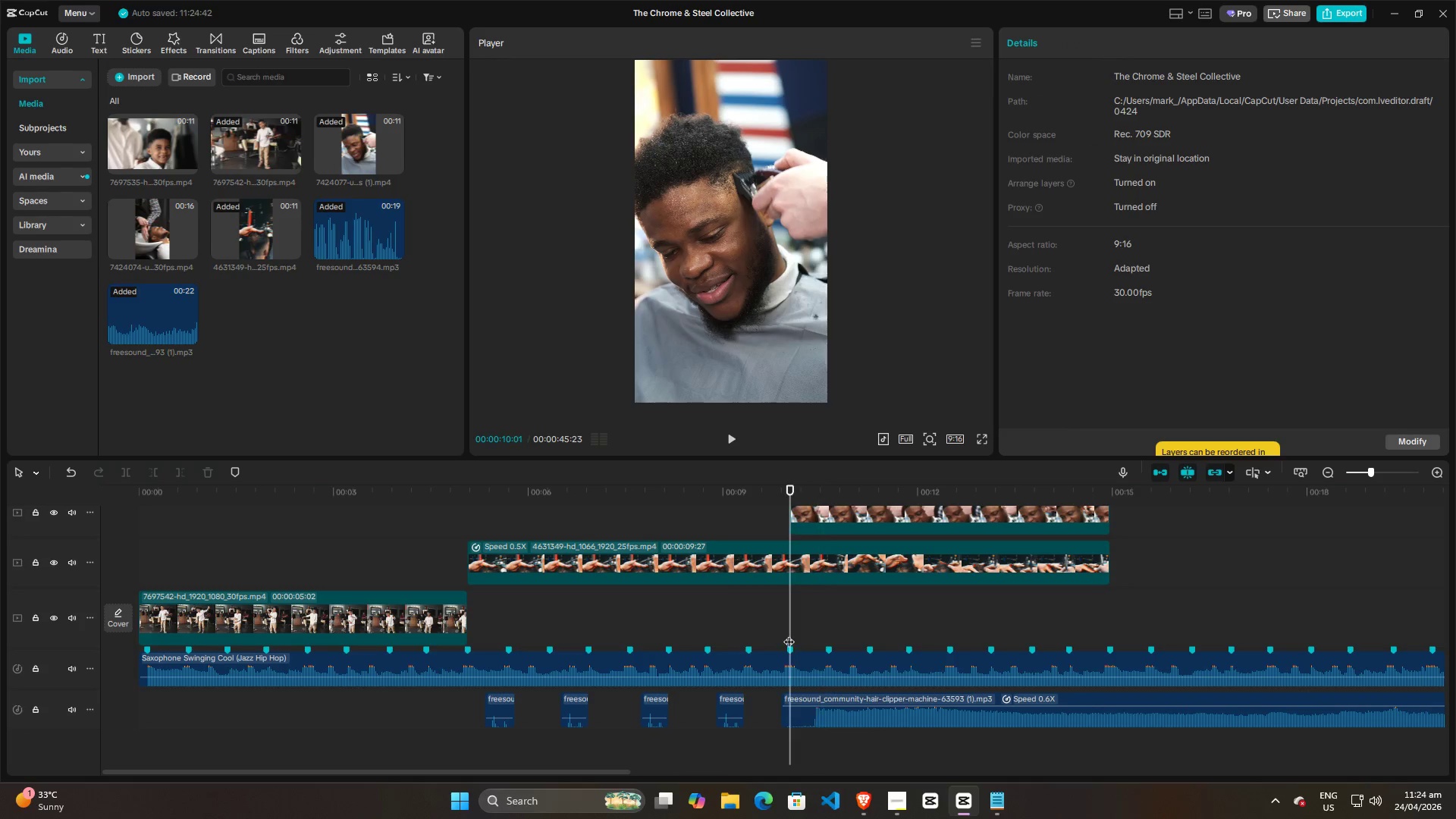 
key(Space)
 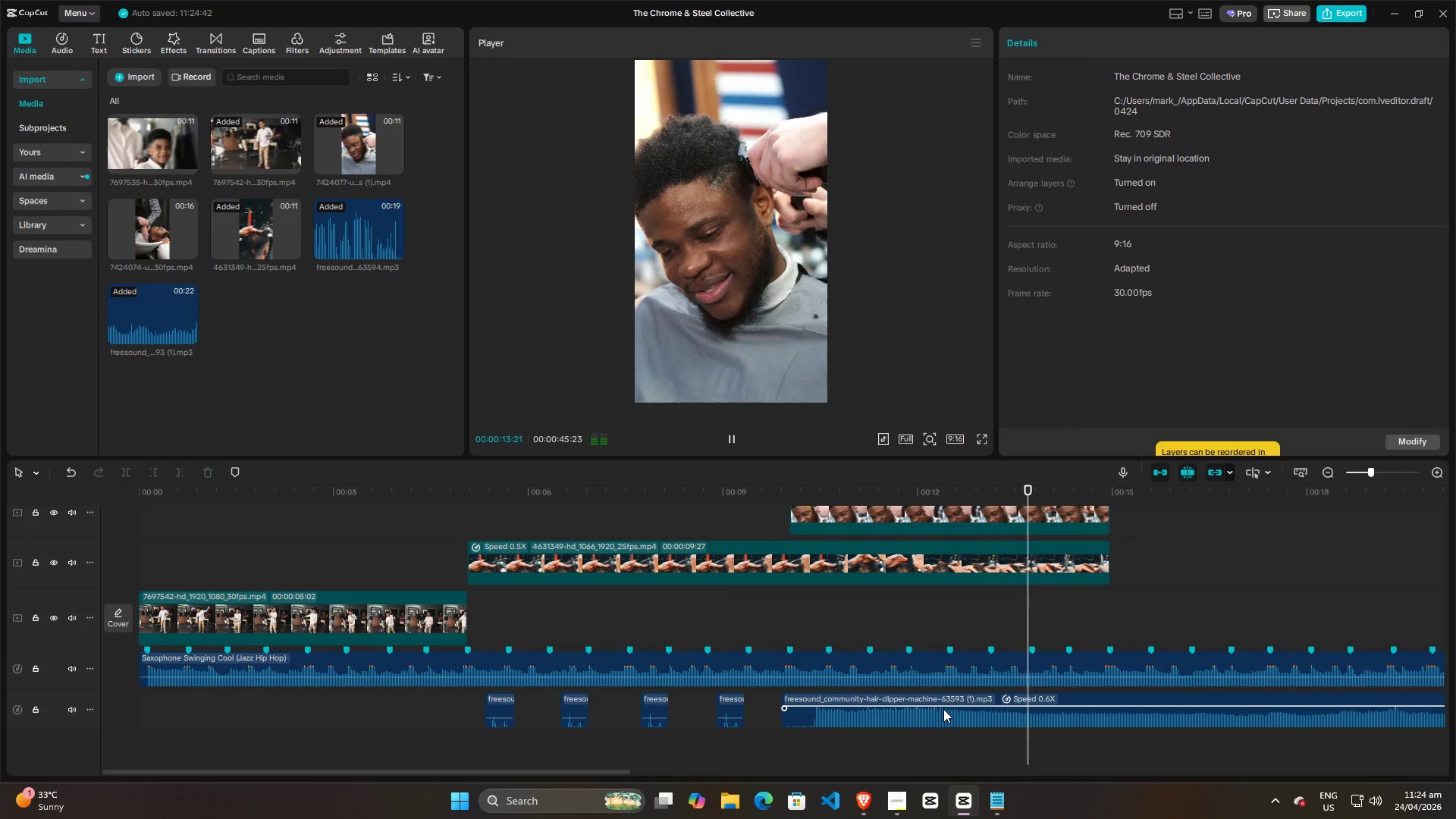 
wait(5.11)
 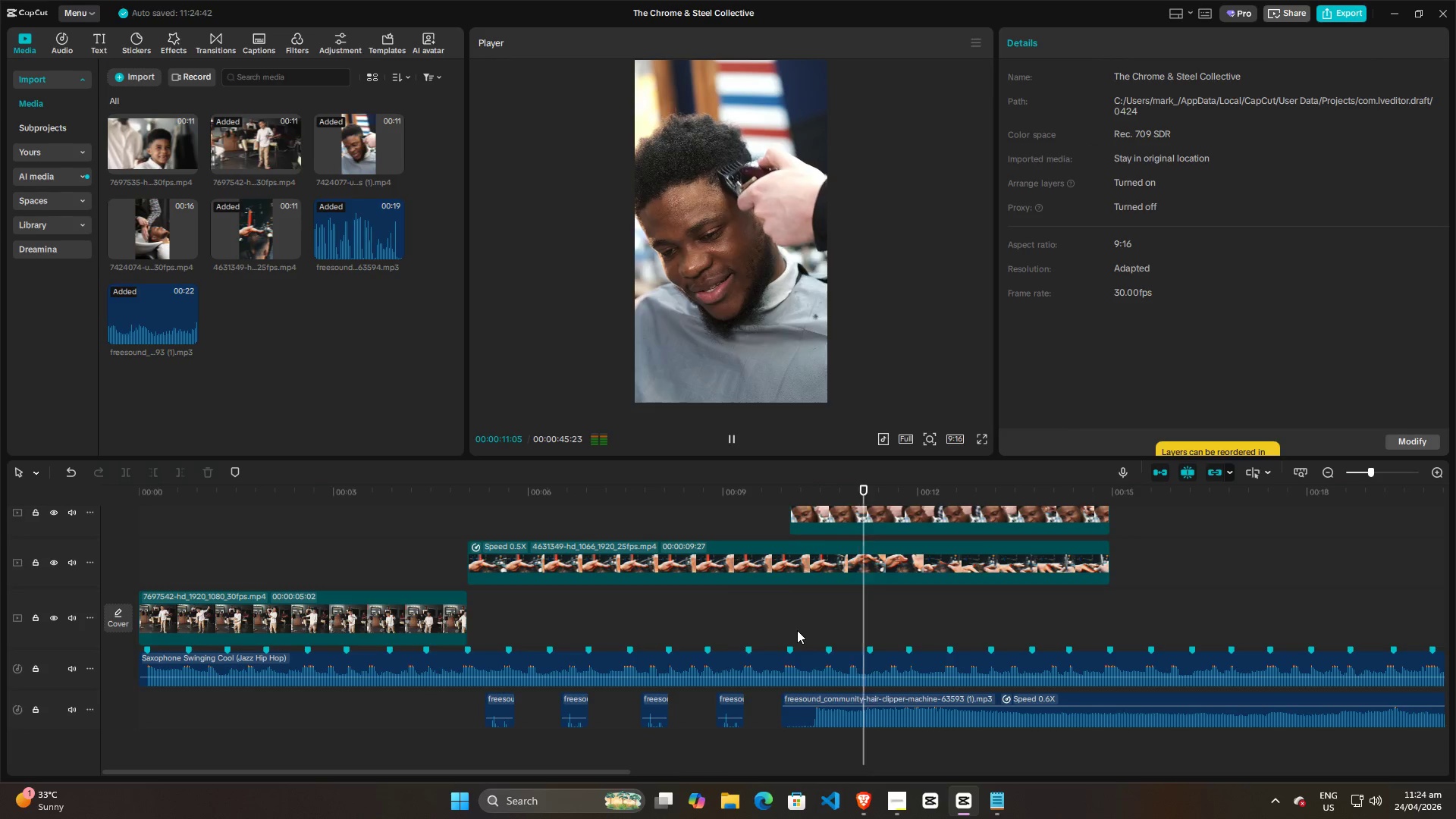 
key(Space)
 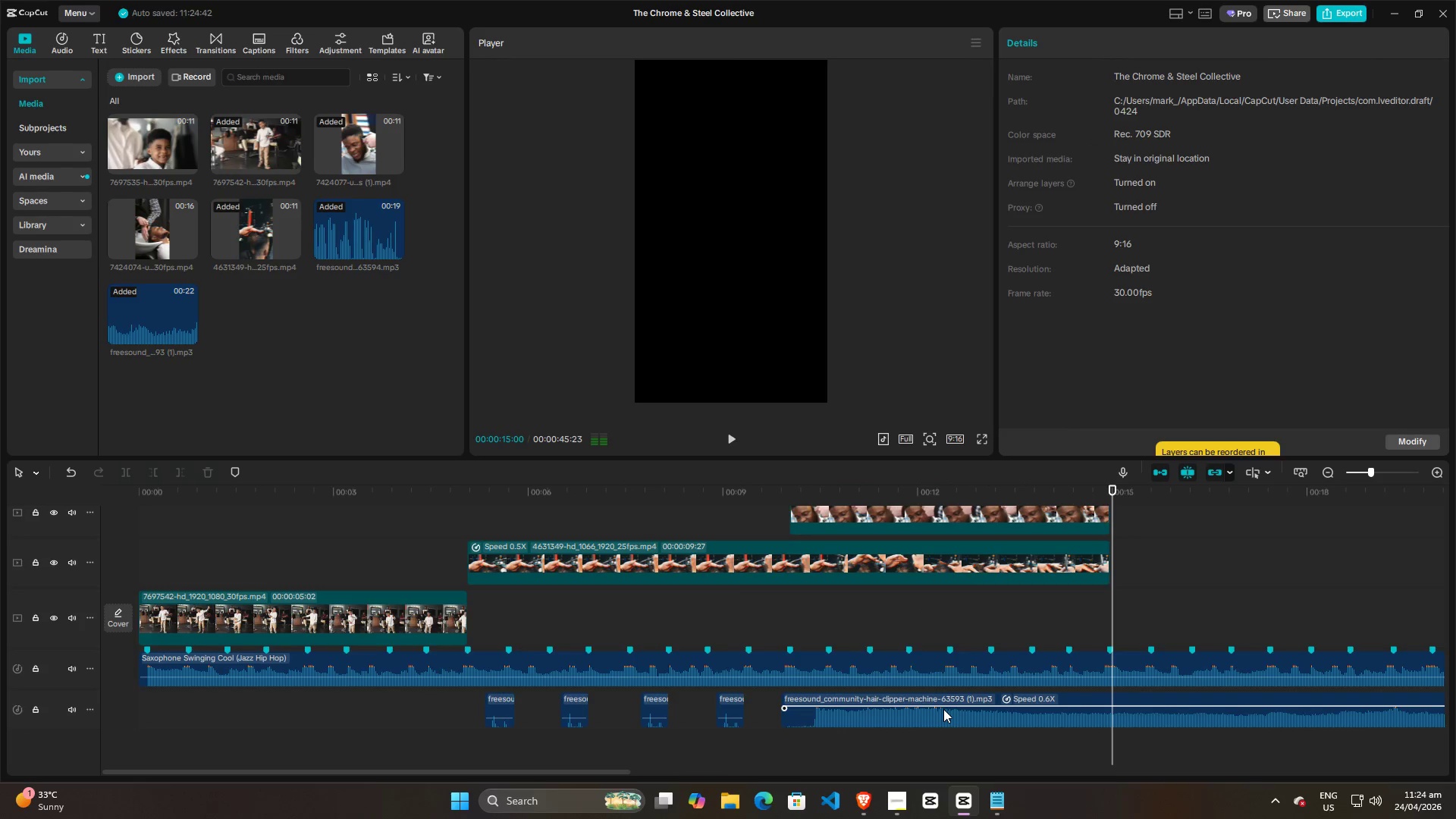 
left_click([943, 709])
 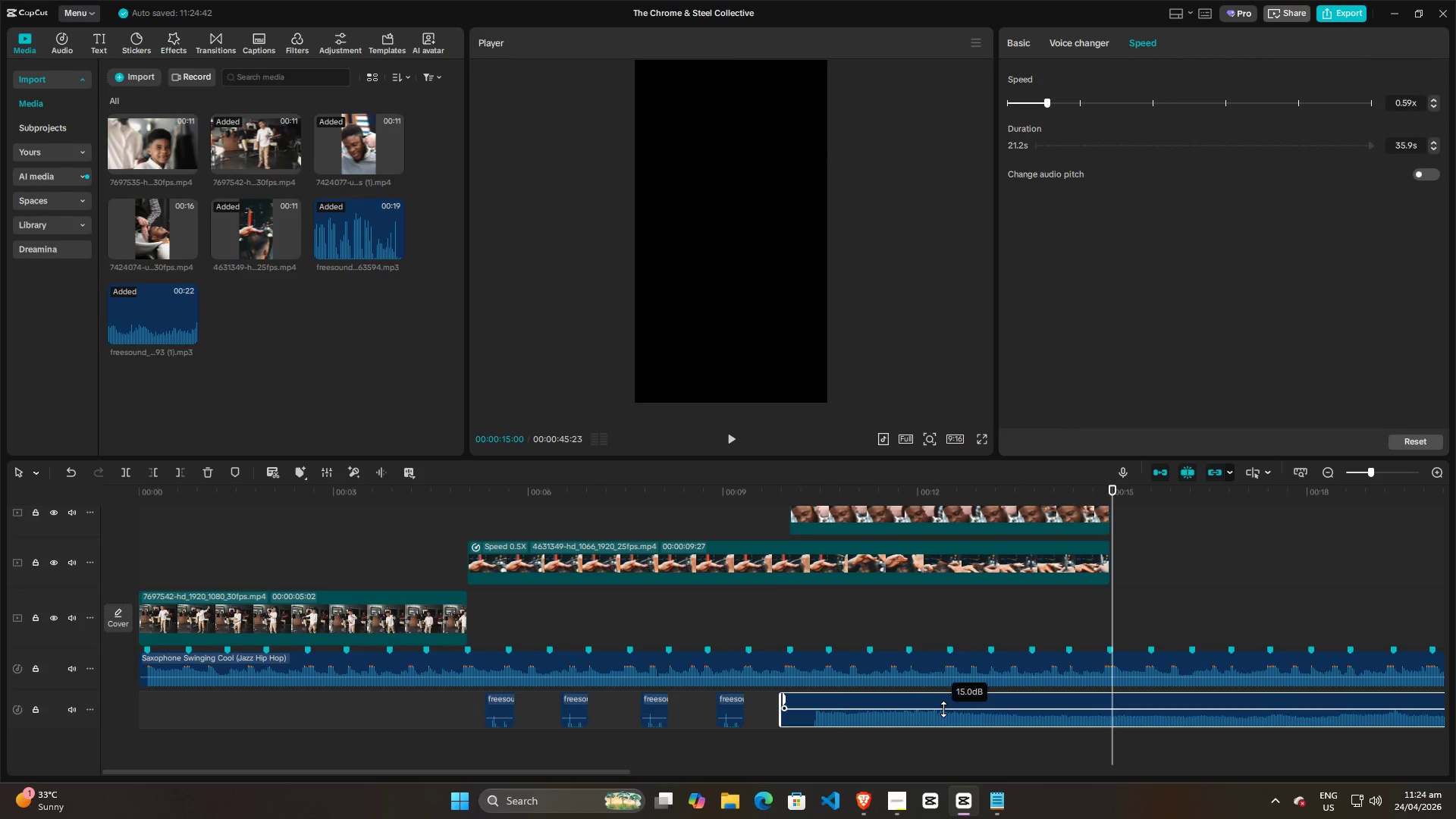 
left_click([944, 702])
 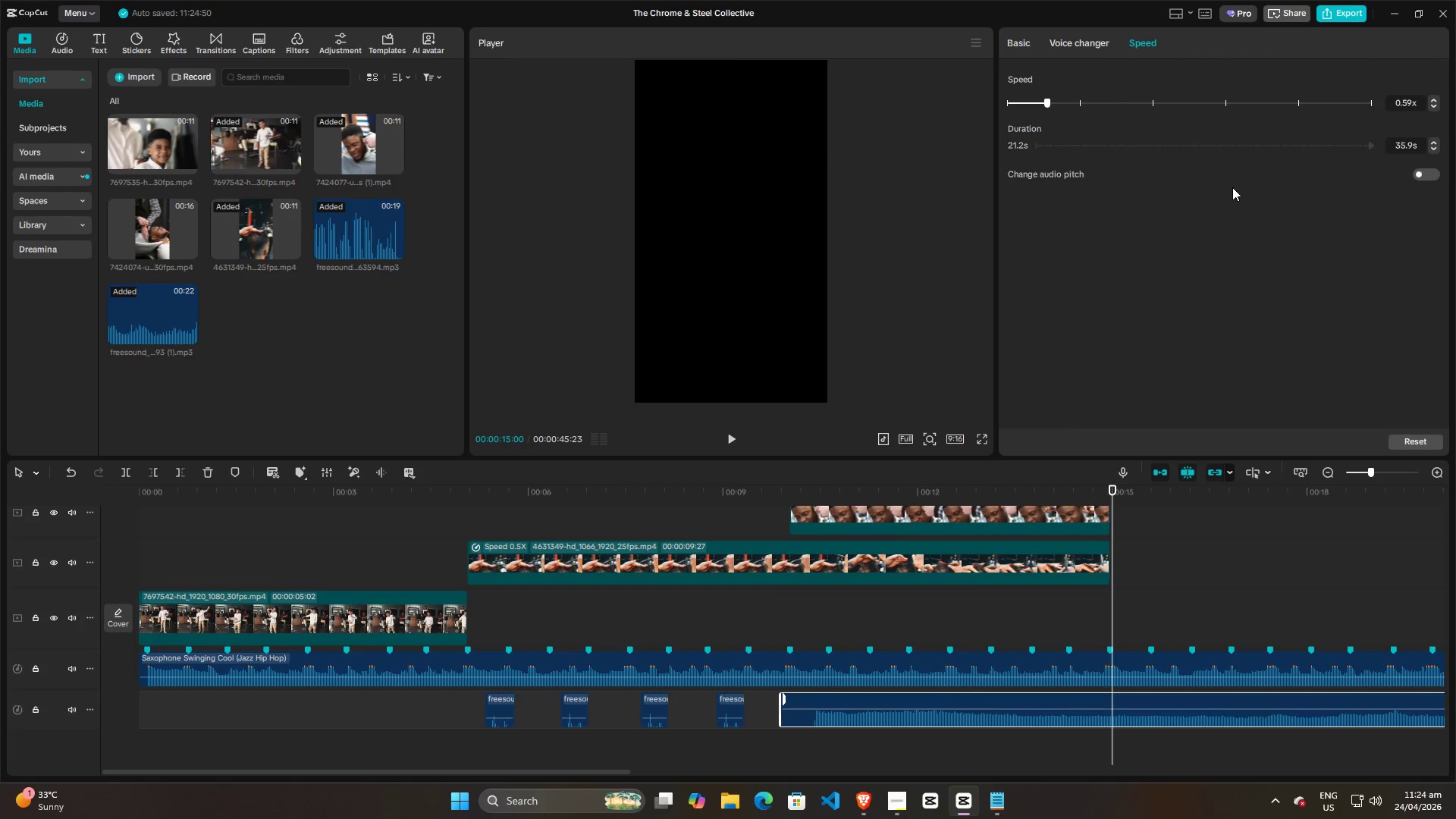 
key(Control+ControlLeft)
 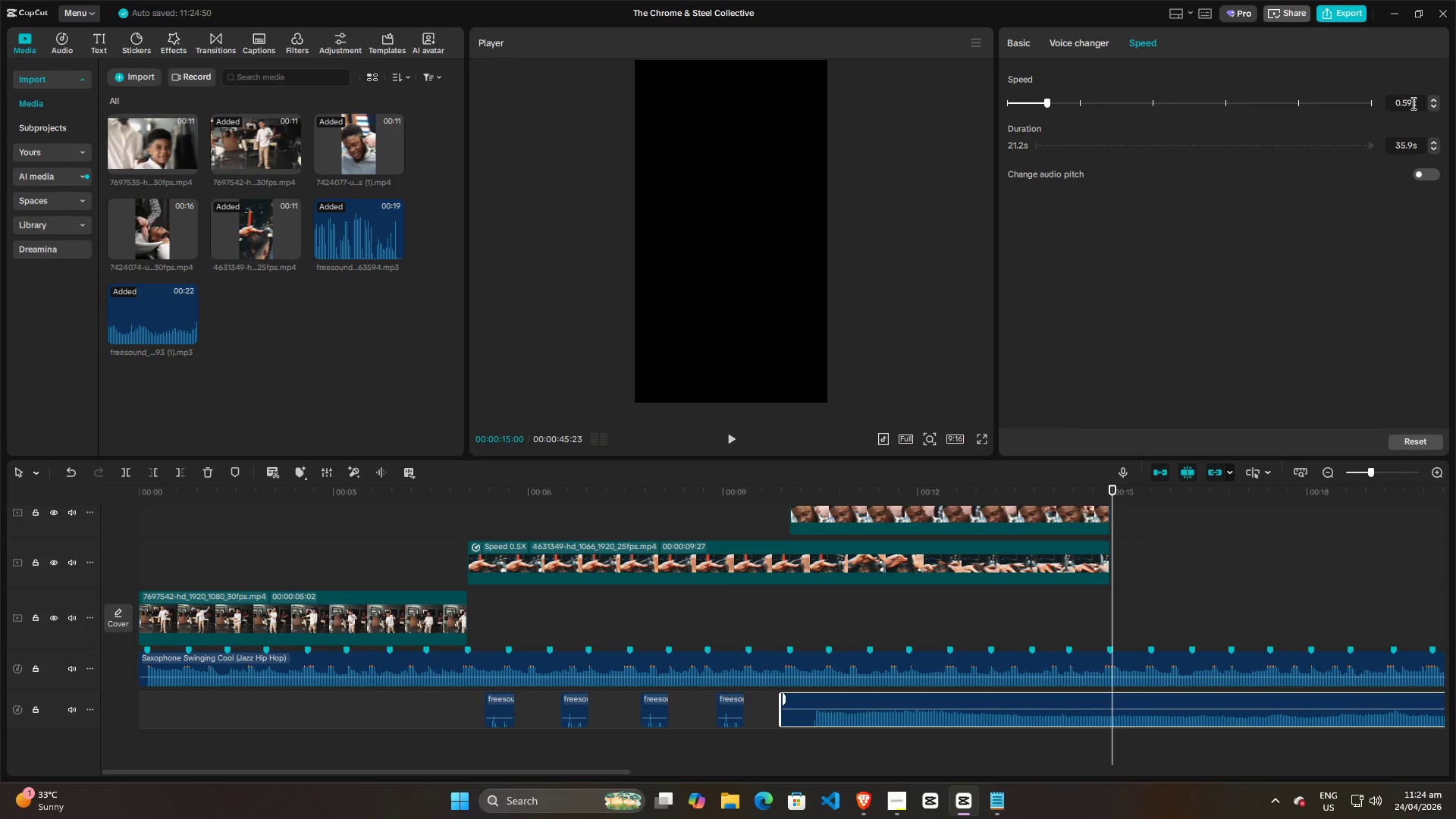 
left_click_drag(start_coordinate=[1412, 103], to_coordinate=[1360, 114])
 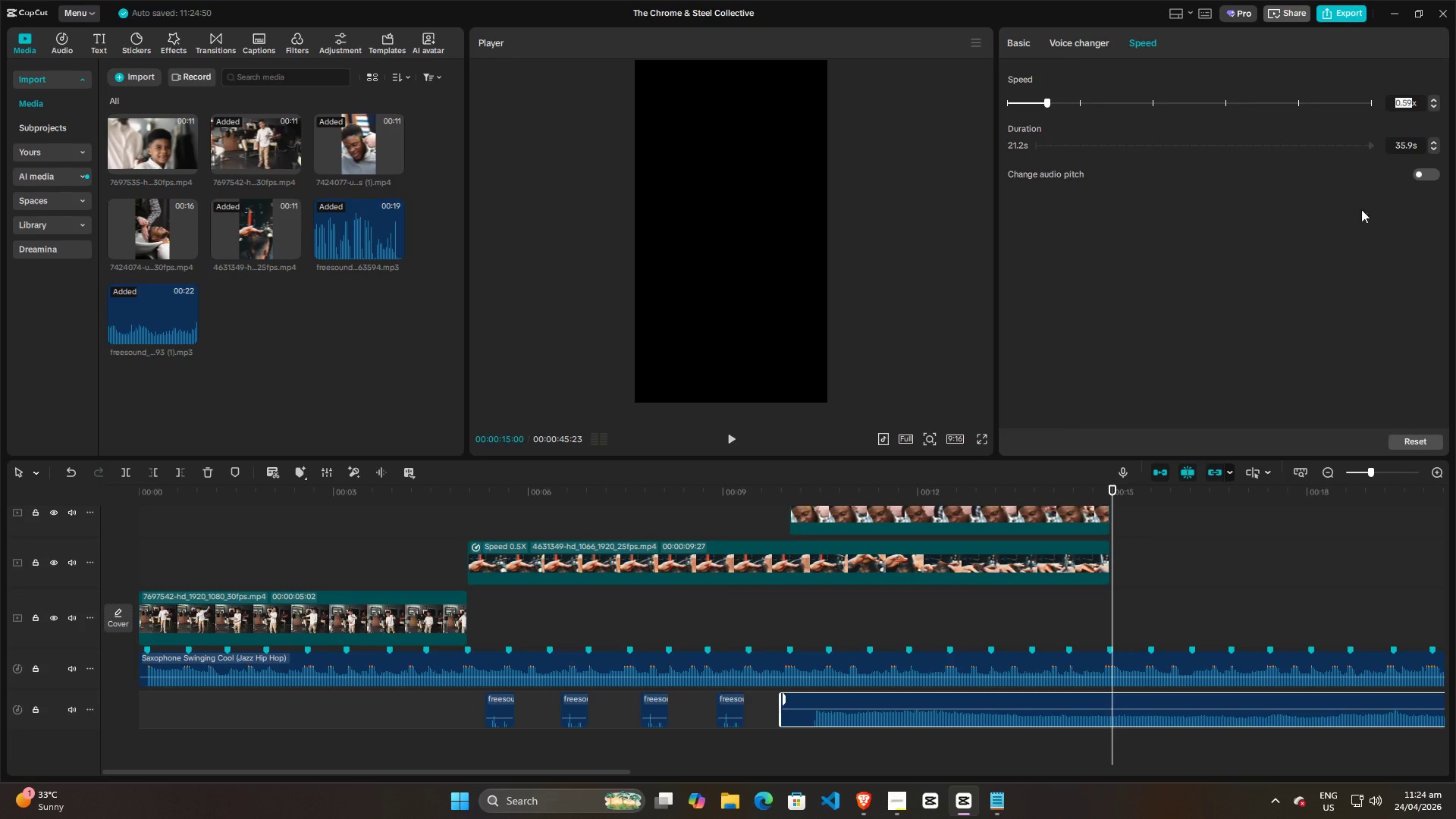 
key(1)
 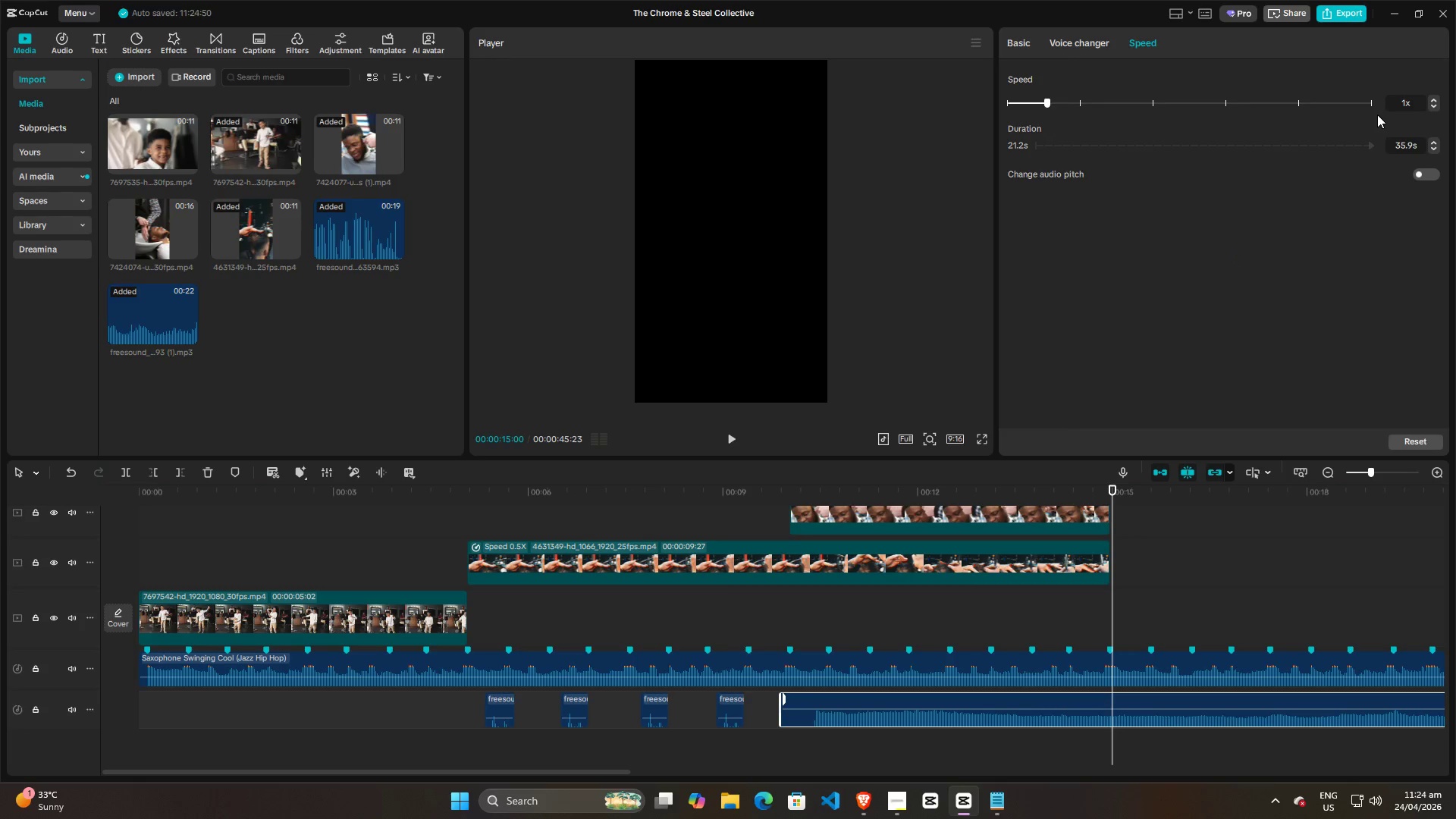 
key(Backspace)
 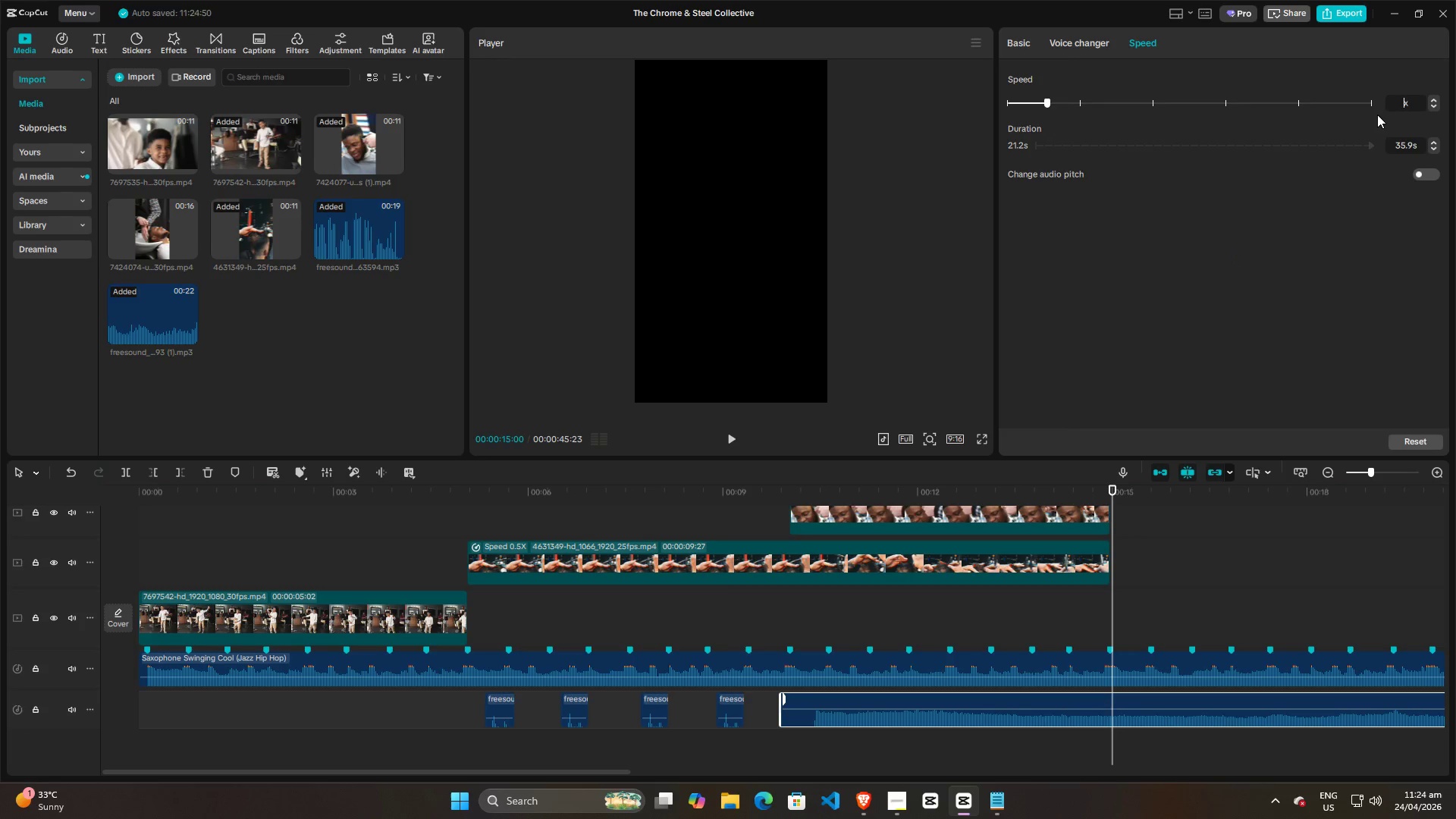 
key(2)
 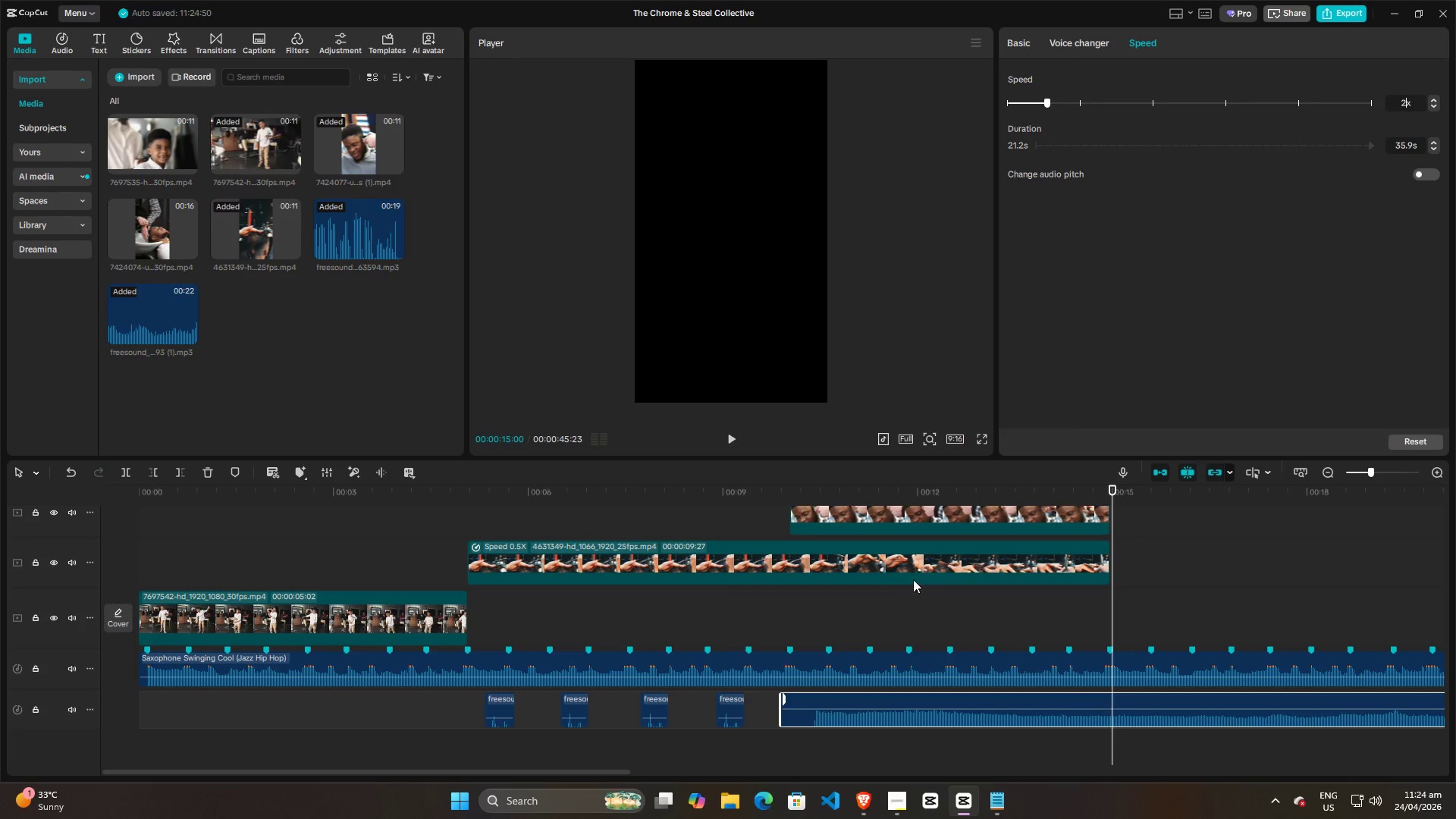 
left_click([800, 604])
 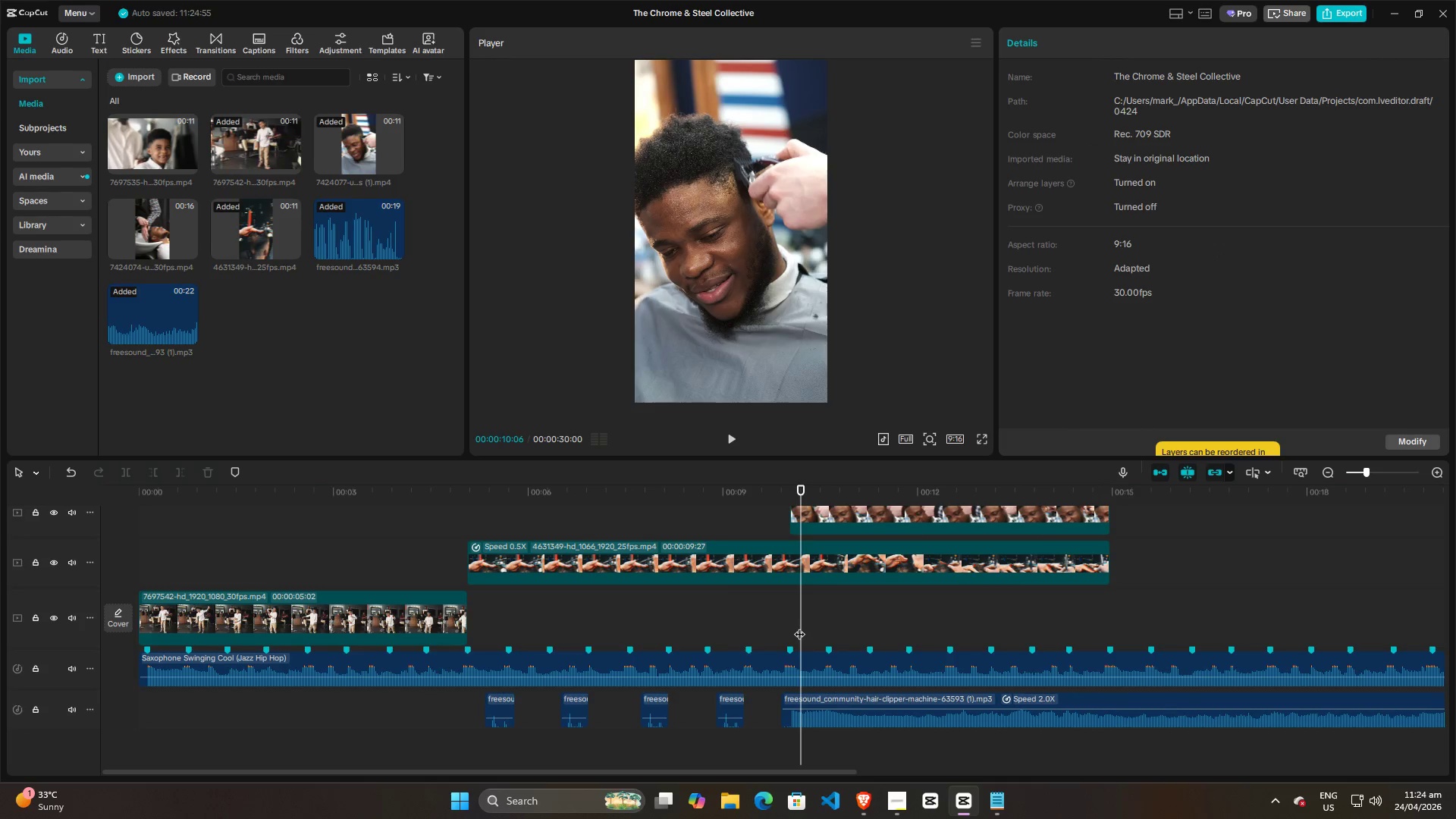 
key(Space)
 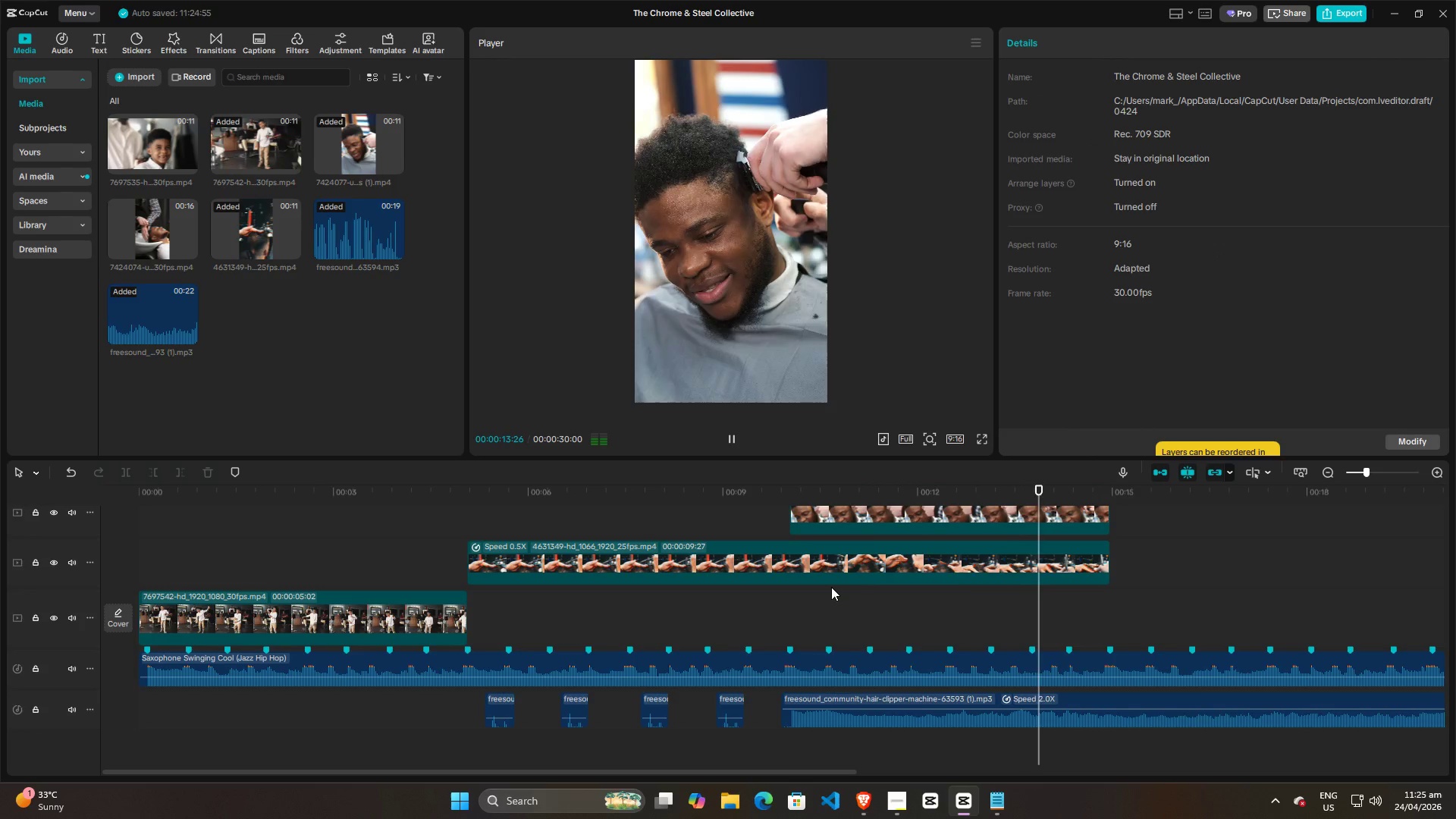 
key(Space)
 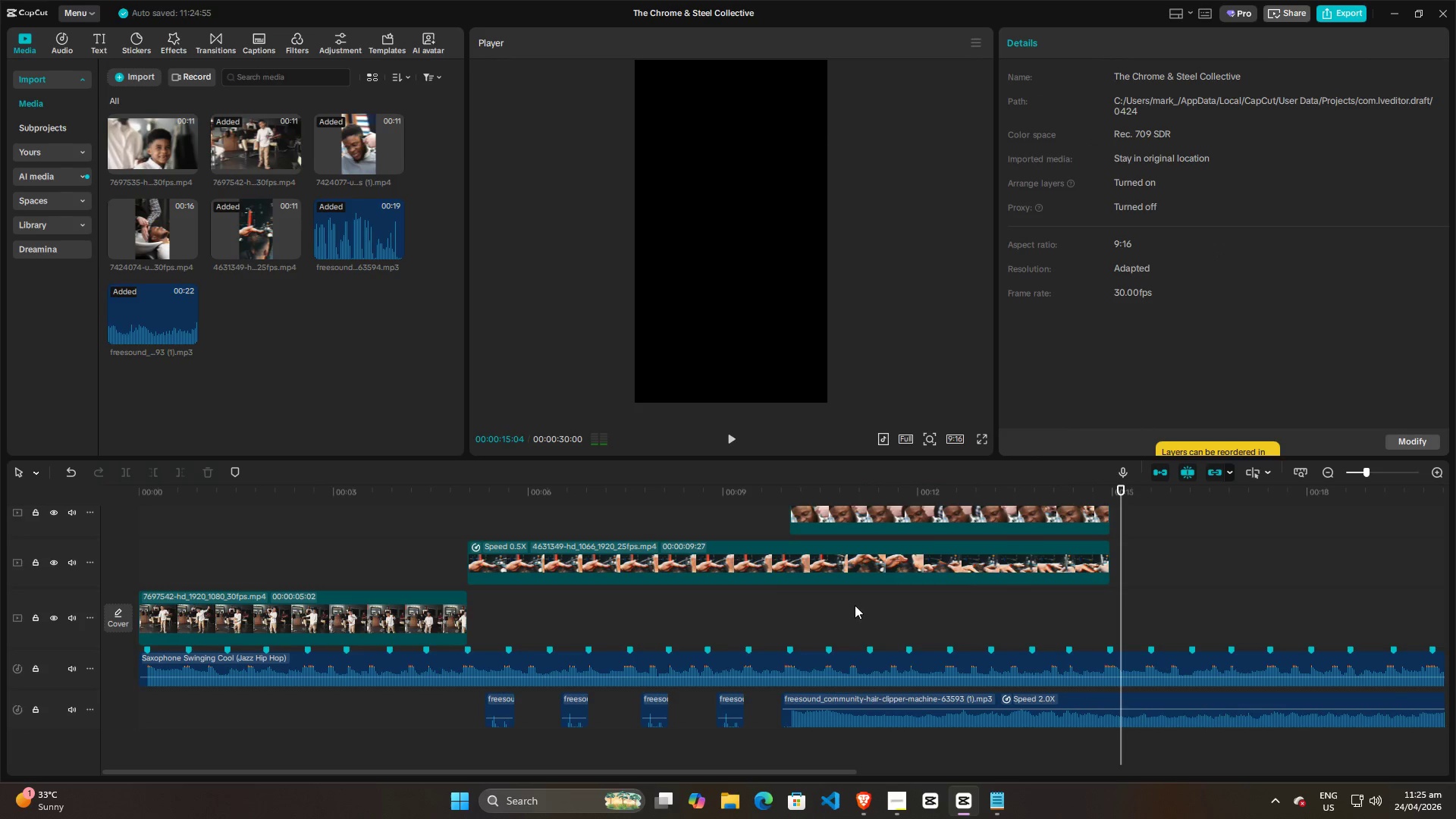 
left_click([846, 616])
 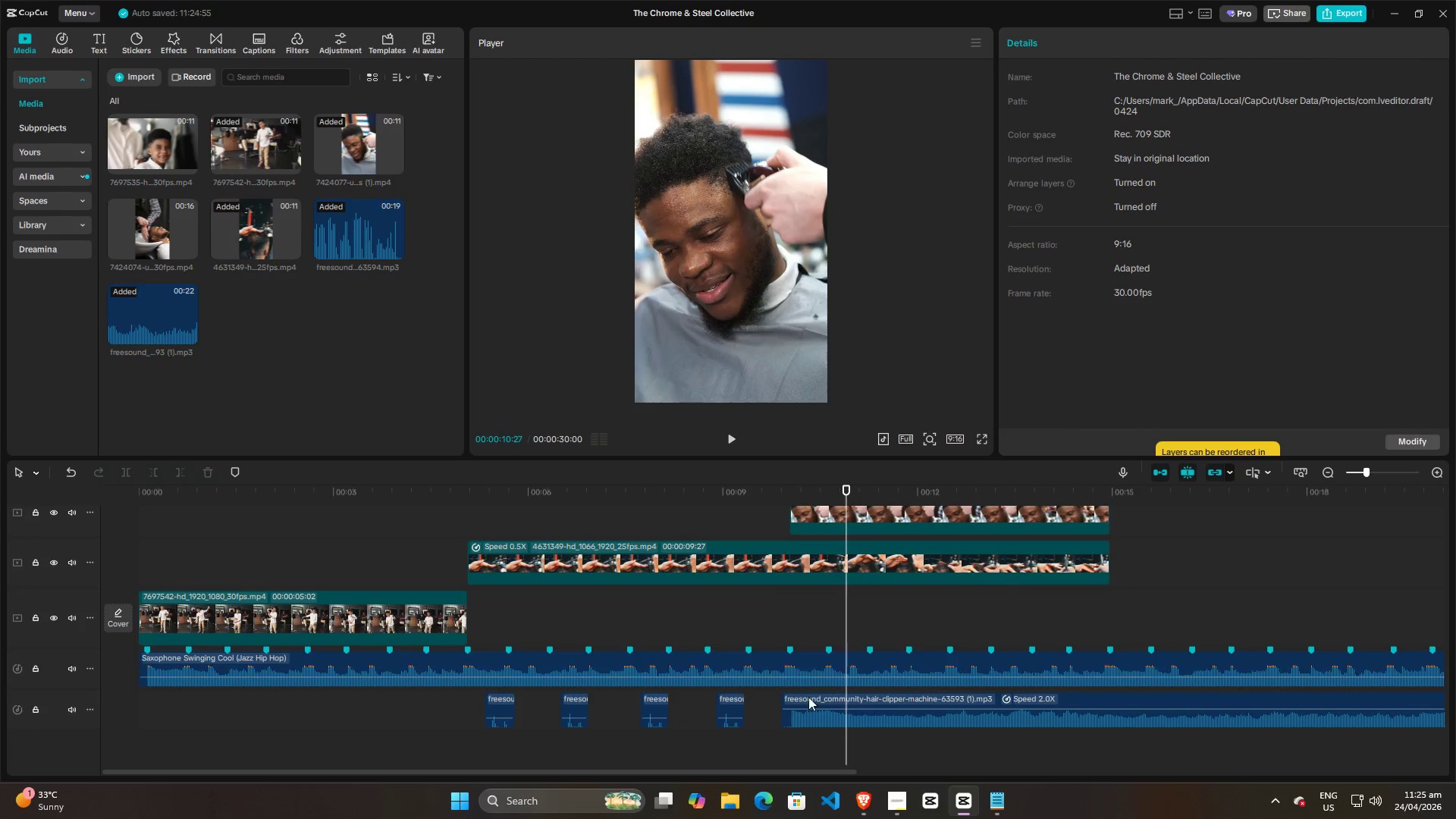 
left_click([809, 700])
 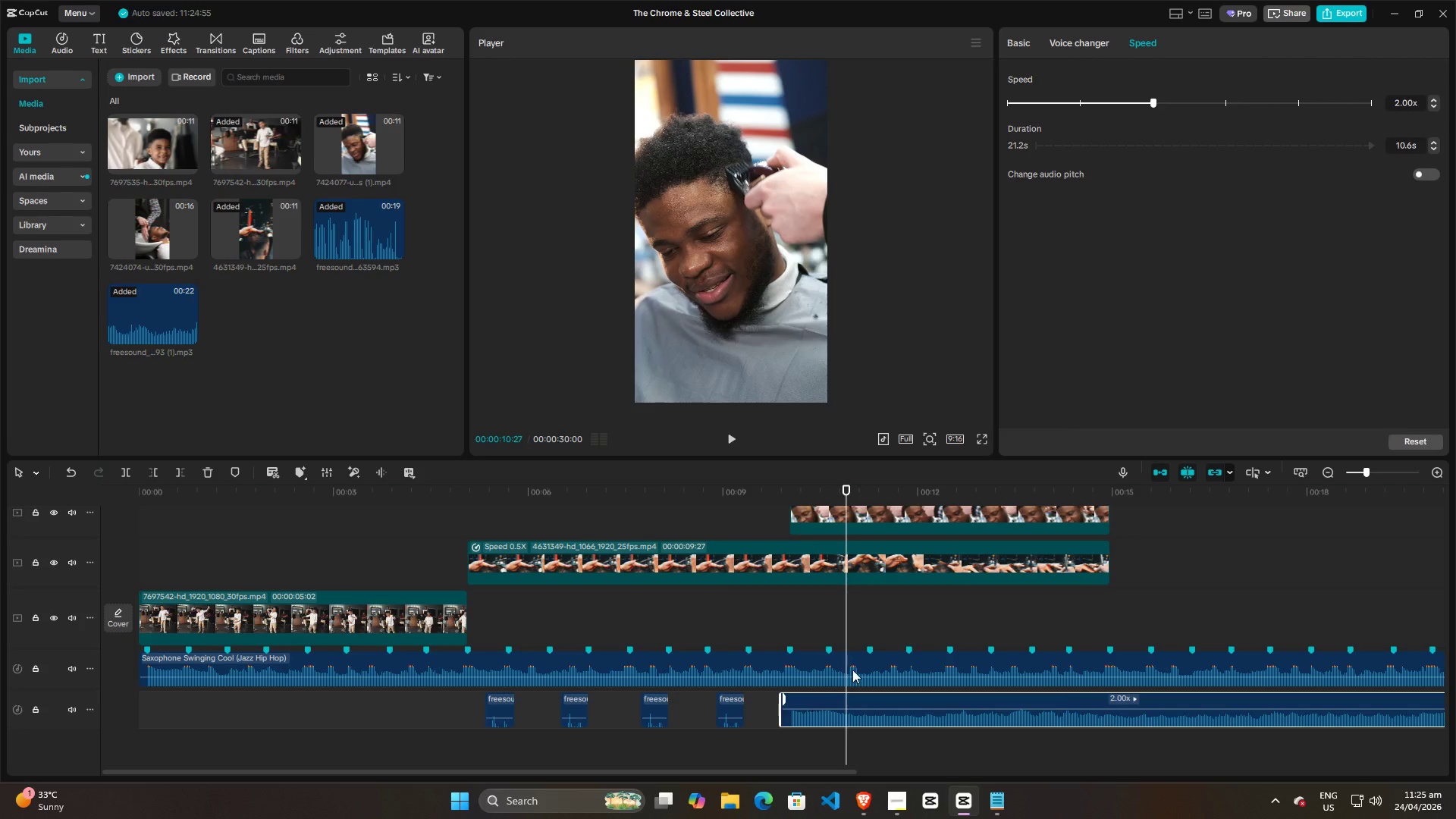 
key(Control+ControlLeft)
 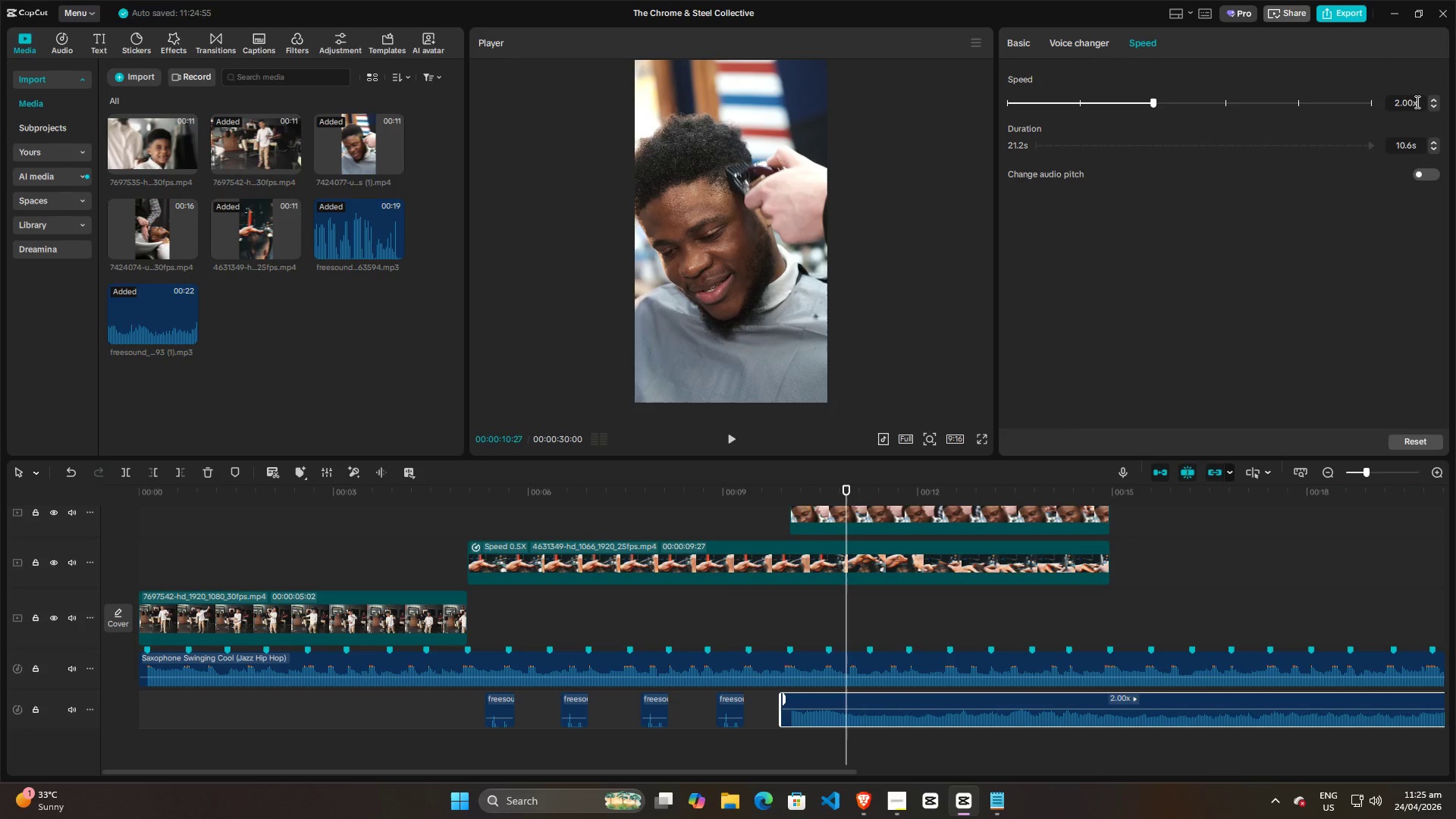 
left_click_drag(start_coordinate=[1412, 100], to_coordinate=[1337, 115])
 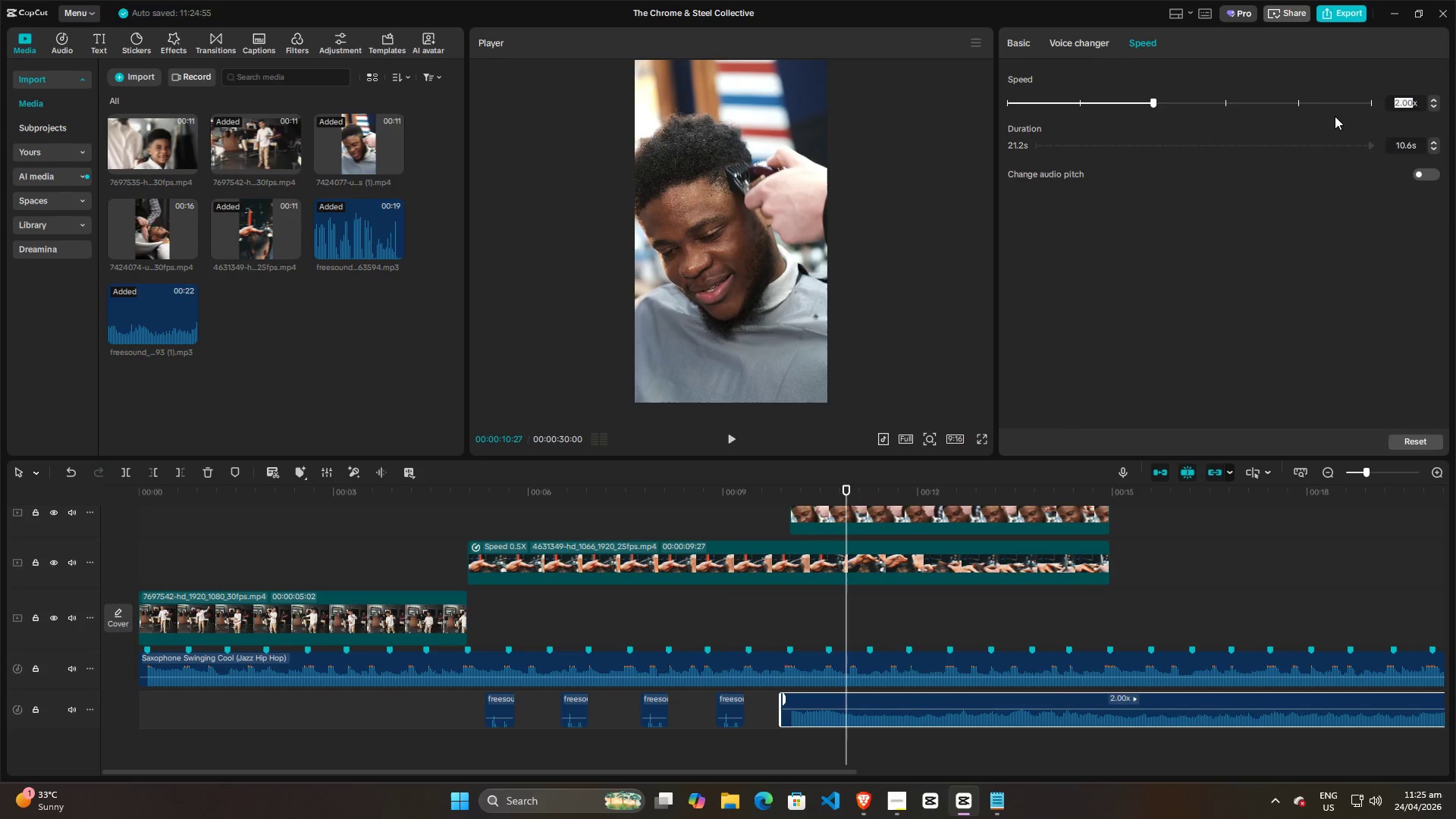 
key(1)
 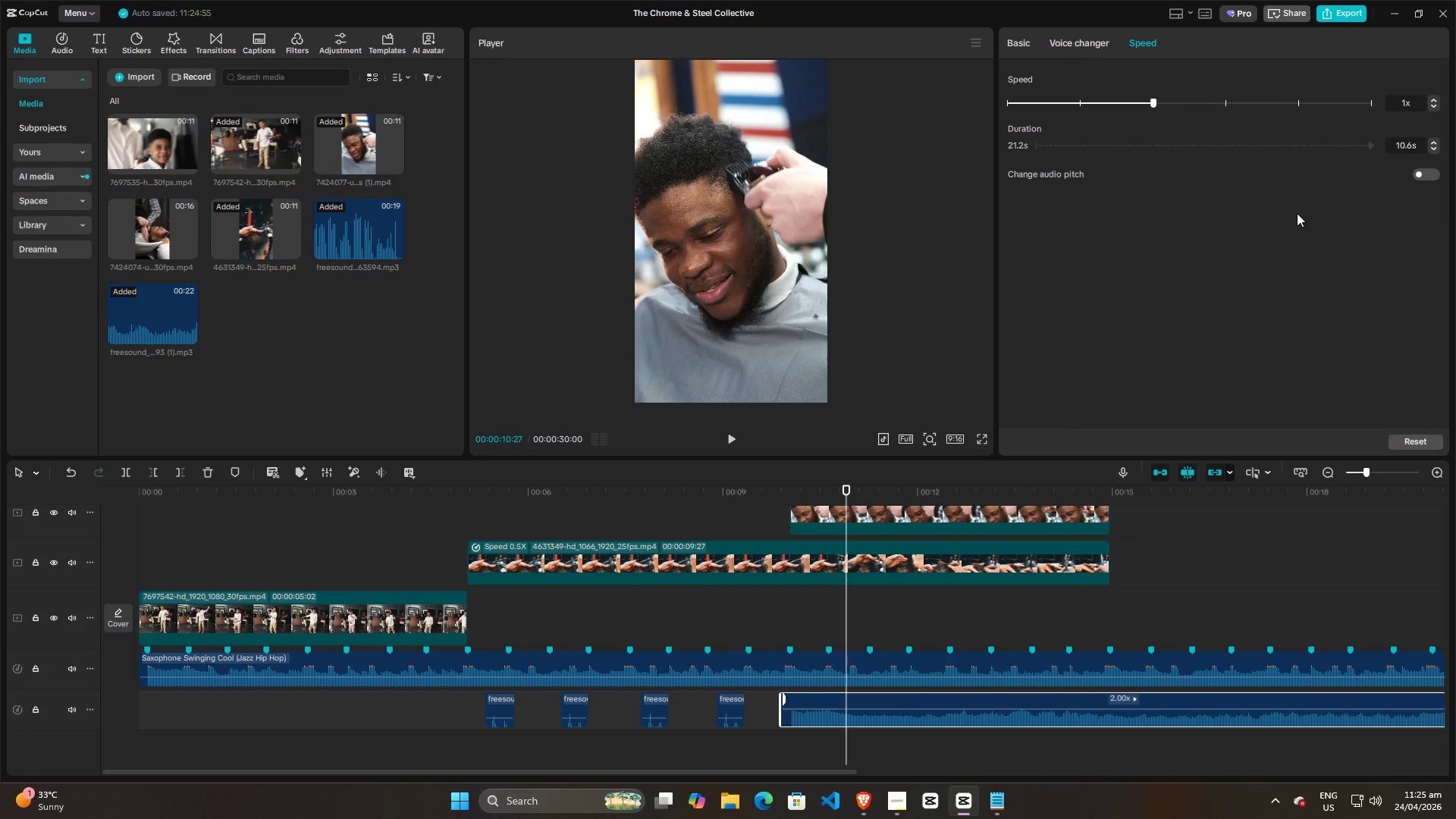 
left_click([1285, 241])
 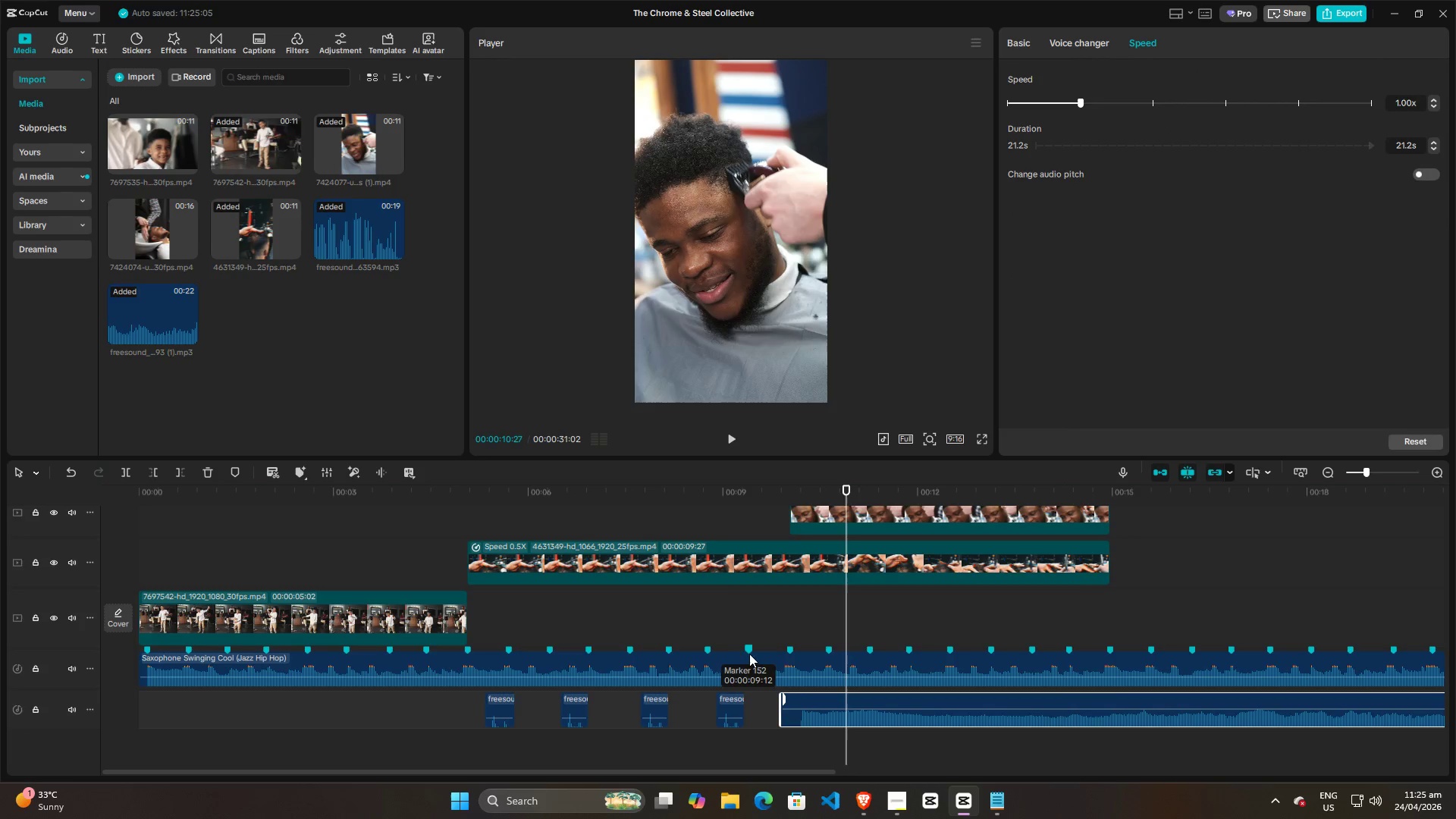 
left_click([780, 627])
 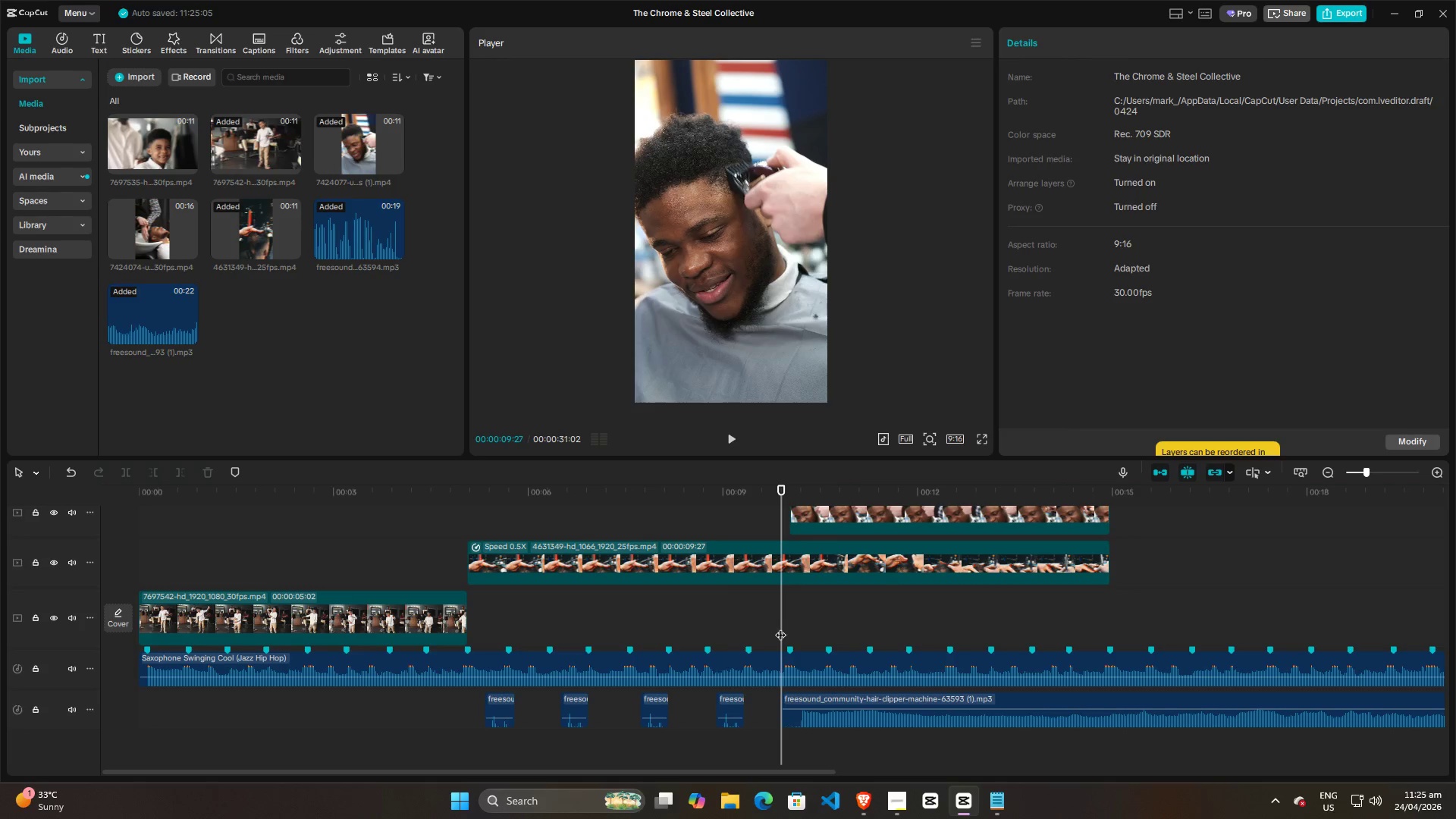 
key(Space)
 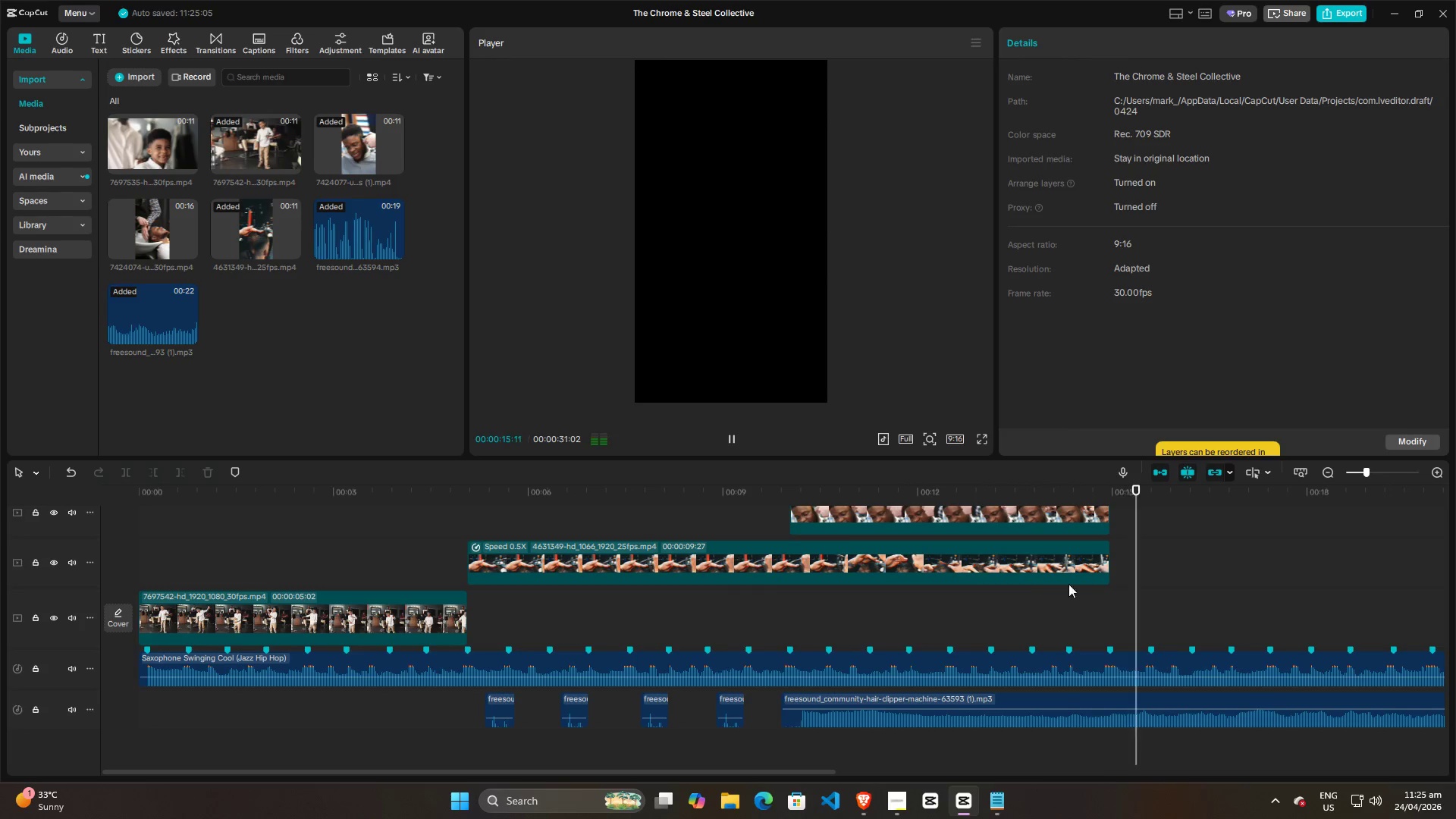 
wait(10.48)
 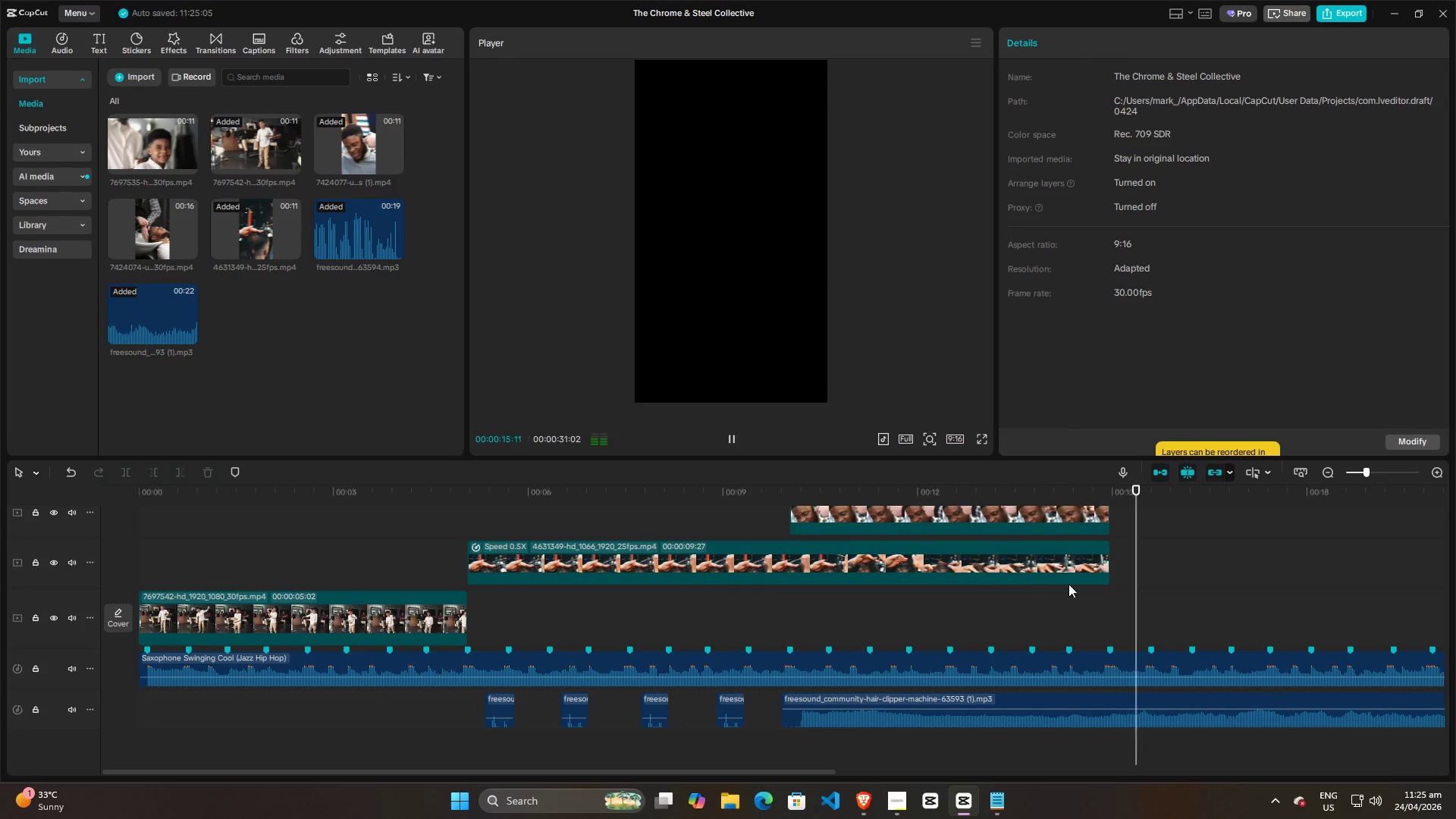 
left_click([803, 626])
 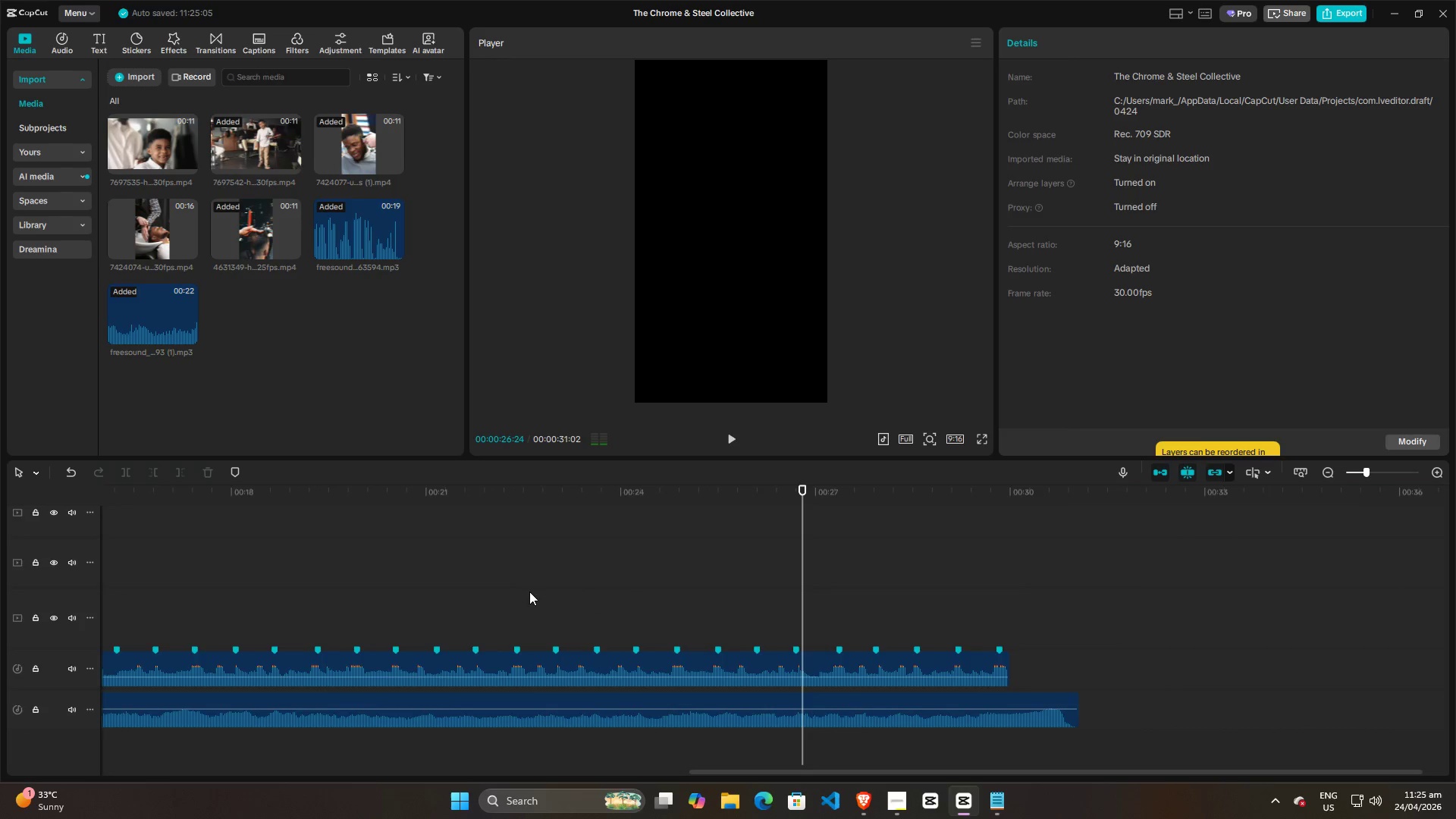 
hold_key(key=ControlLeft, duration=0.91)
scroll: coordinate [350, 579], scroll_direction: down, amount: 15.0
 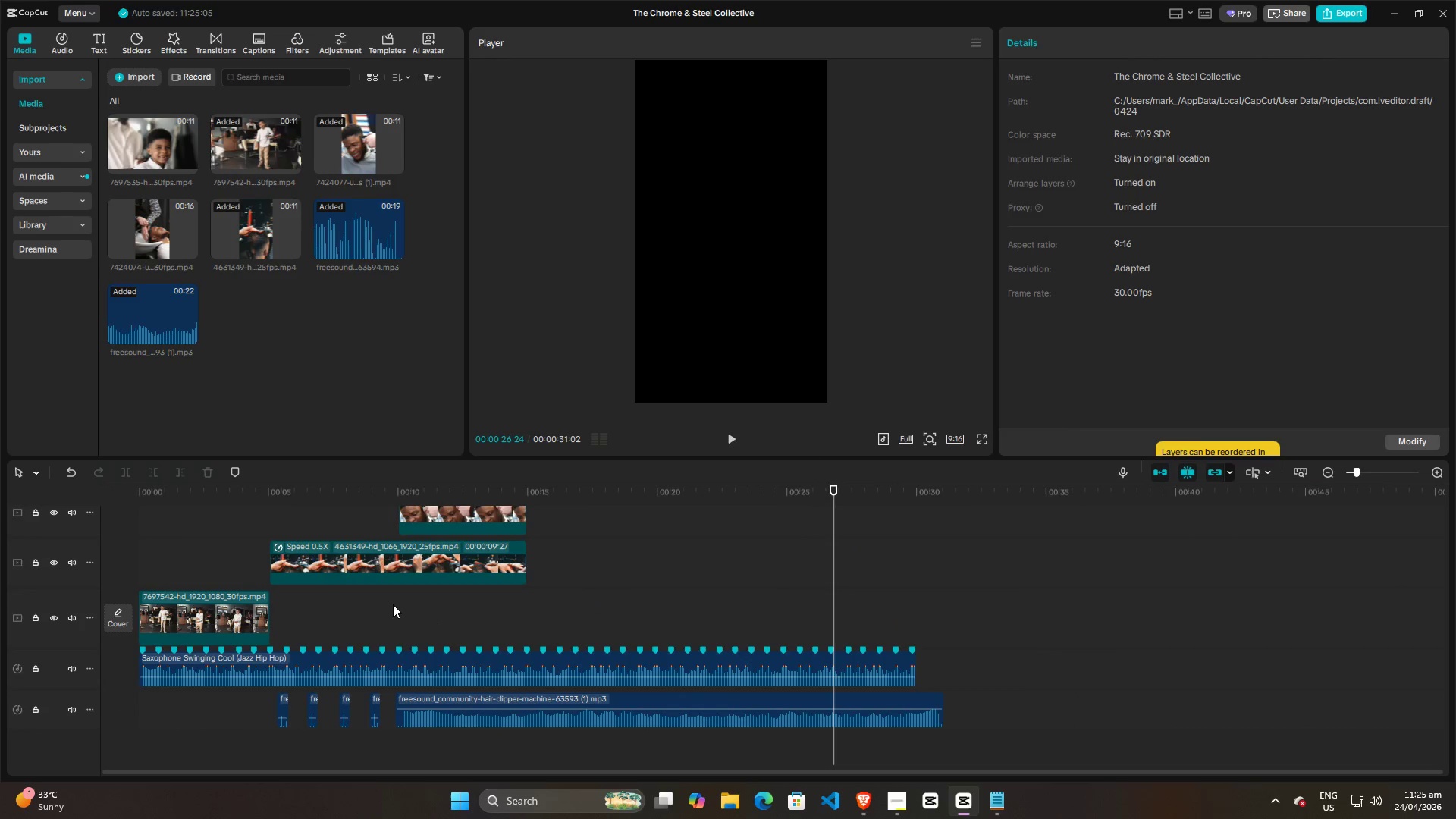 
left_click([391, 604])
 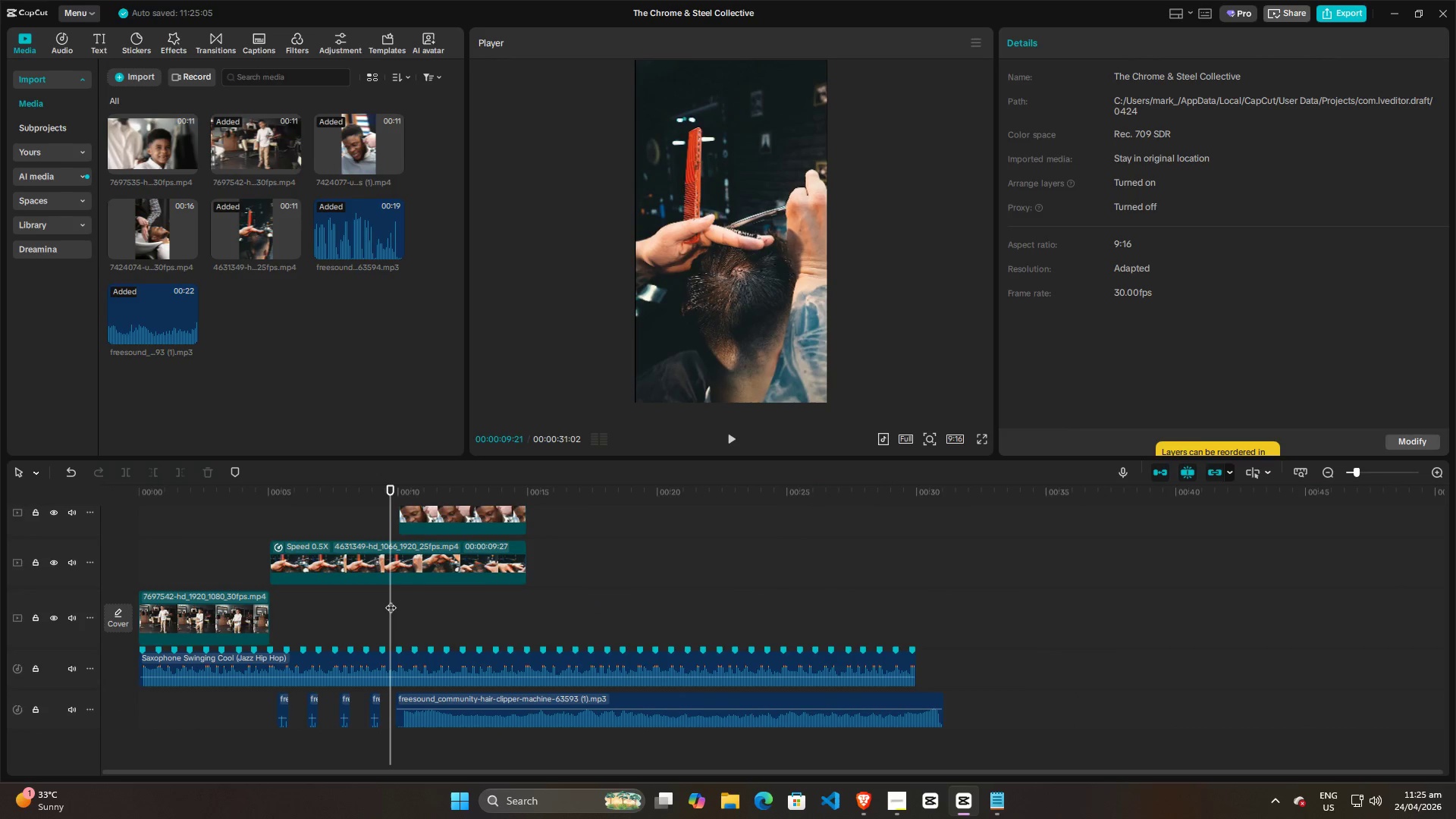 
left_click([221, 541])
 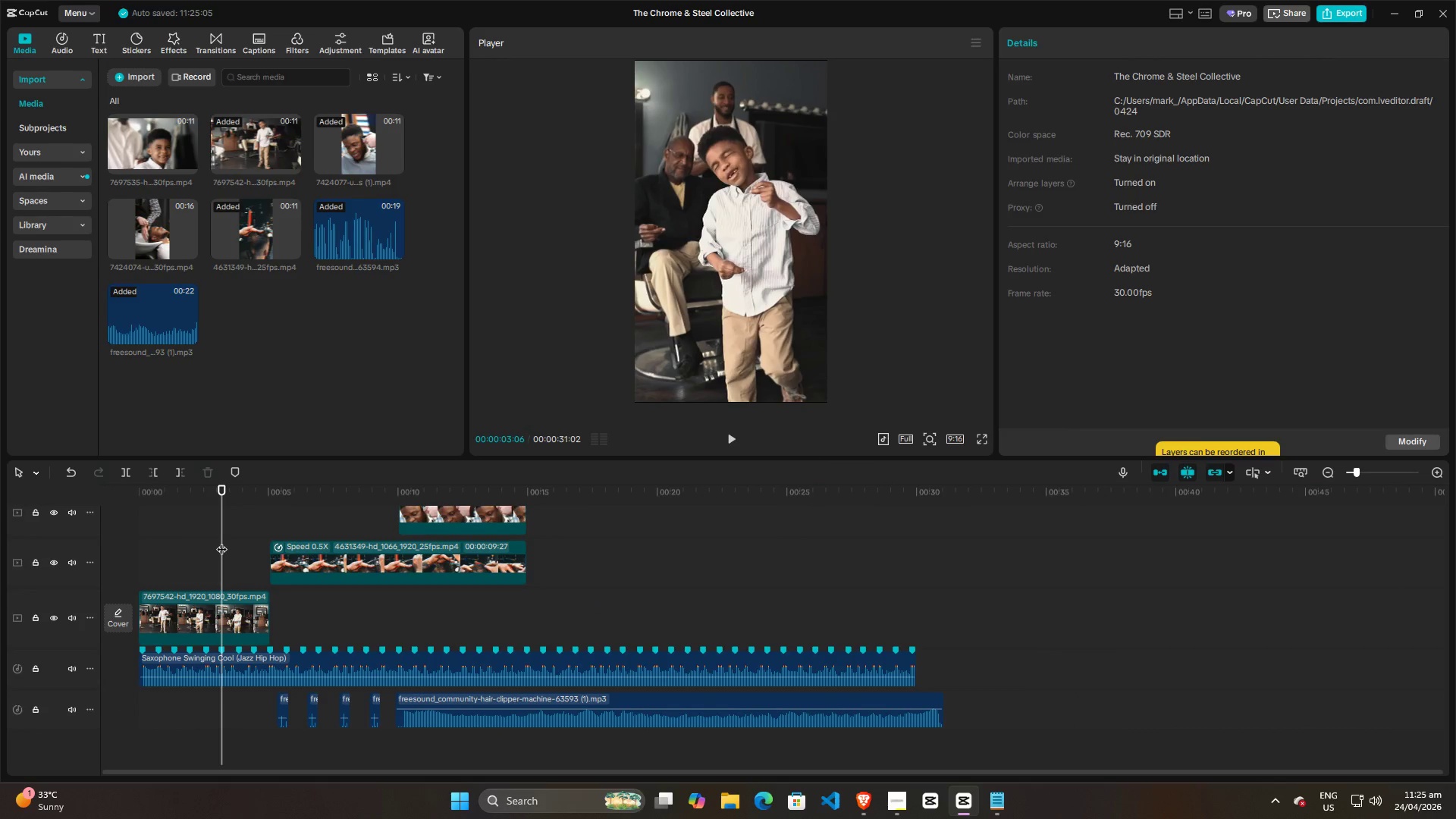 
key(Space)
 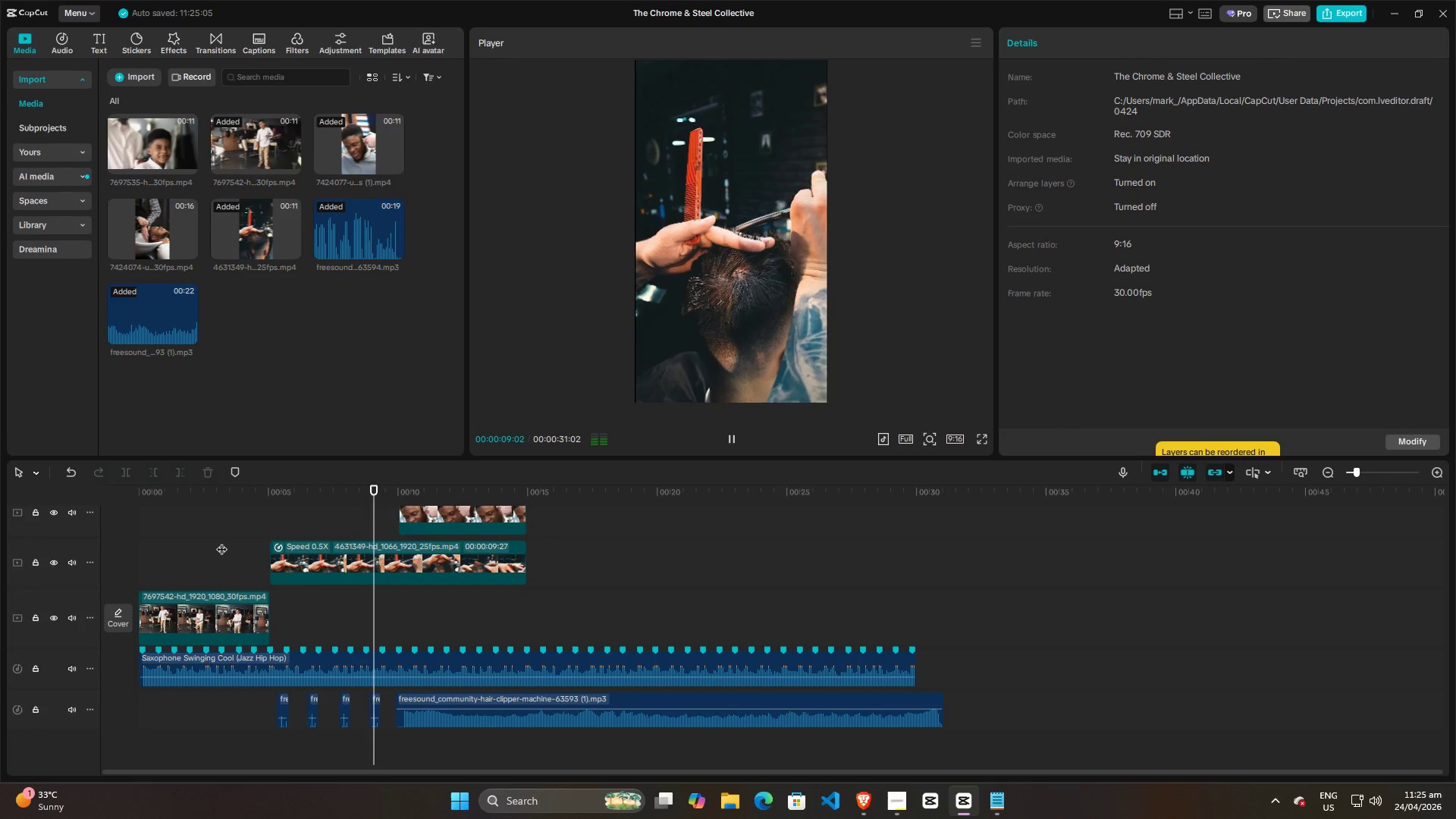 
wait(7.88)
 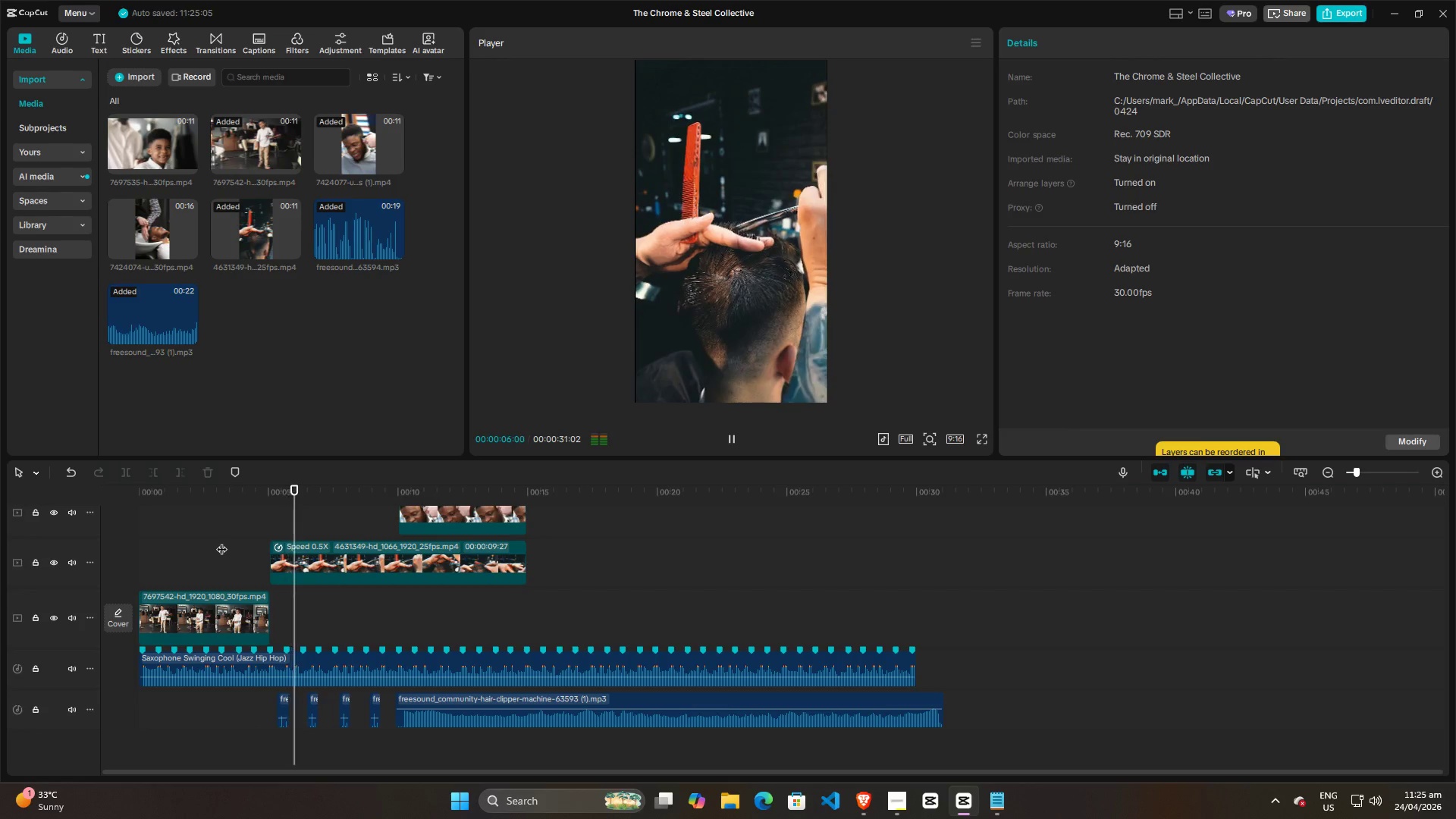 
left_click([259, 551])
 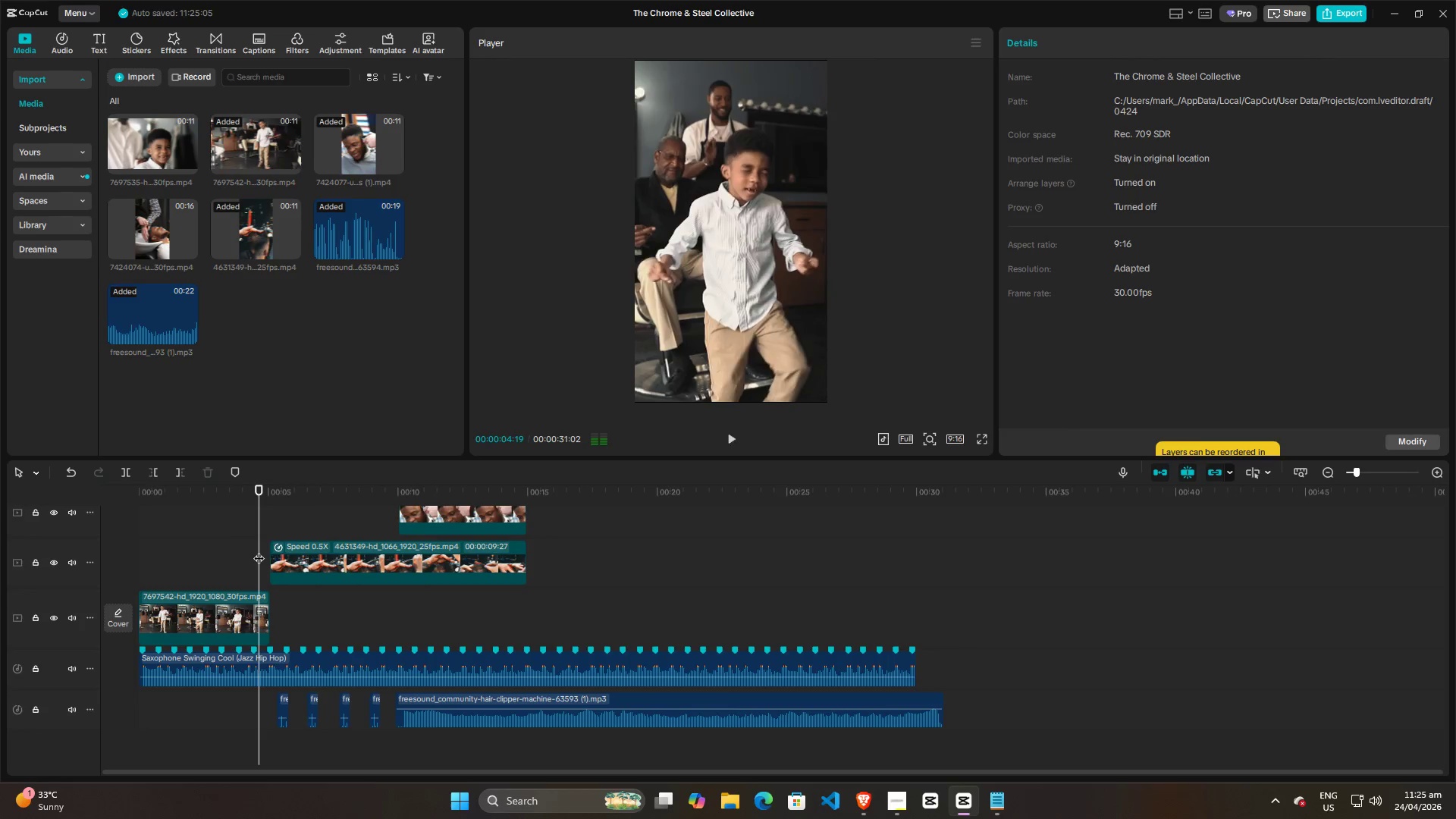 
key(Space)
 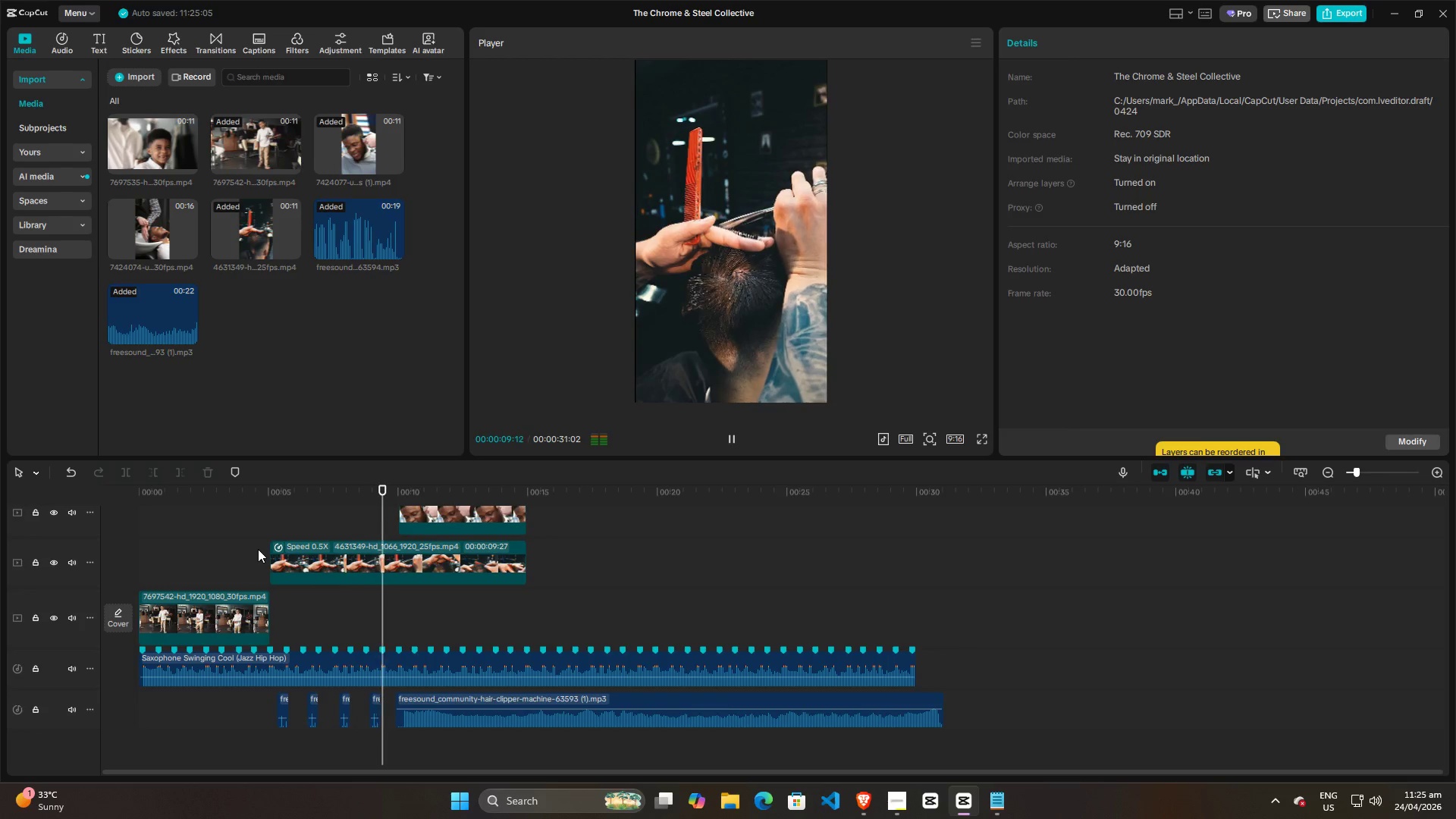 
wait(6.41)
 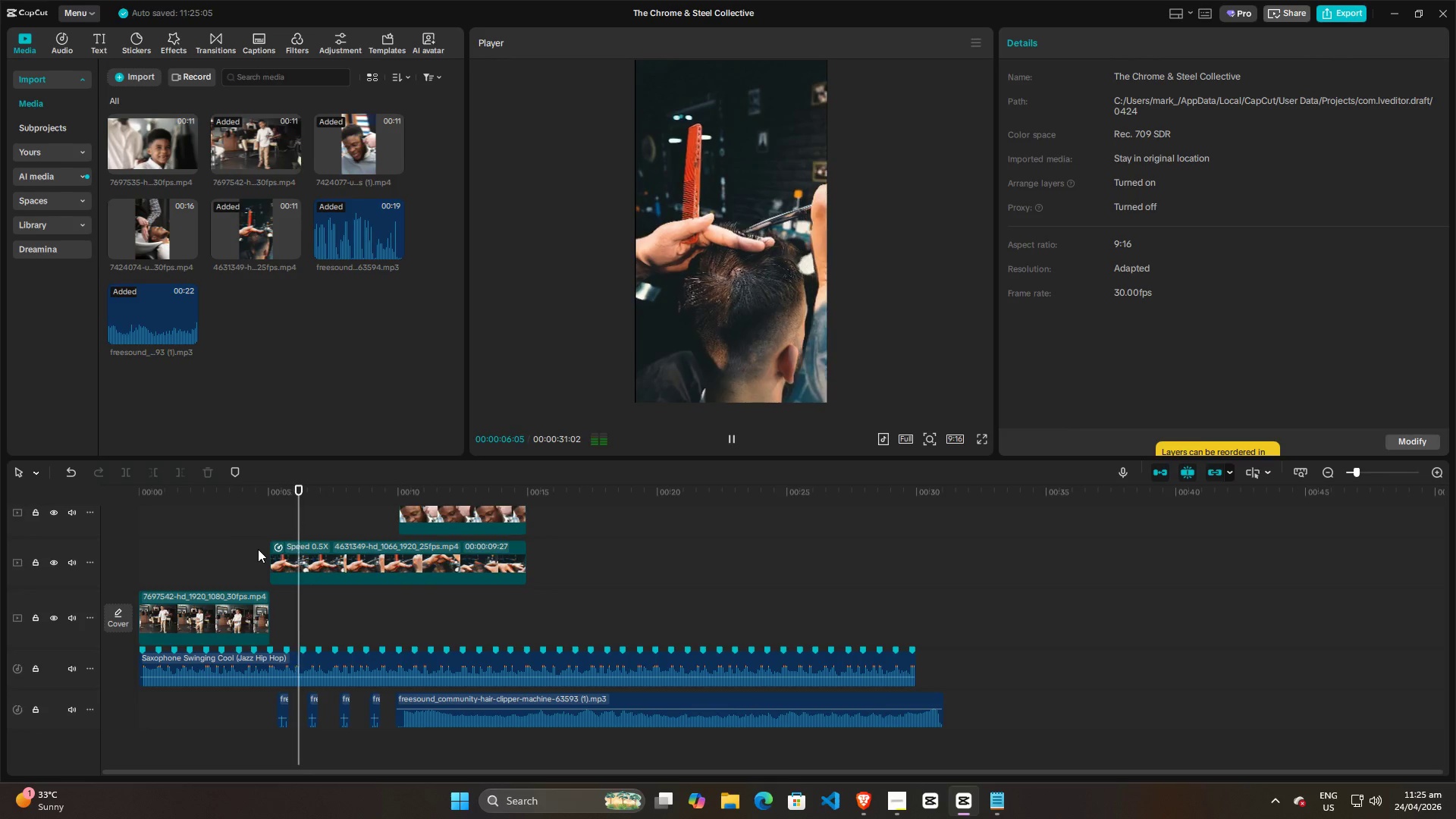 
left_click([256, 566])
 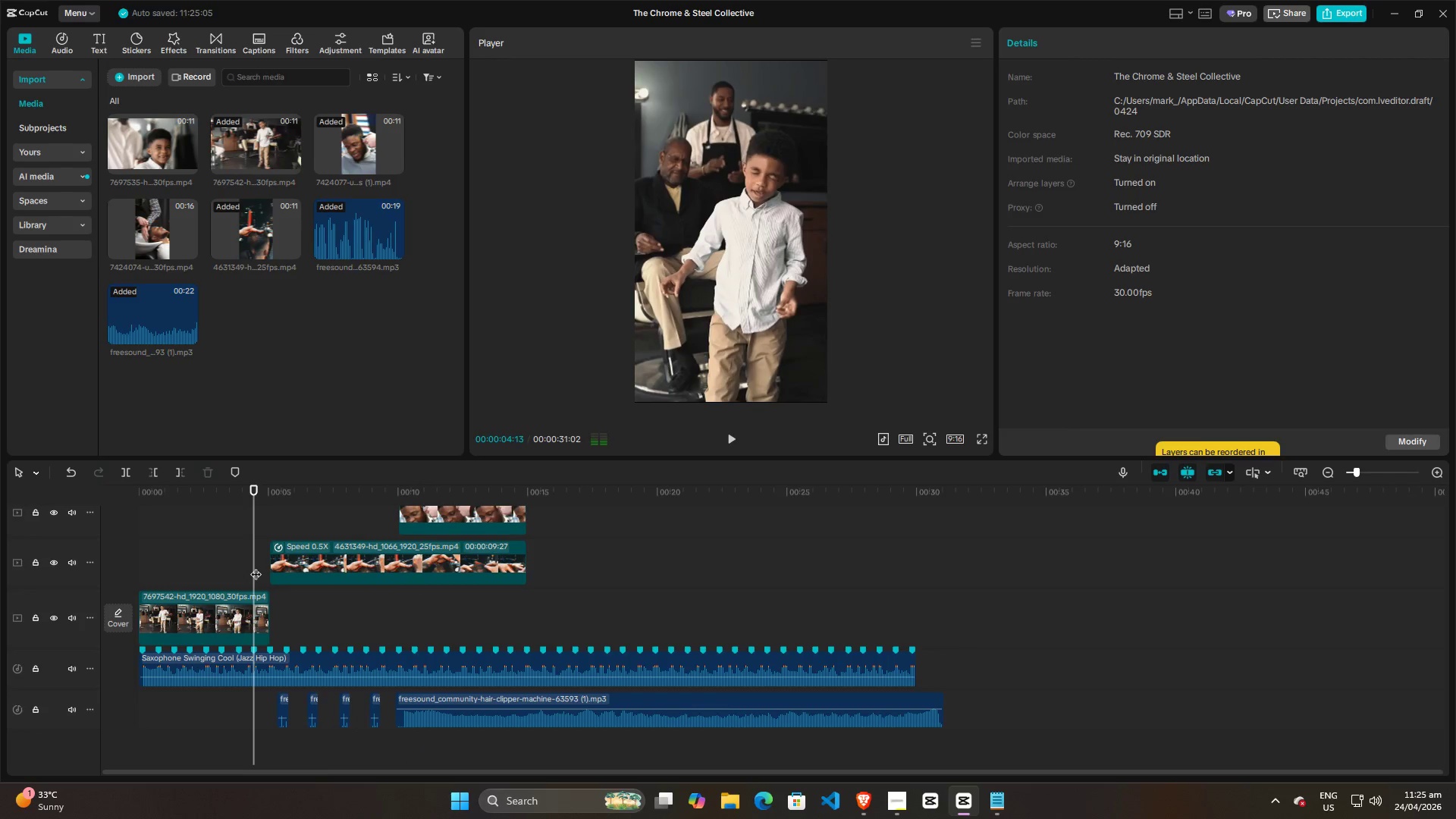 
key(Space)
 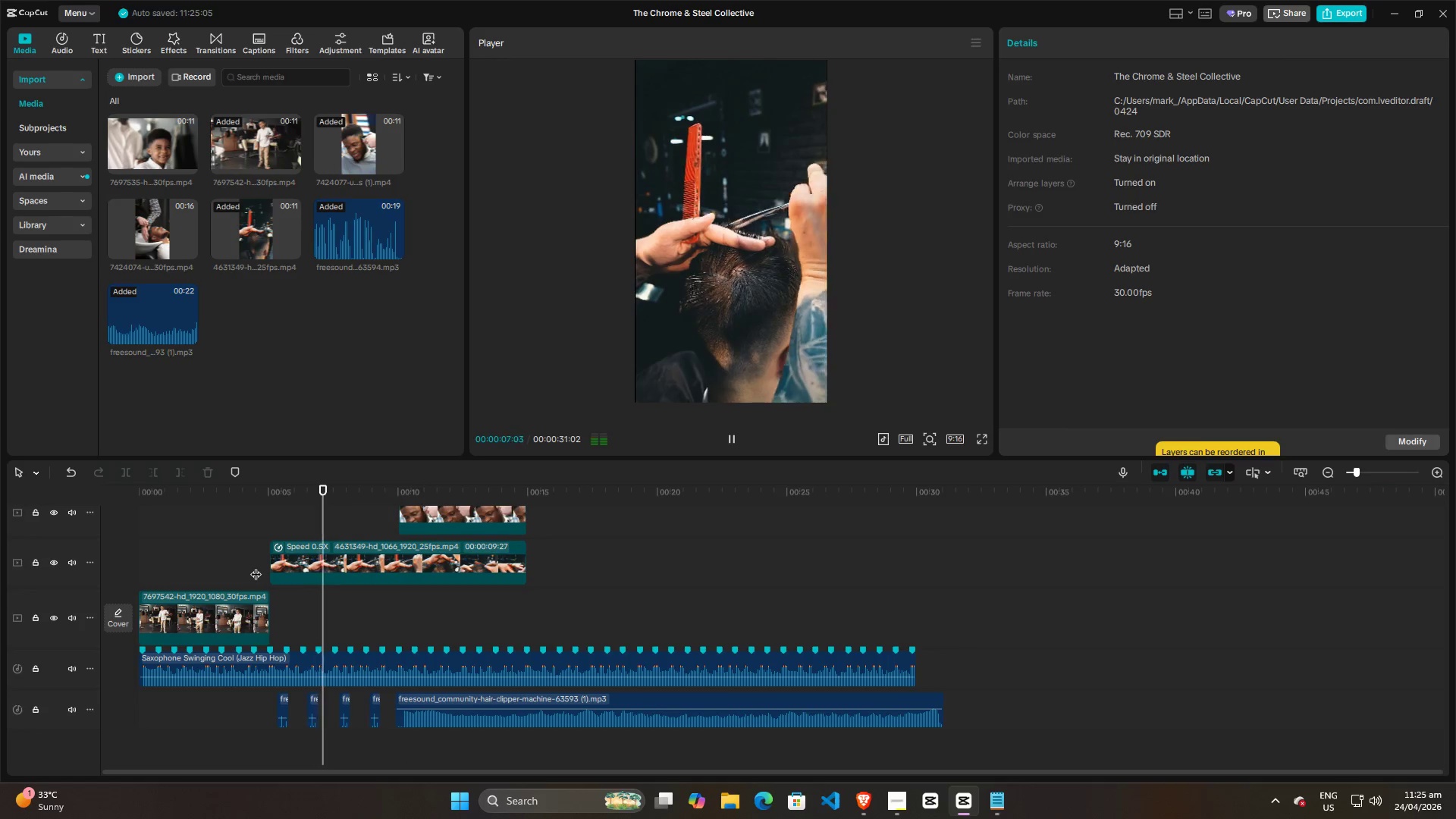 
key(Space)
 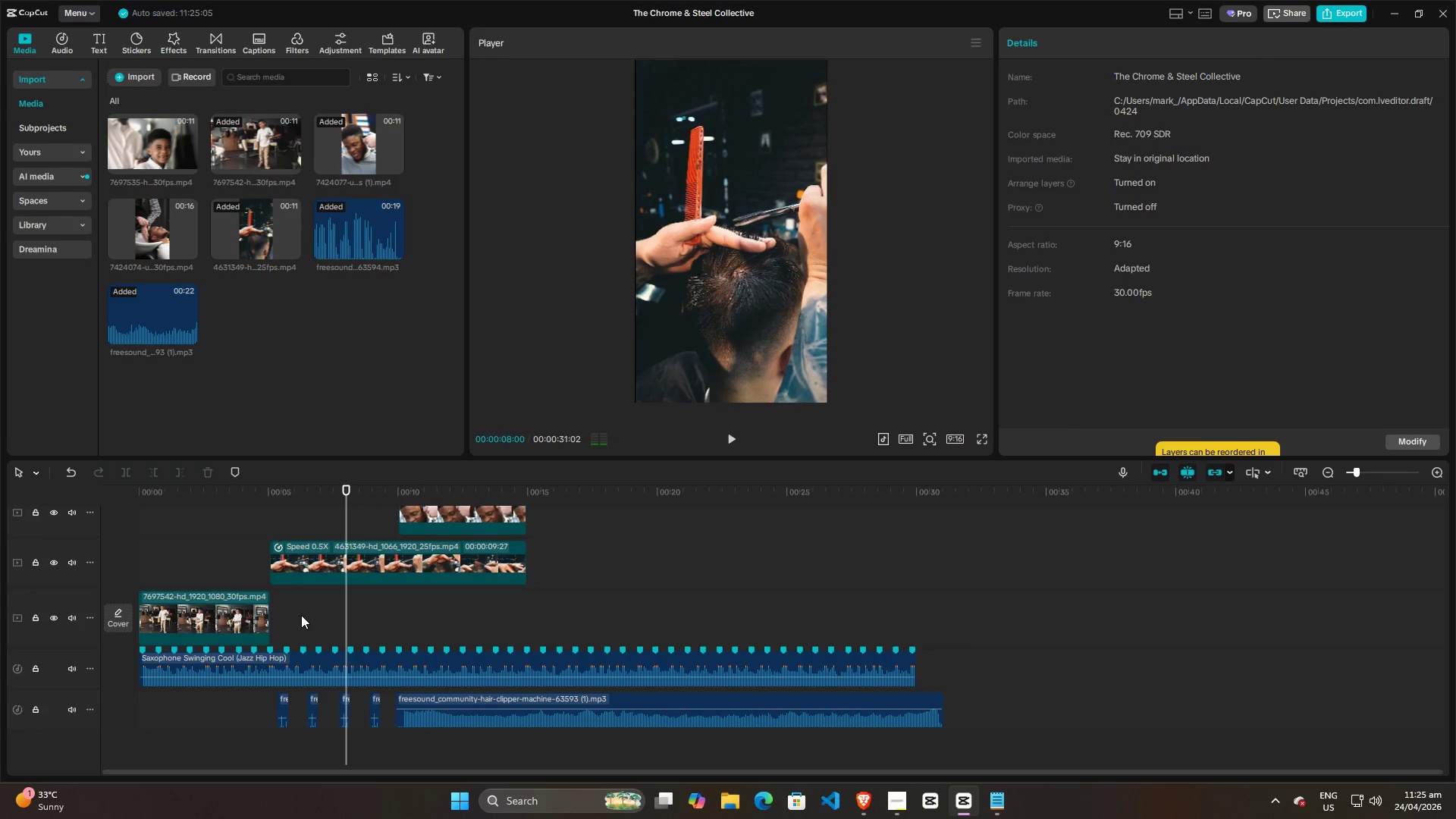 
hold_key(key=ControlLeft, duration=0.94)
 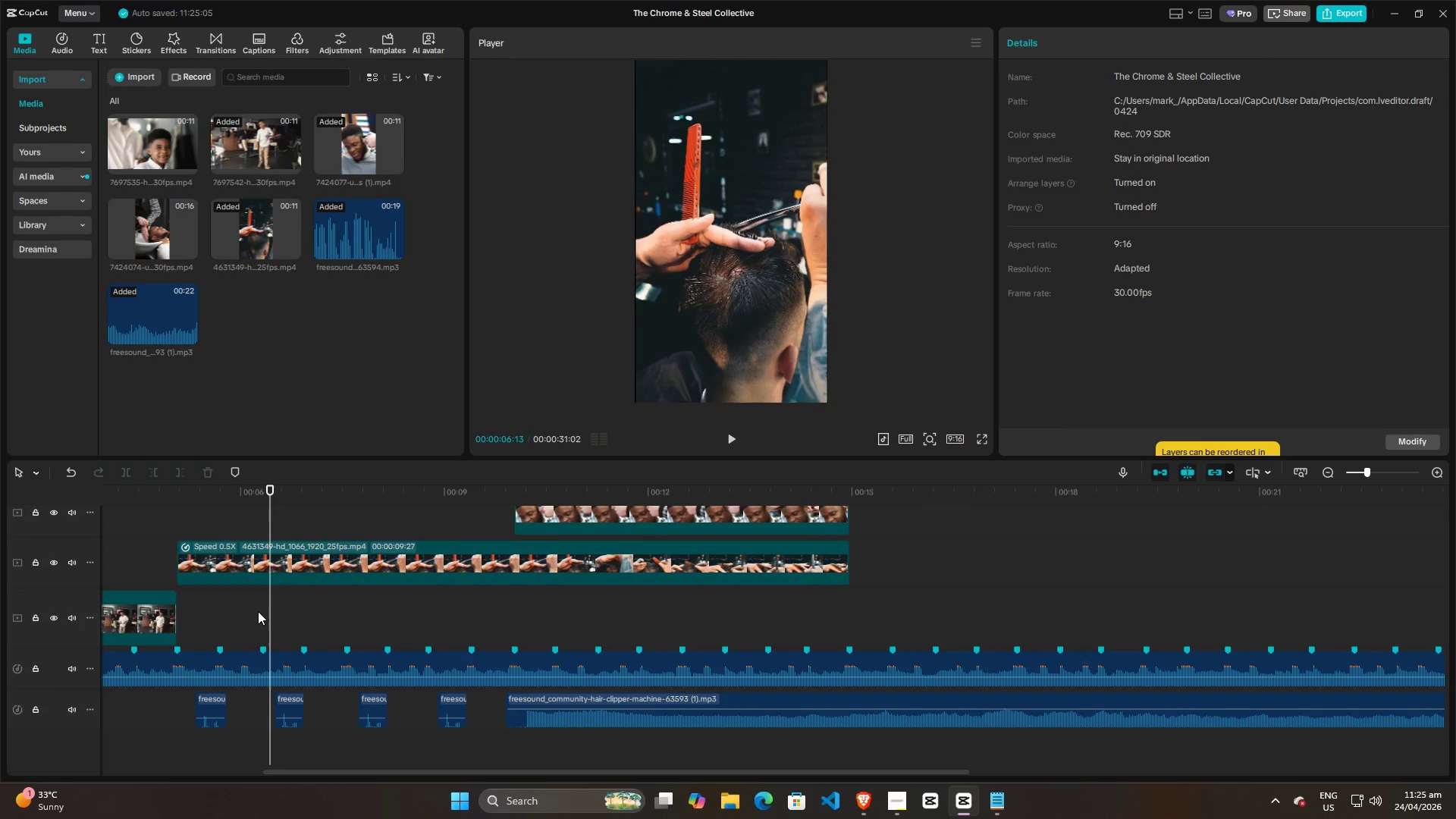 
hold_key(key=ControlLeft, duration=10.03)
left_click([269, 612])
 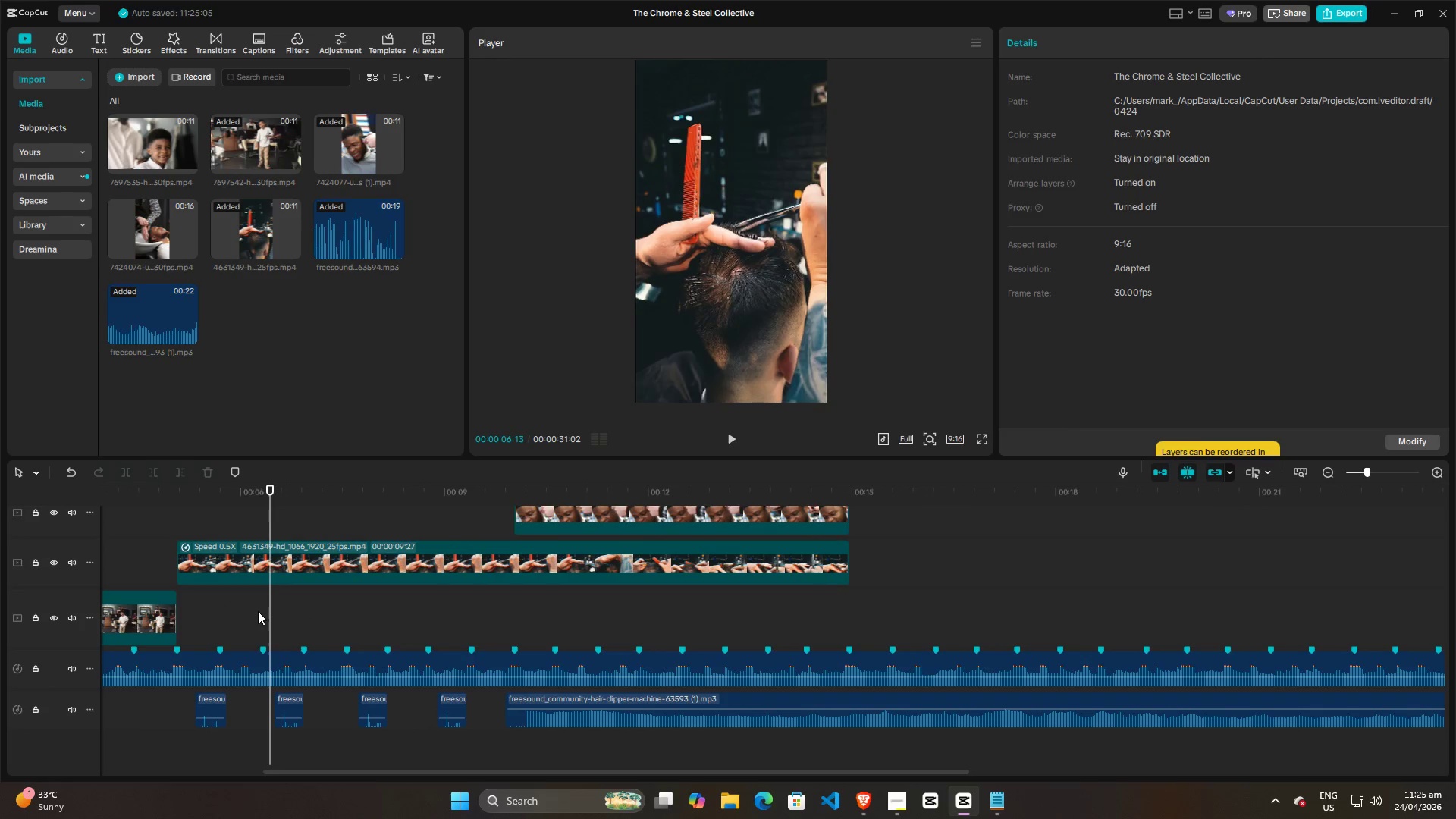 
scroll: coordinate [313, 614], scroll_direction: up, amount: 16.0
 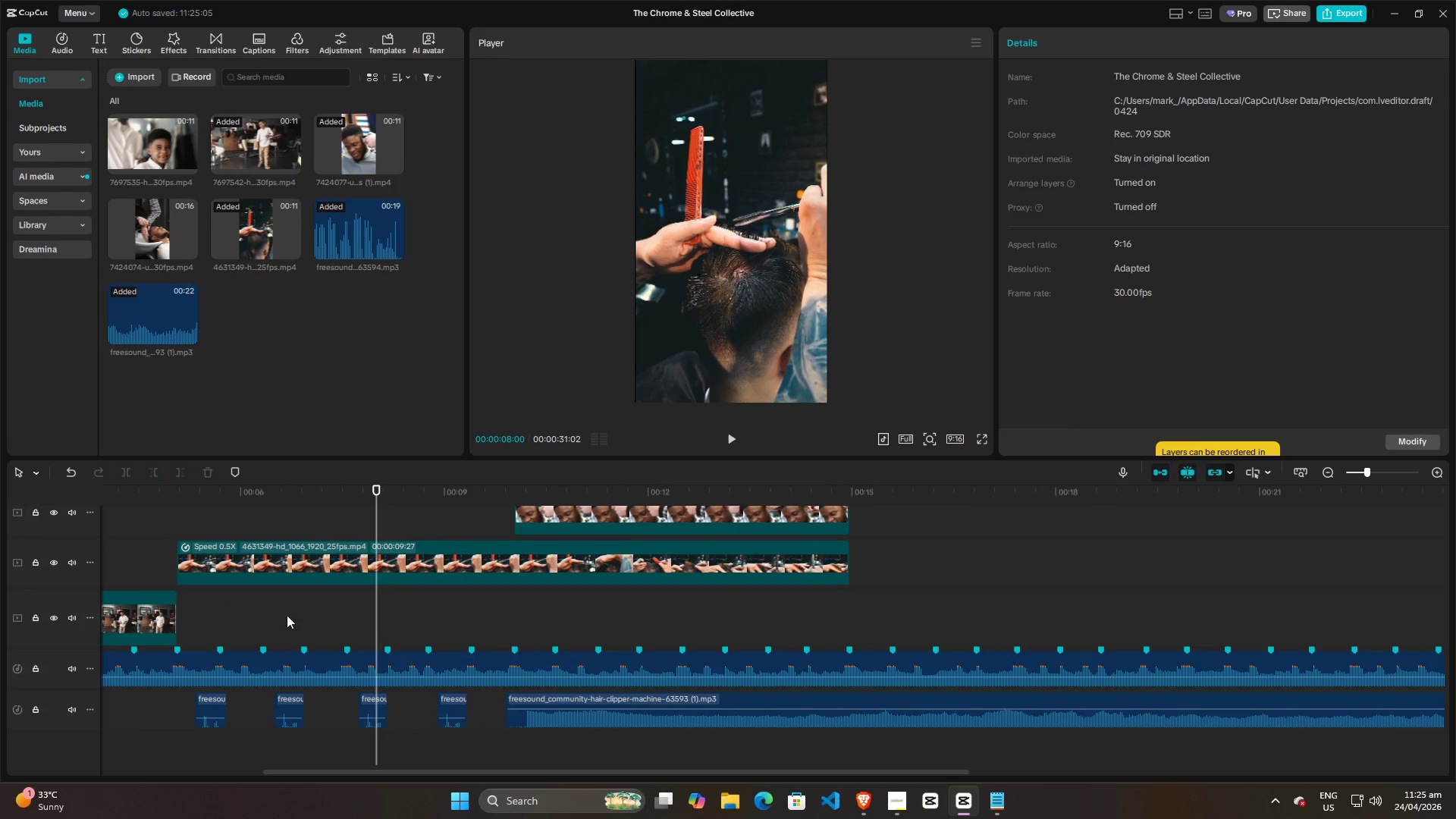 
key(Space)
 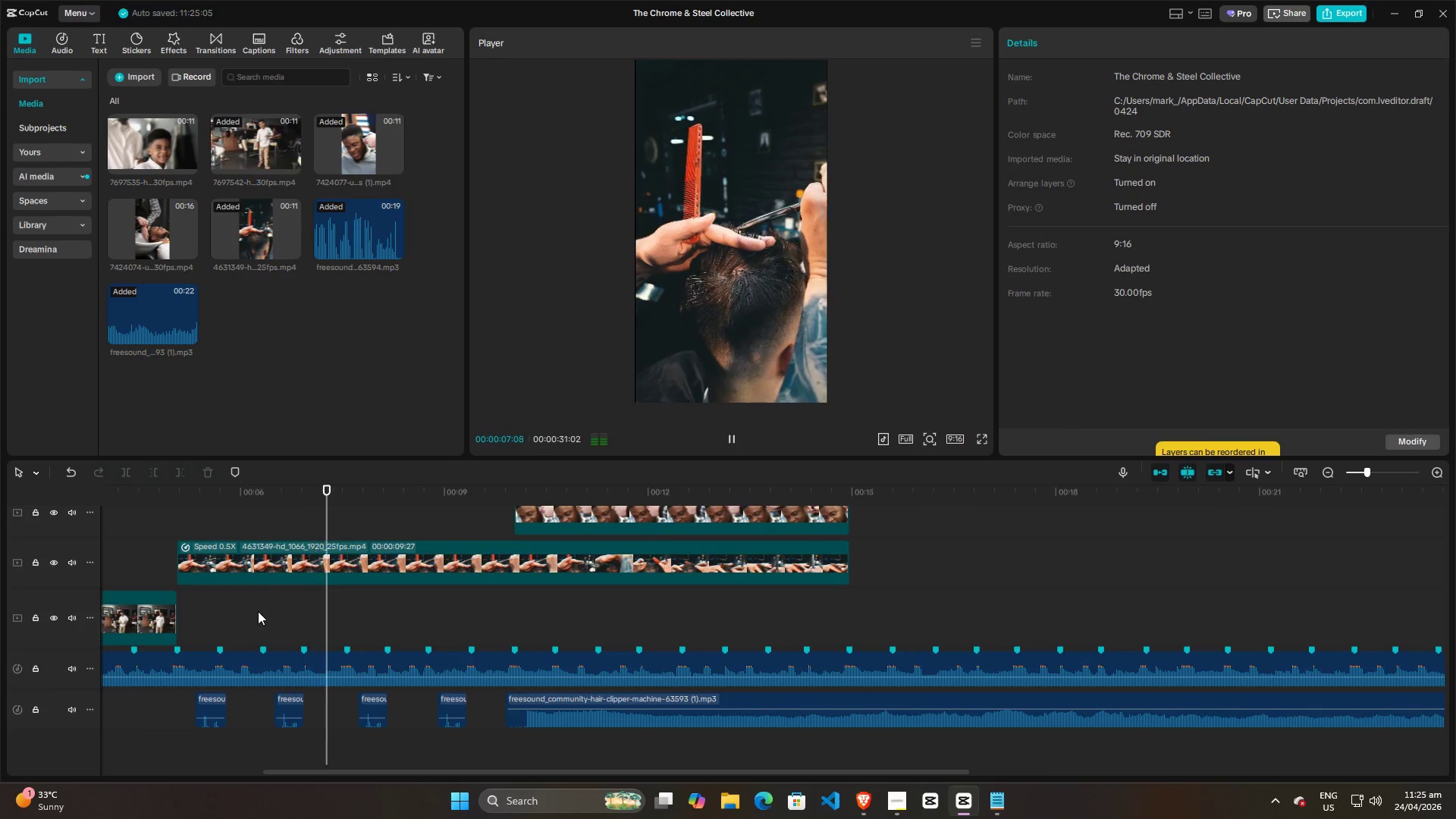 
key(Space)
 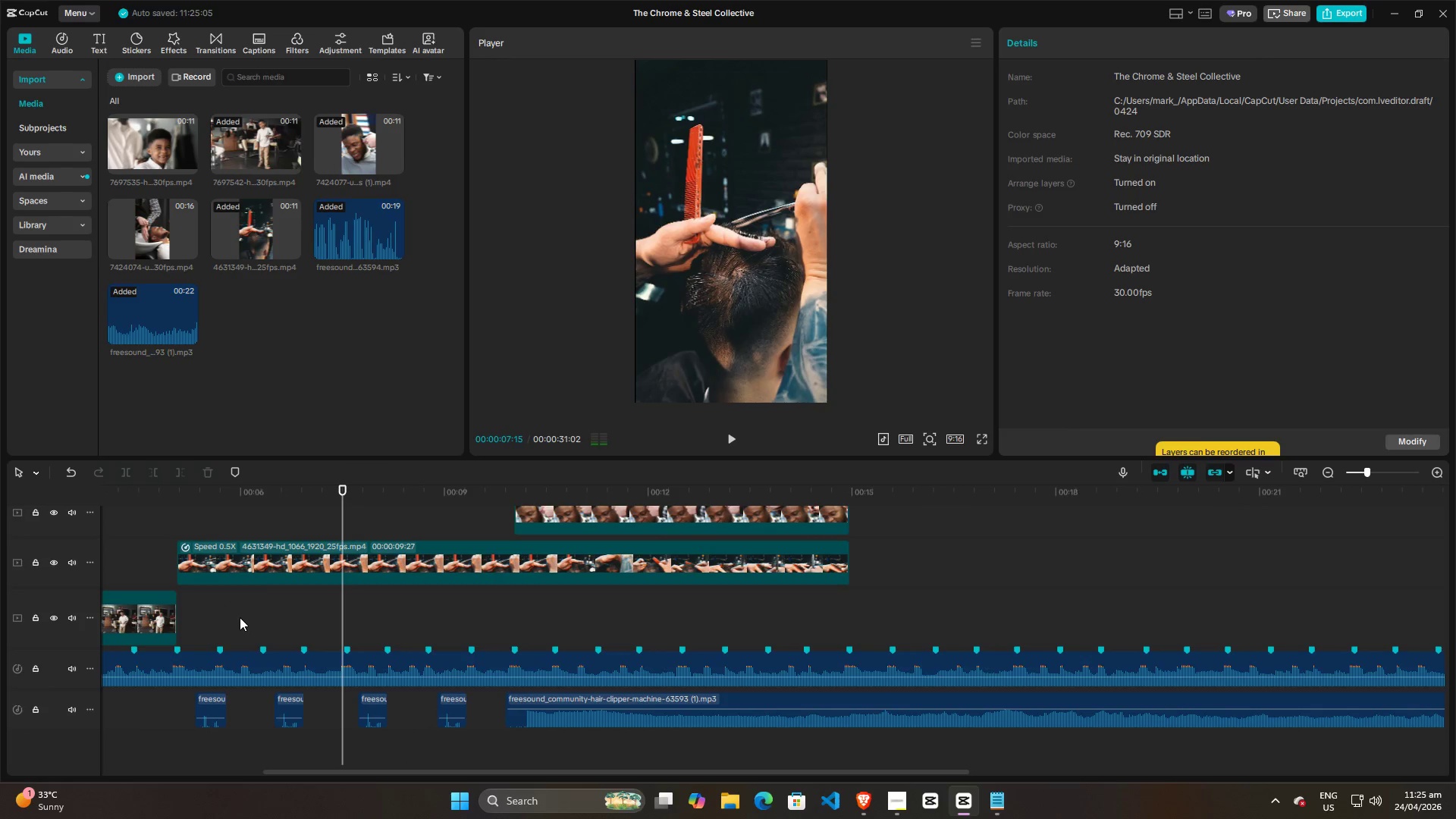 
left_click([238, 617])
 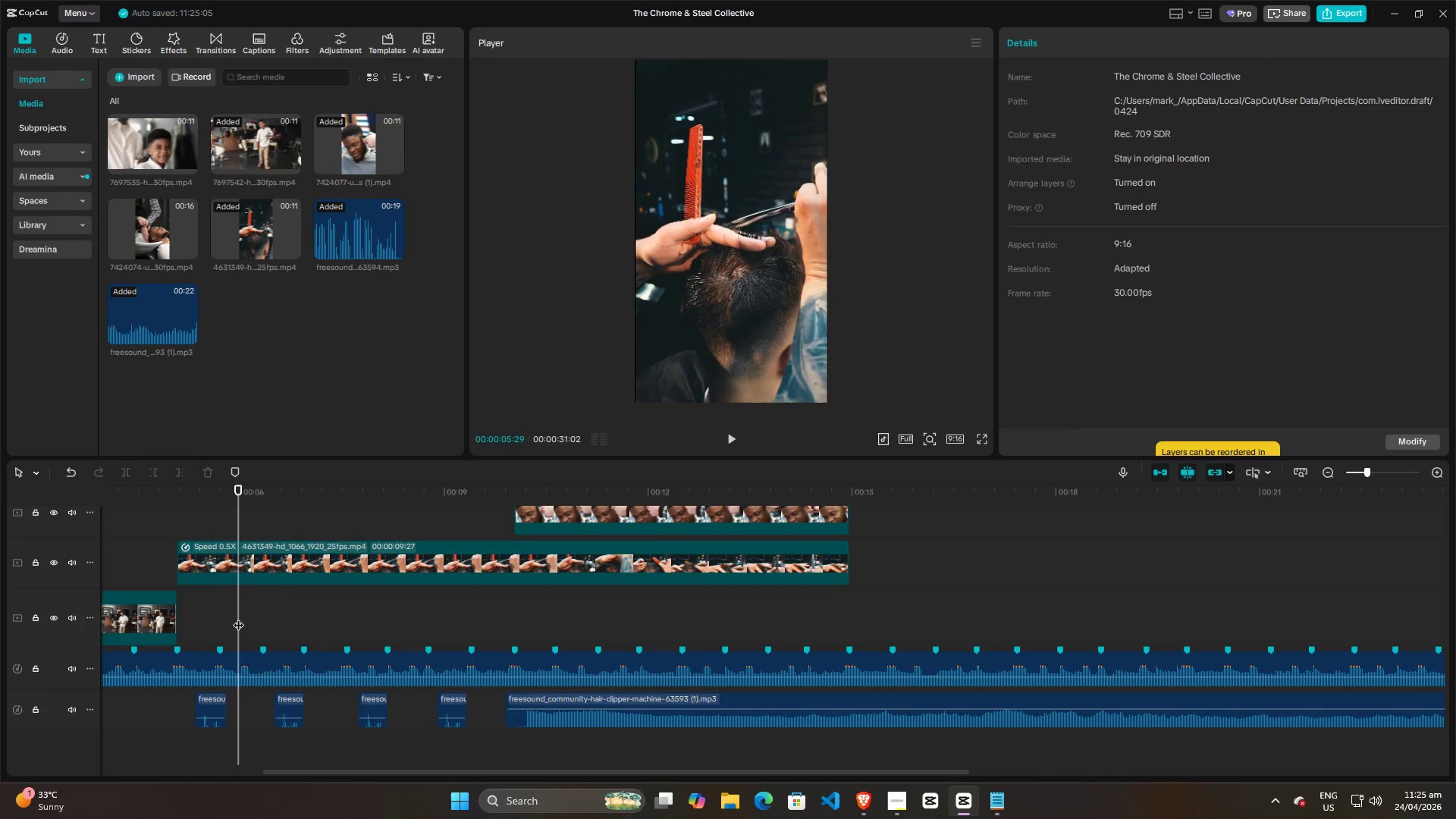 
key(Space)
 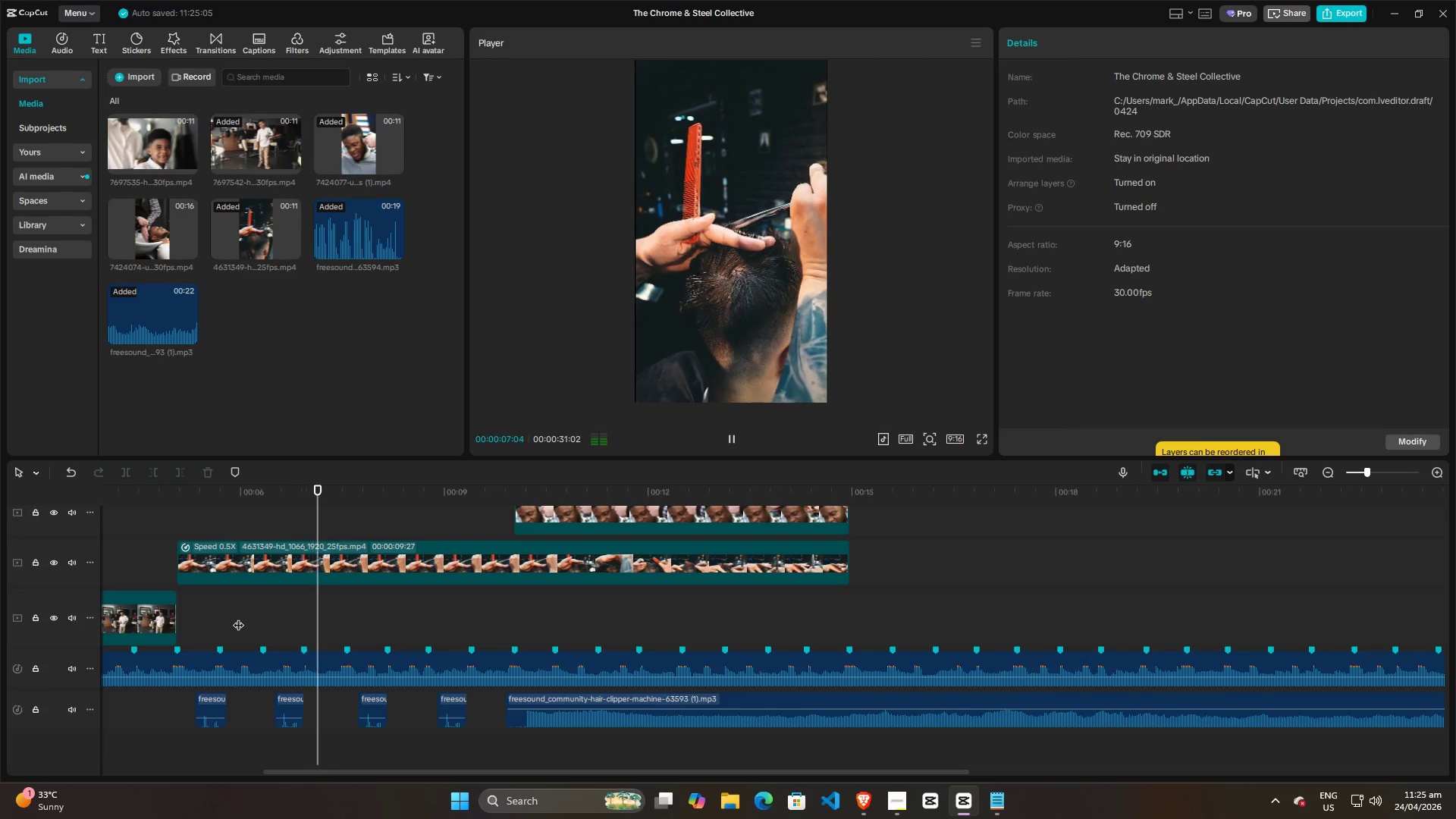 
key(Space)
 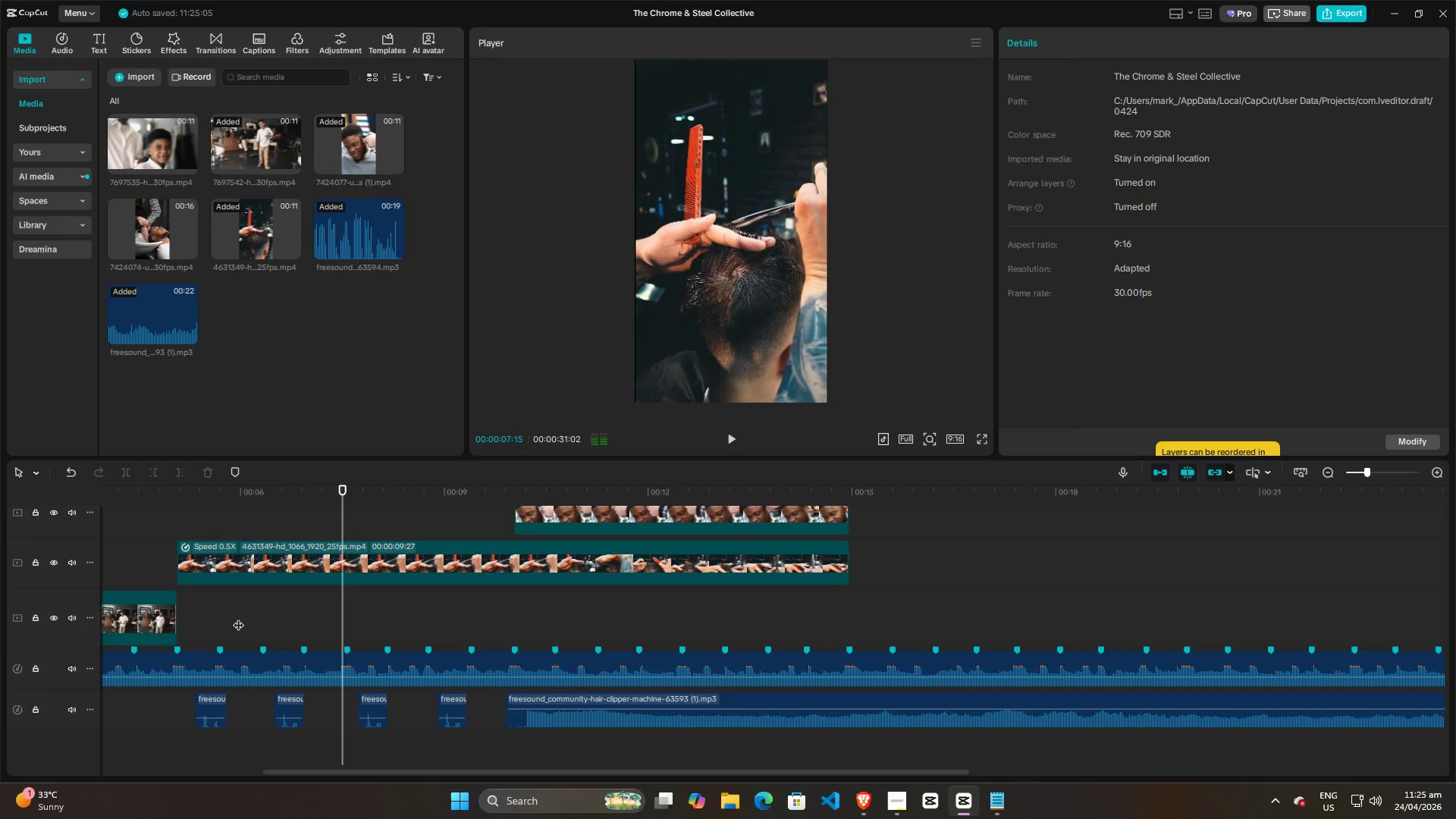 
left_click([238, 617])
 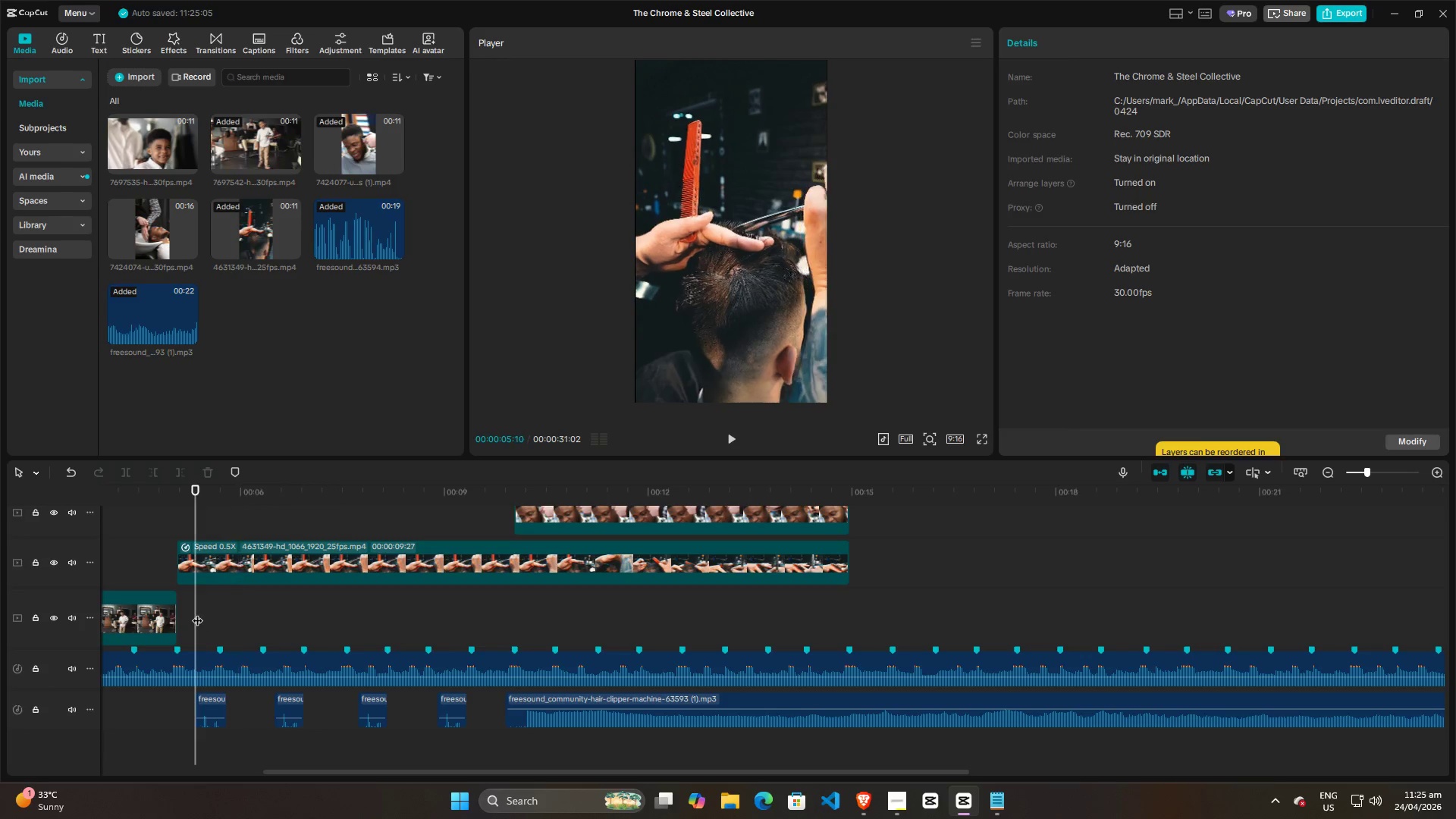 
key(Space)
 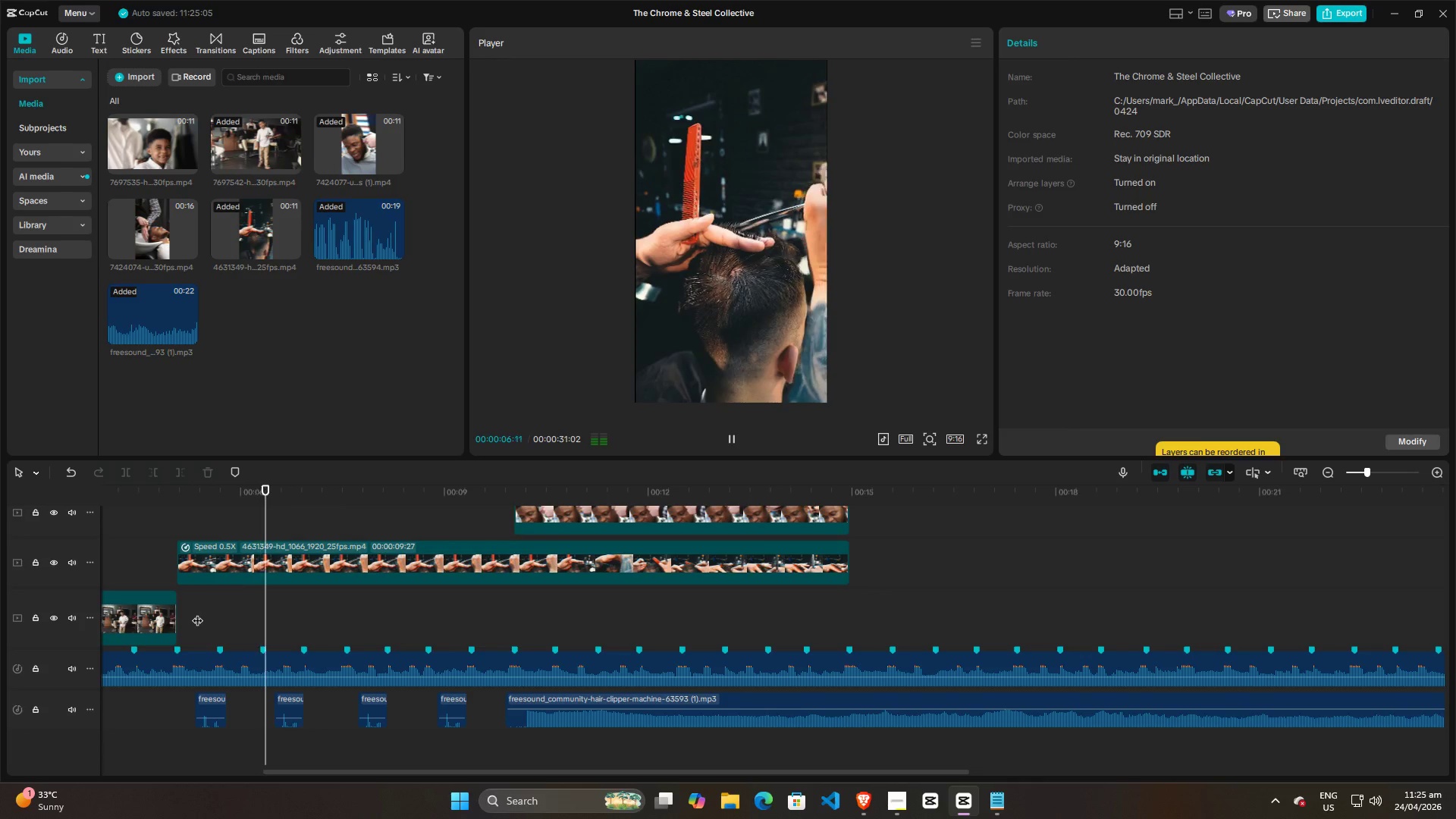 
key(Space)
 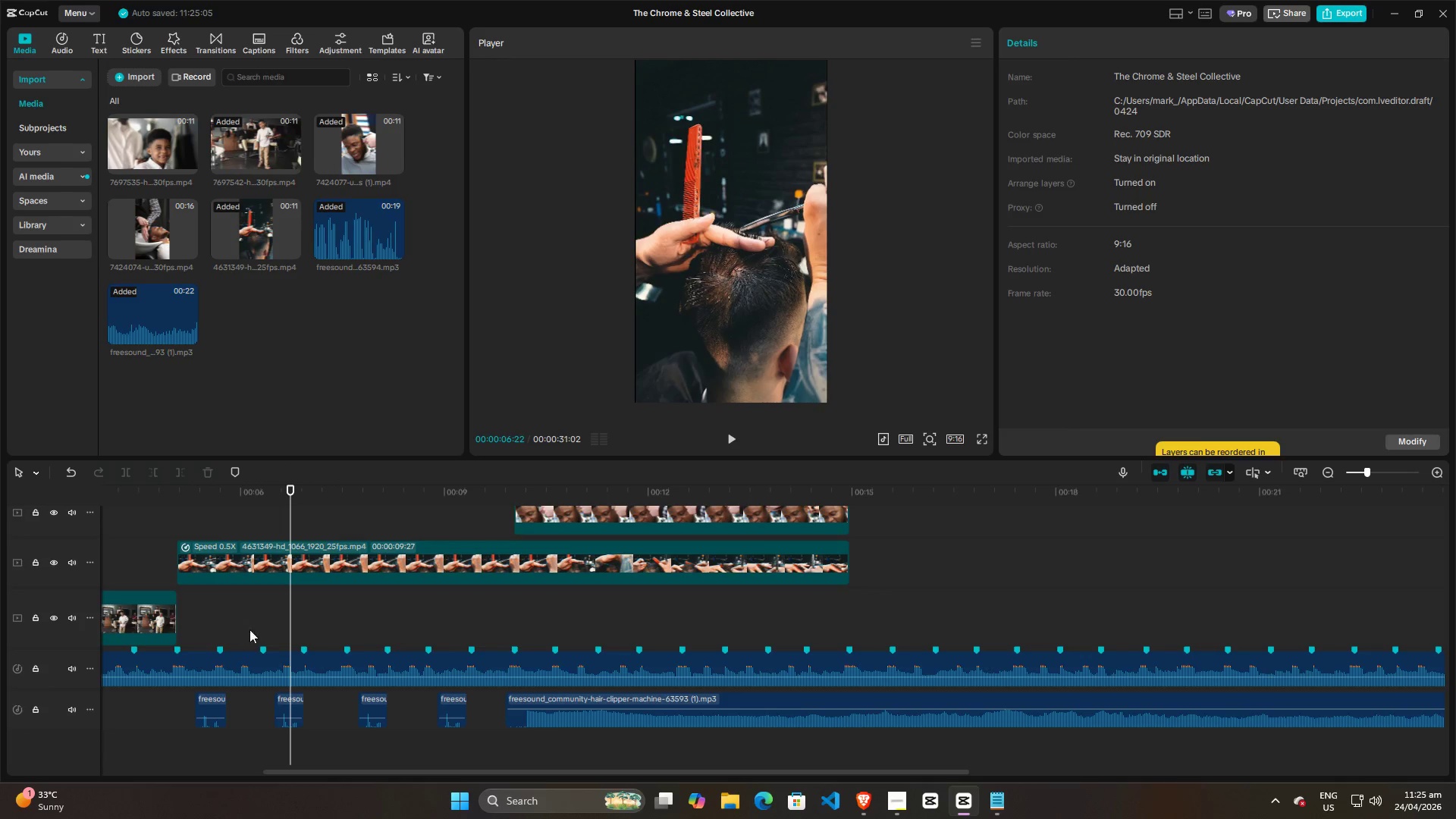 
key(Space)
 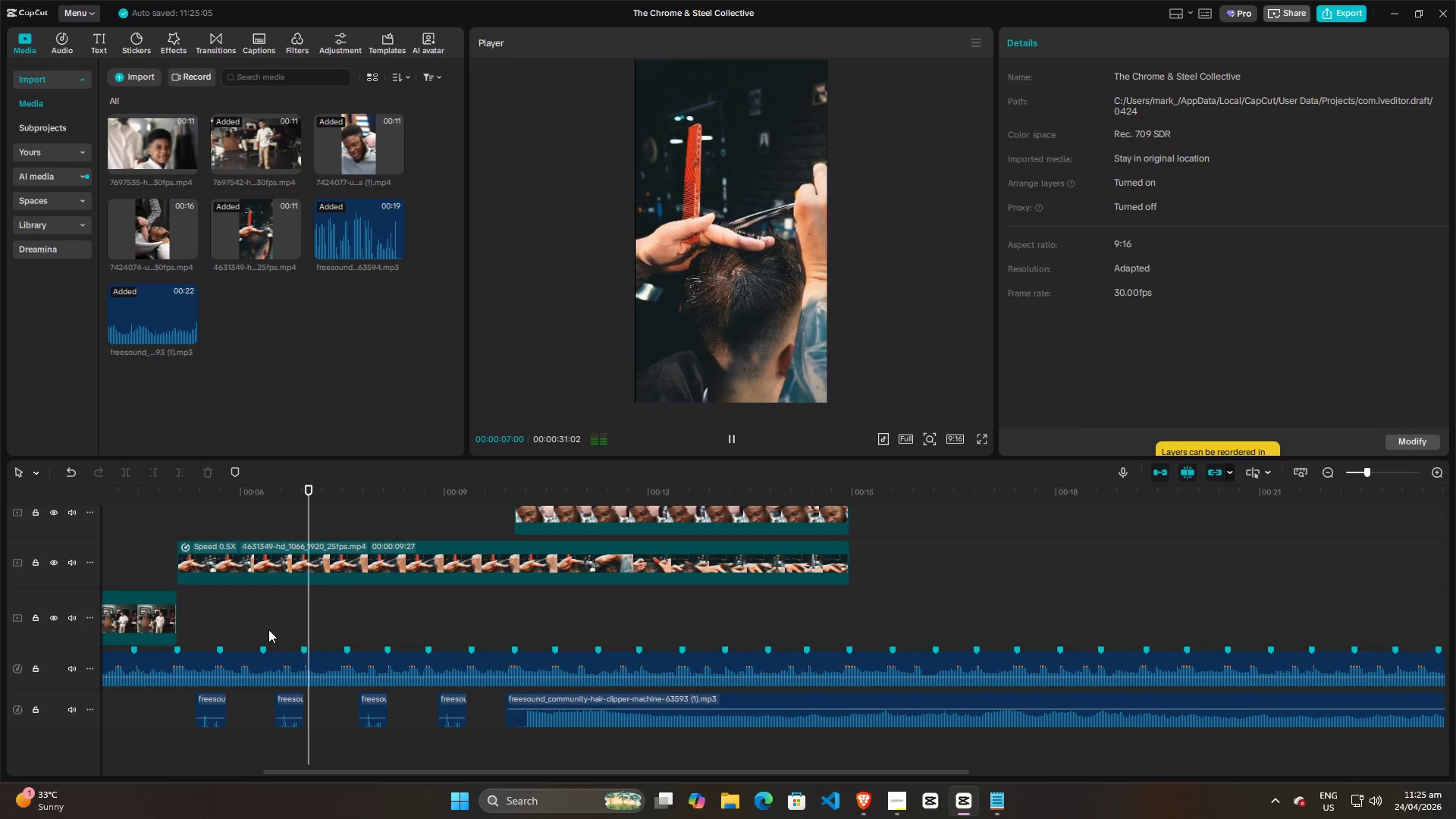 
key(Space)
 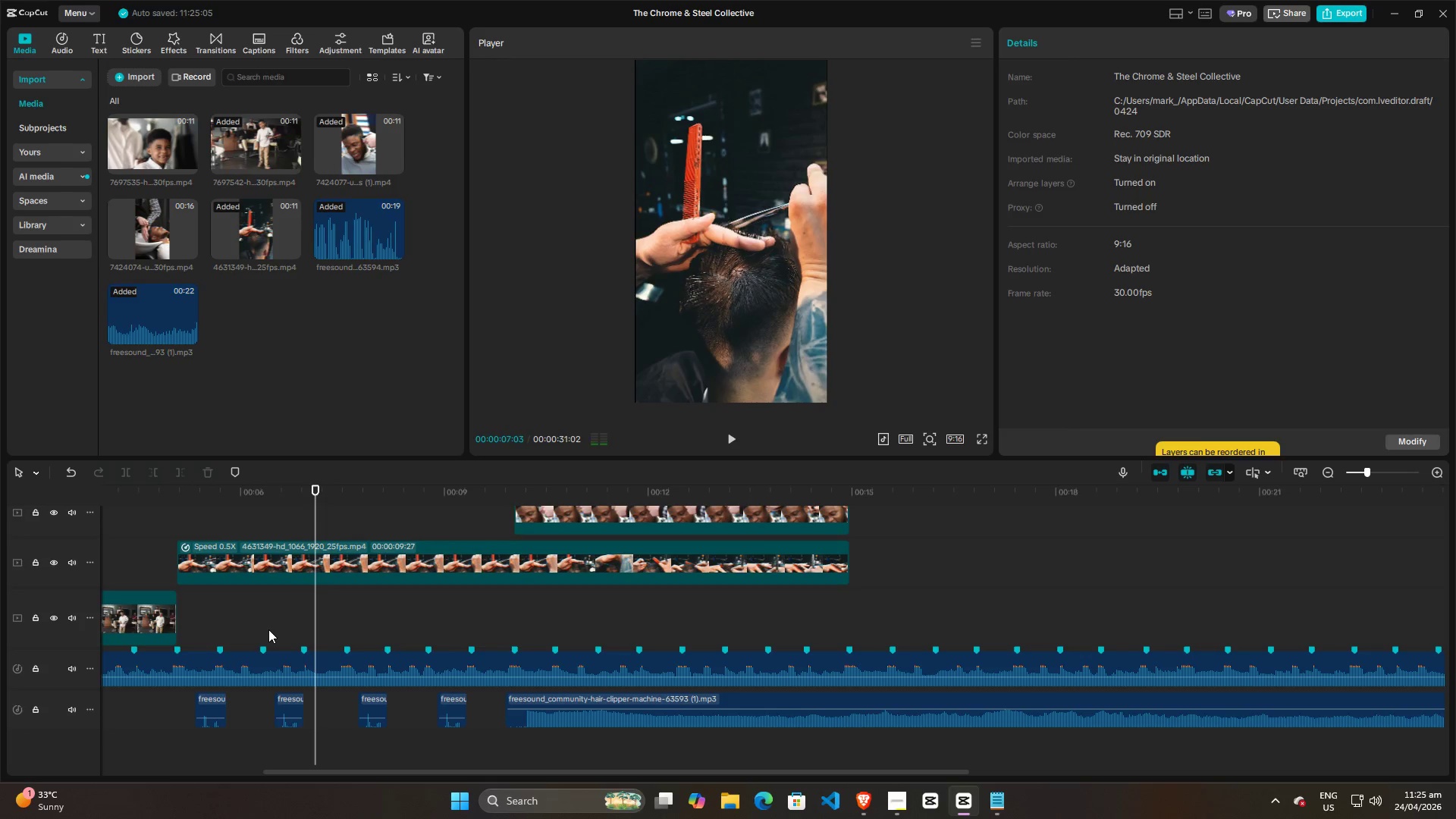 
key(Space)
 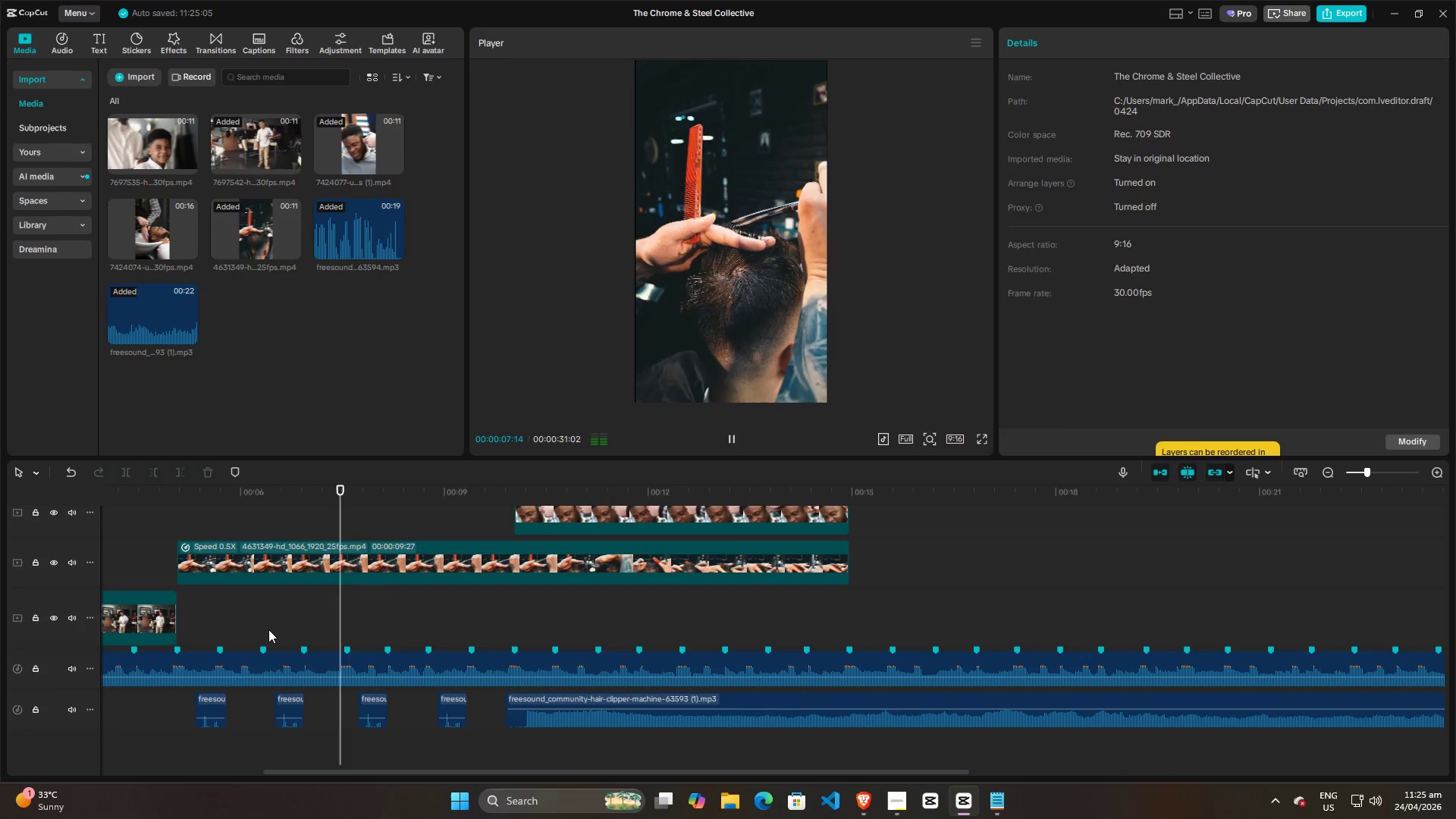 
key(Space)
 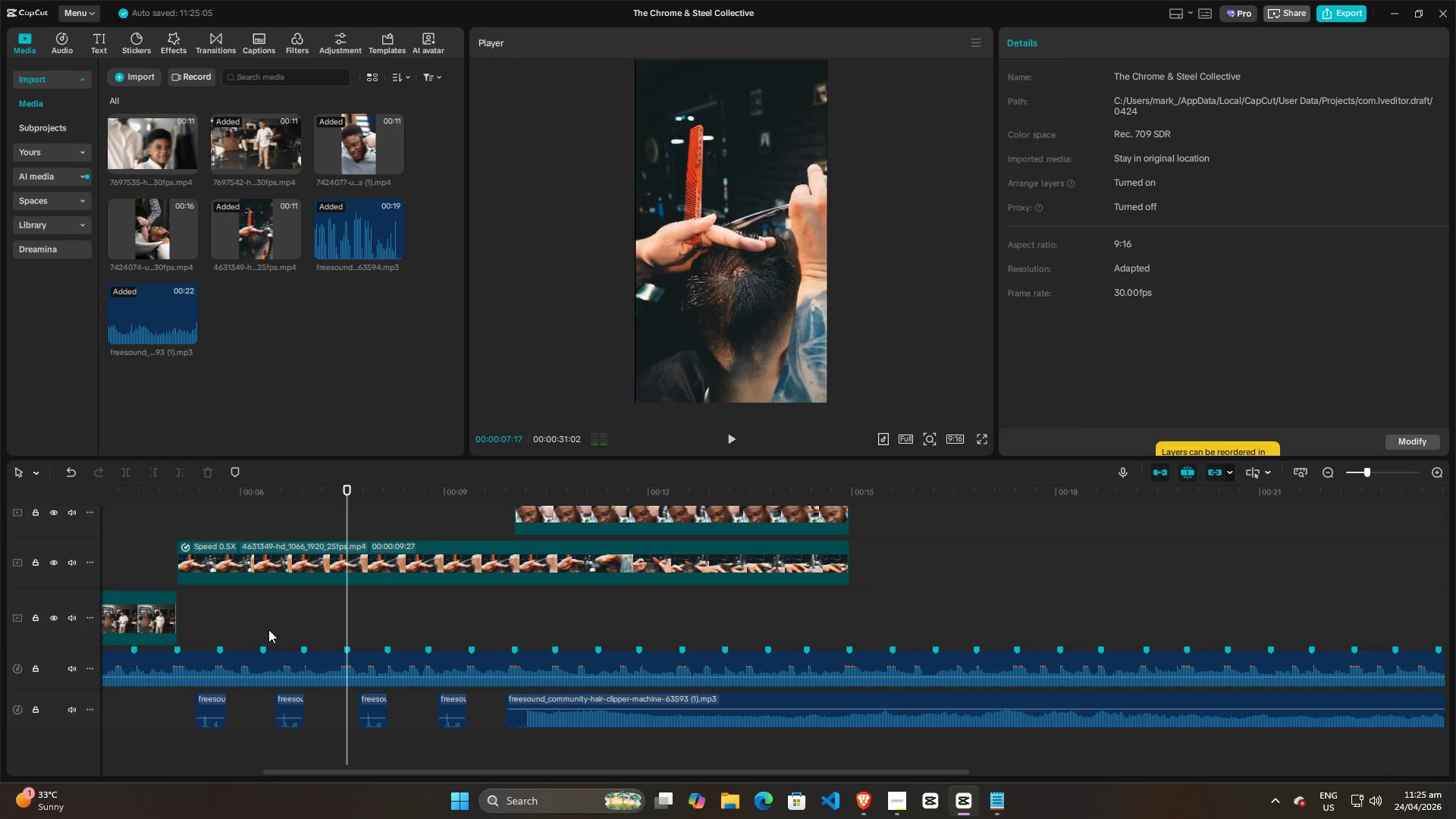 
hold_key(key=ControlLeft, duration=0.69)
scroll: coordinate [268, 629], scroll_direction: up, amount: 4.0
 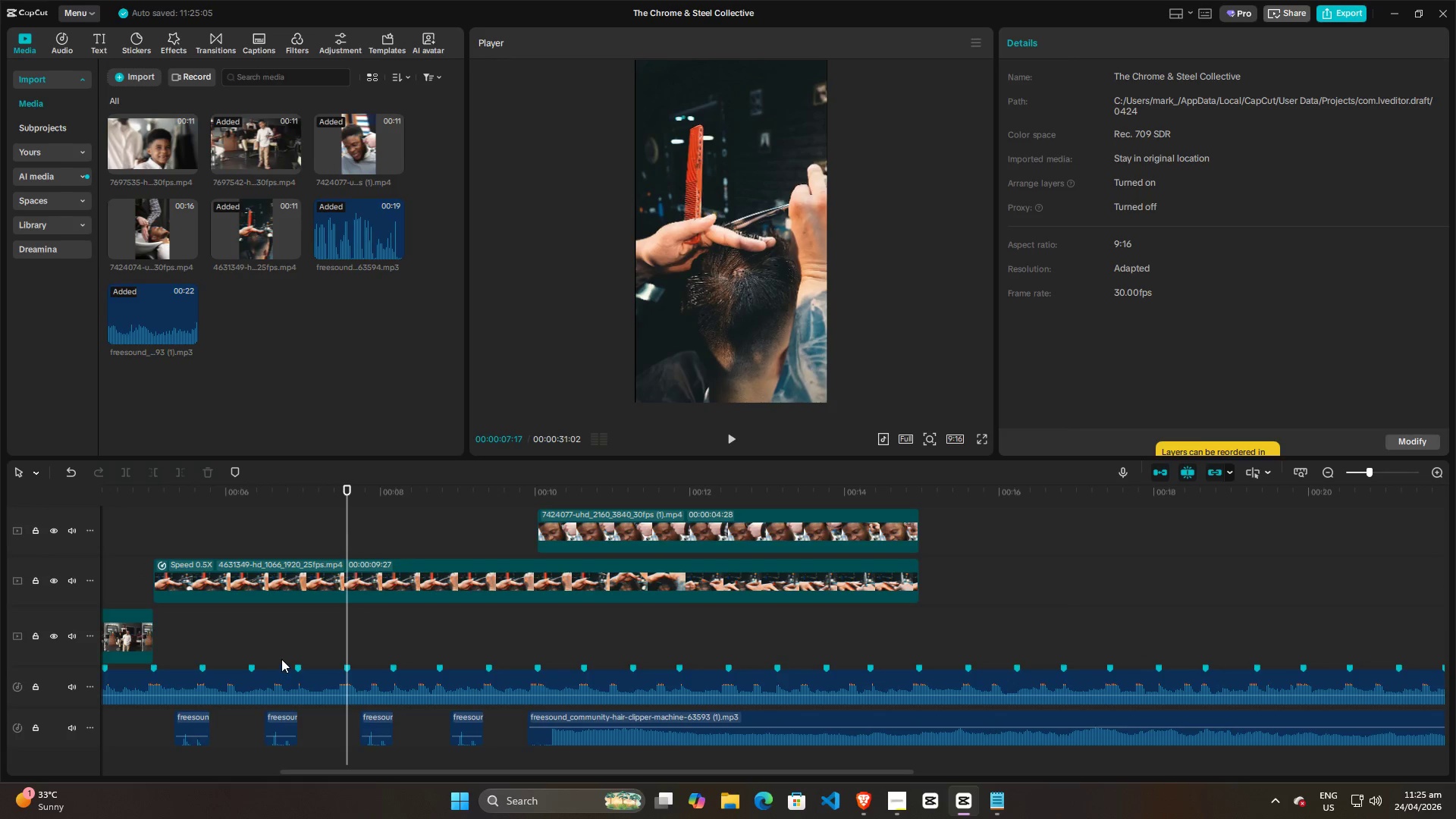 
left_click([283, 629])
 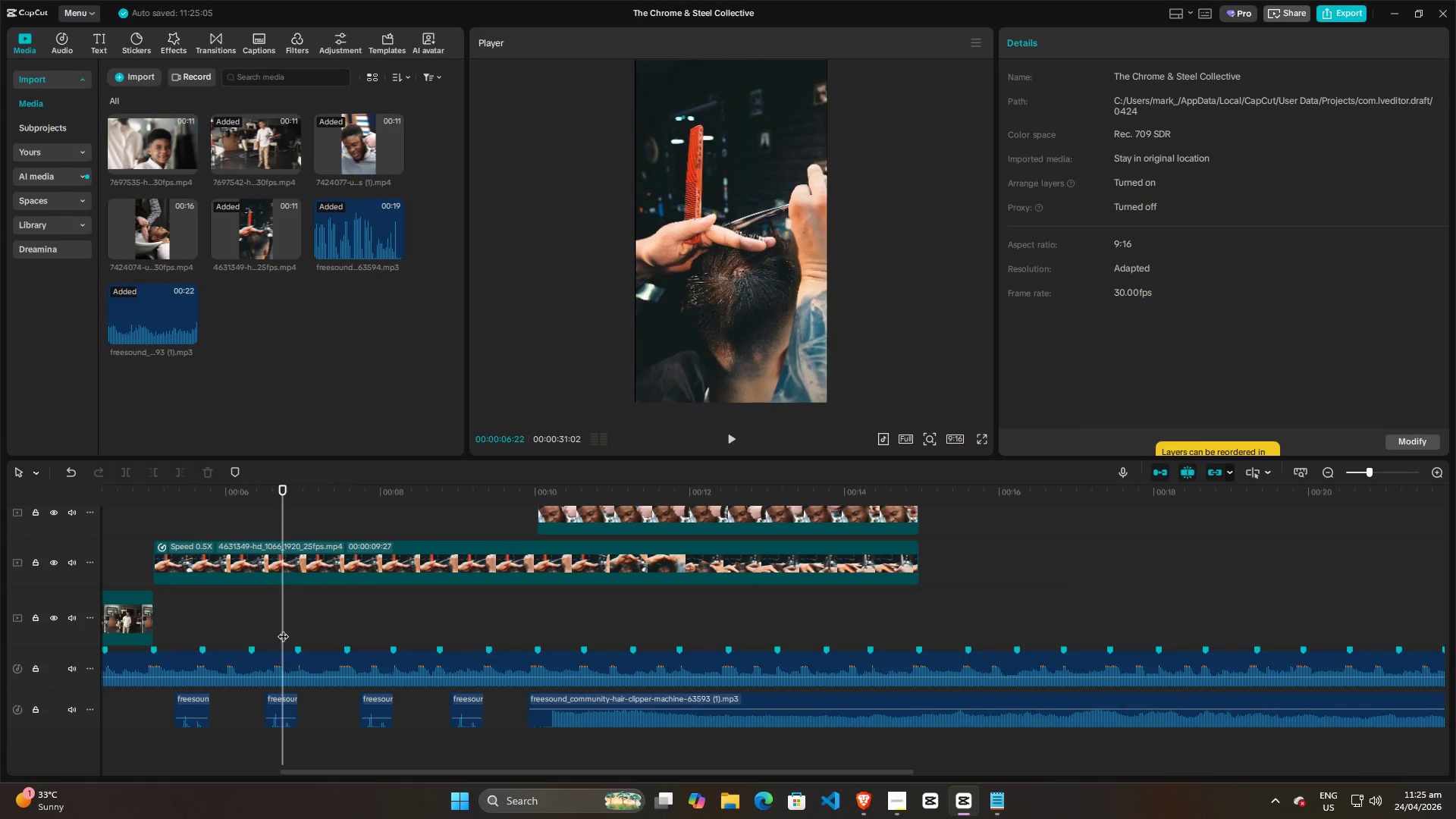 
scroll: coordinate [287, 644], scroll_direction: down, amount: 8.0
 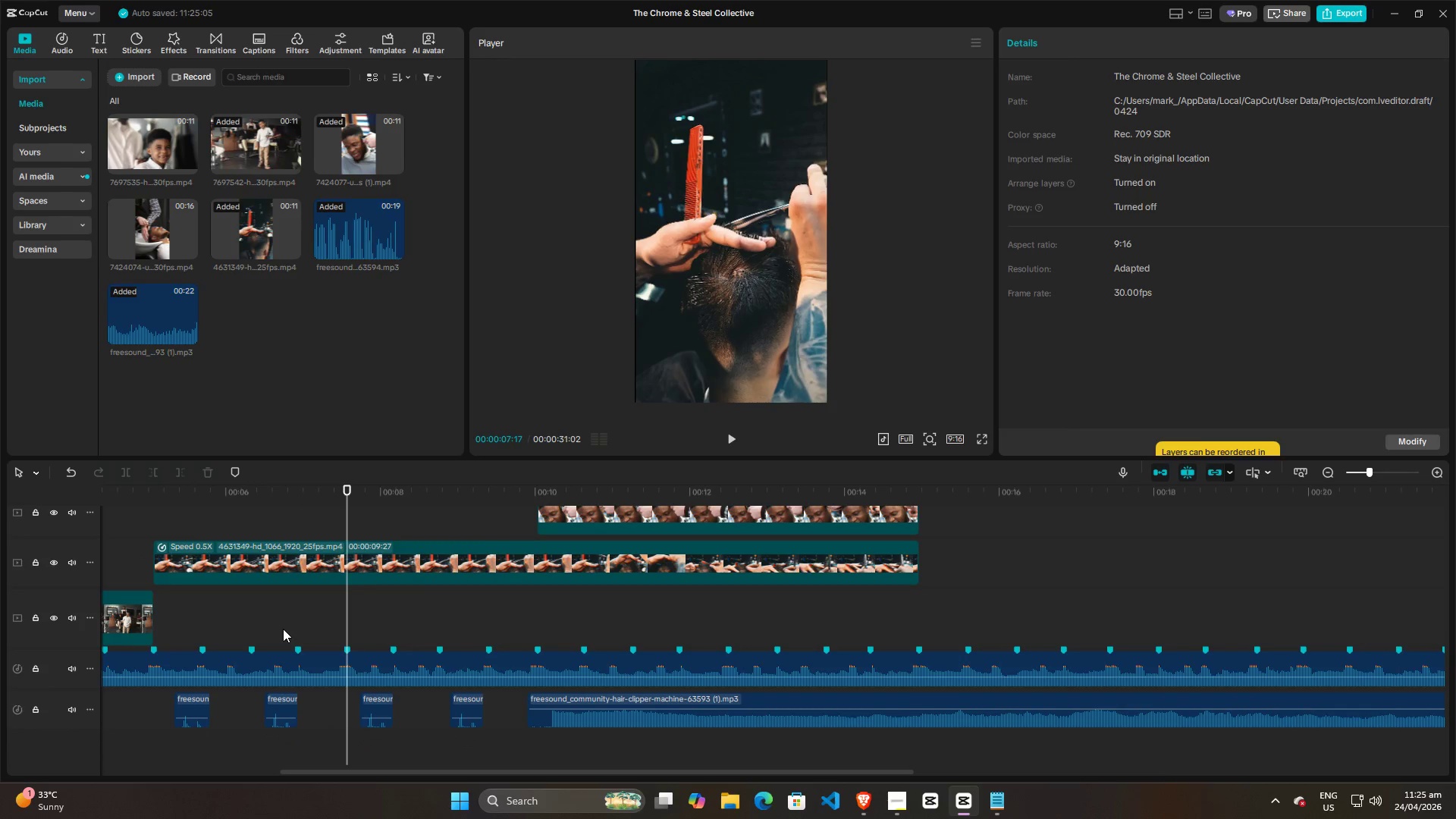 
key(Space)
 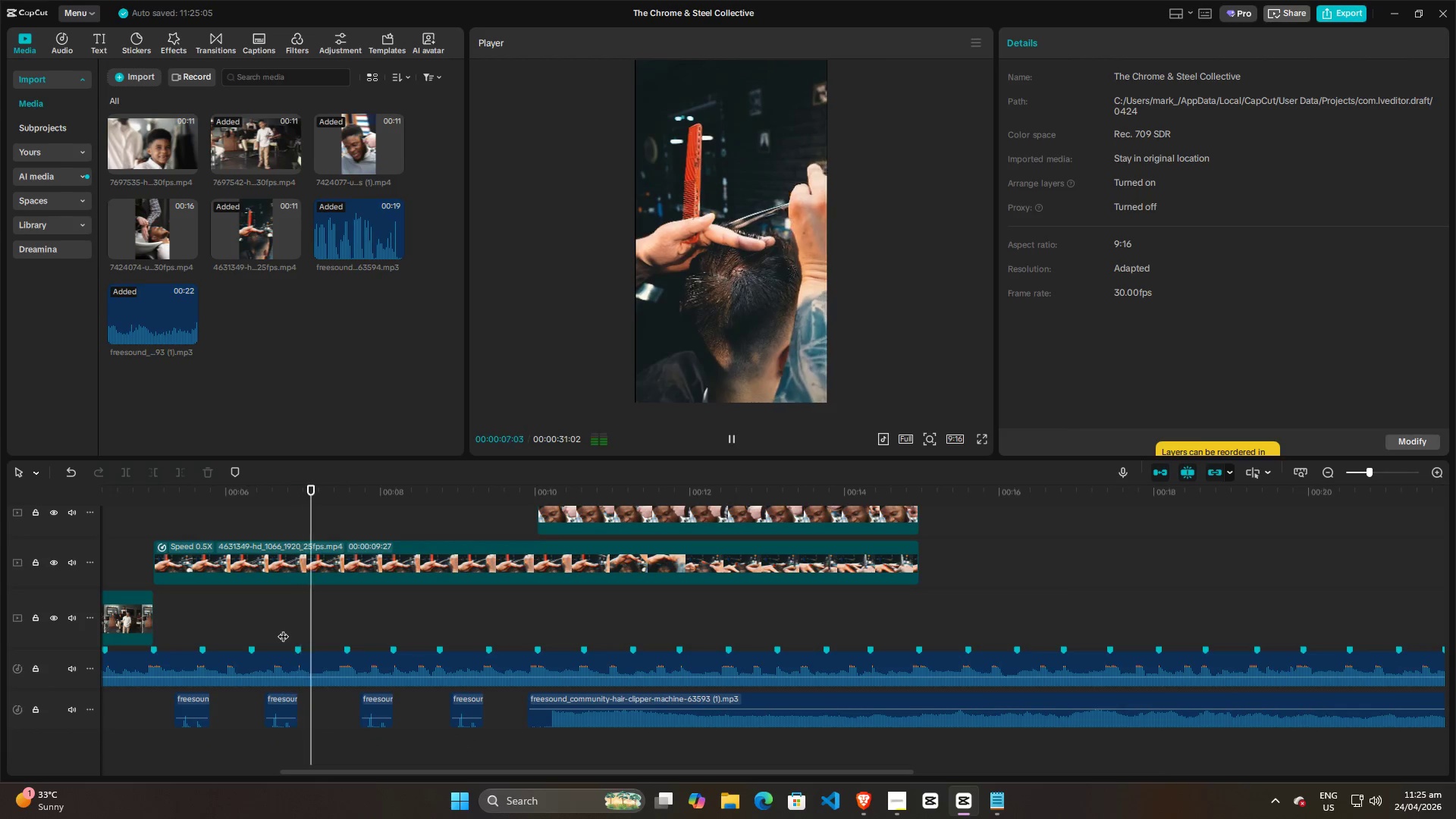 
key(Space)
 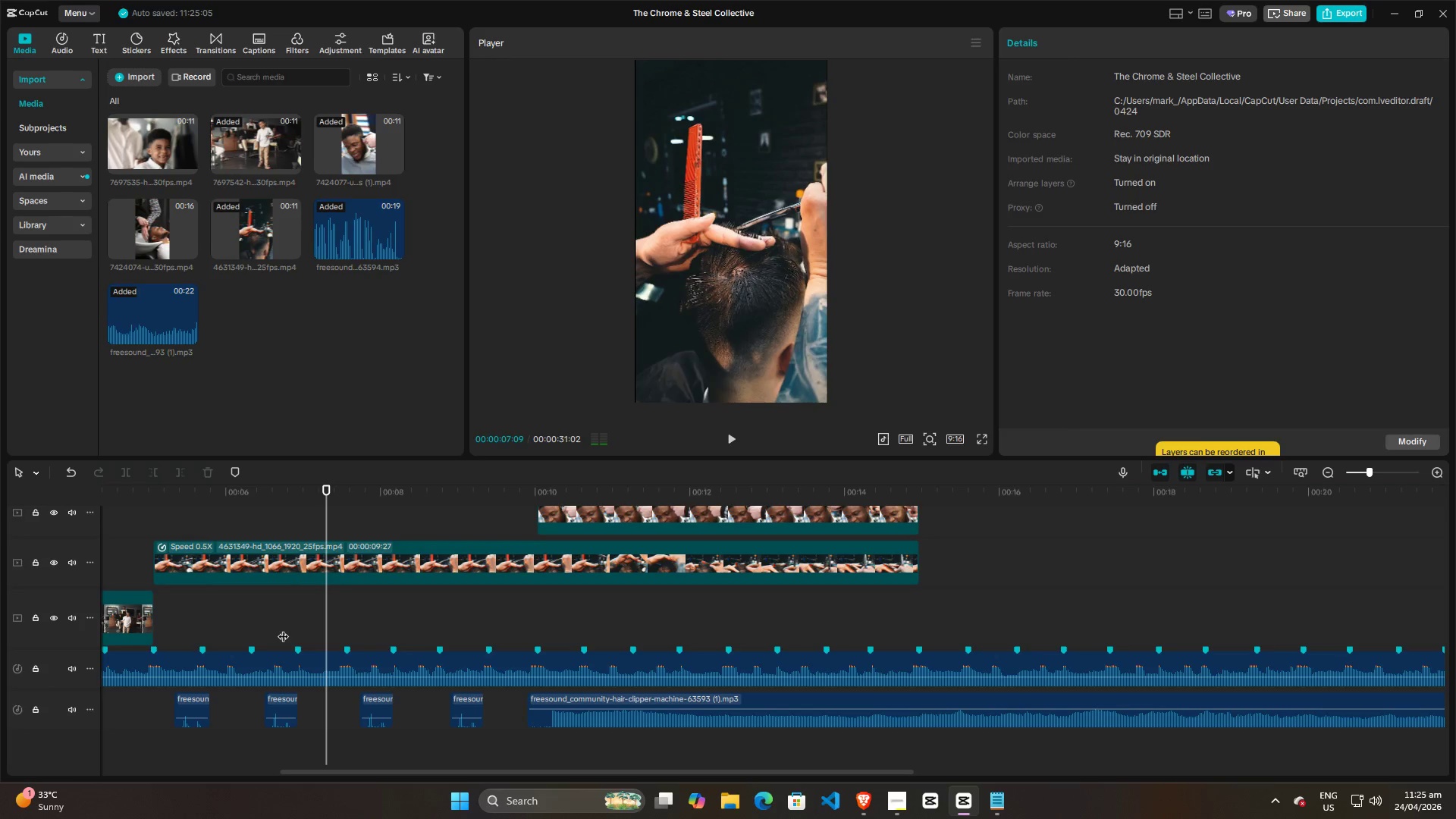 
left_click([283, 629])
 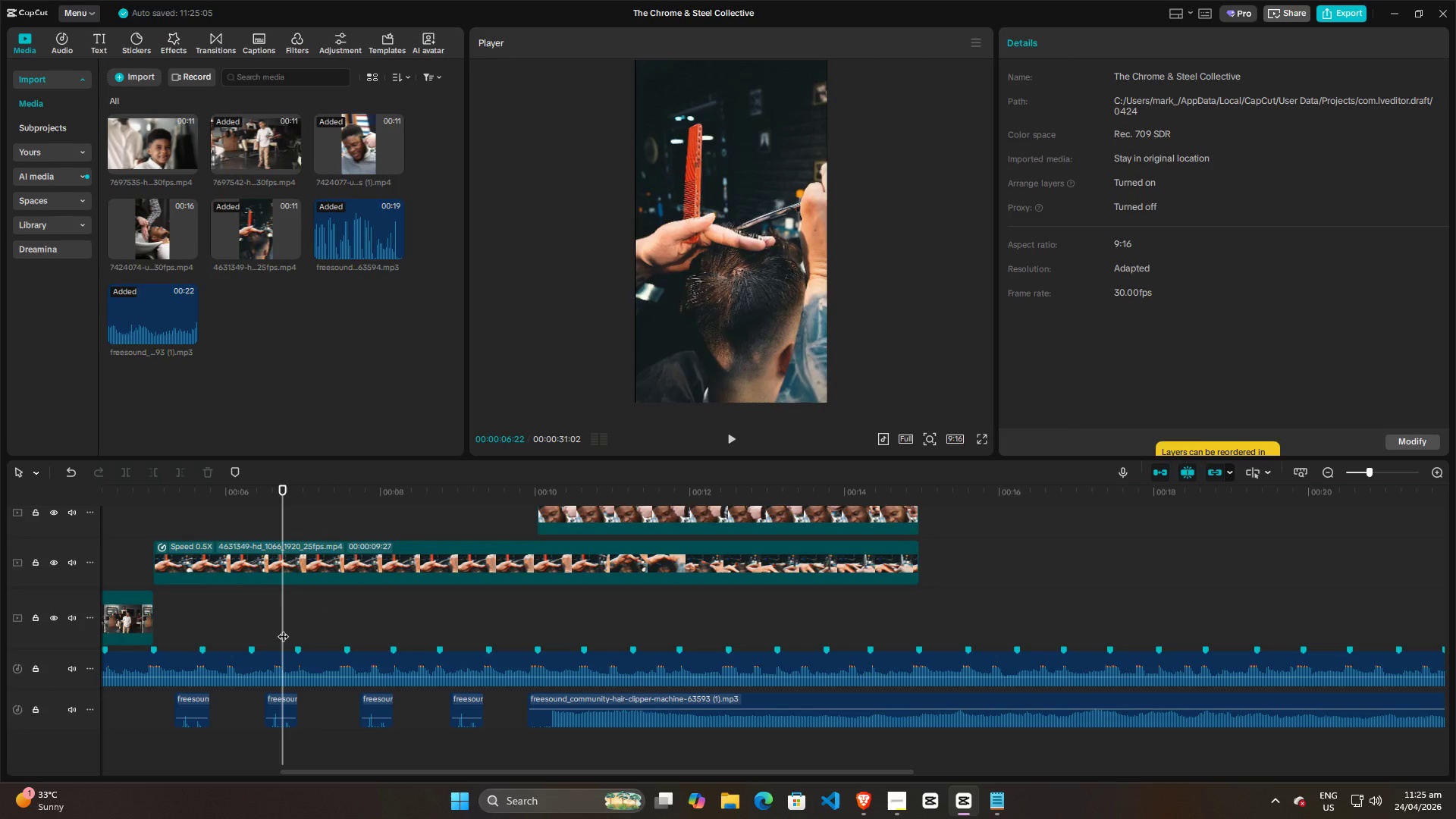 
key(Space)
 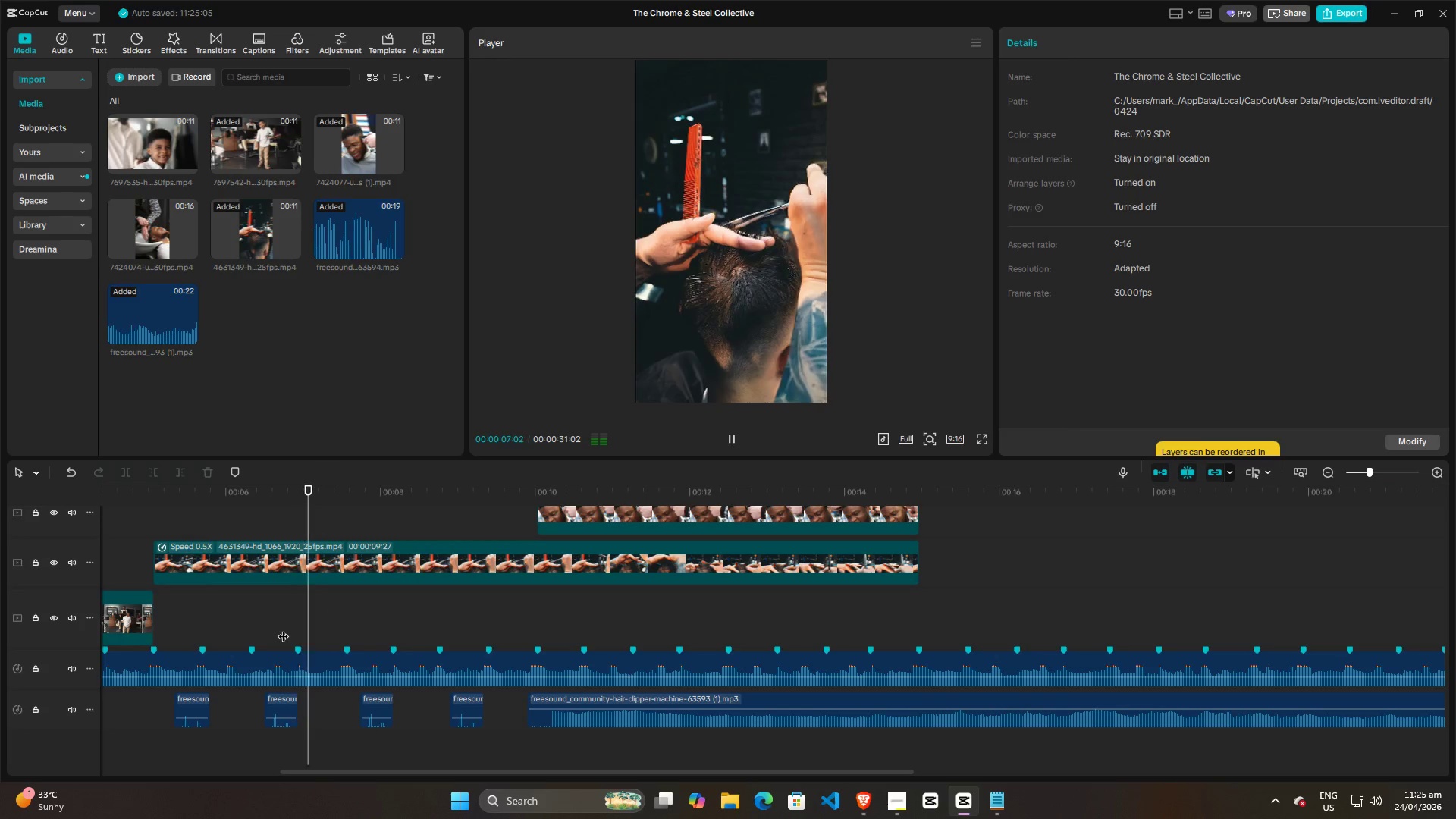 
key(Space)
 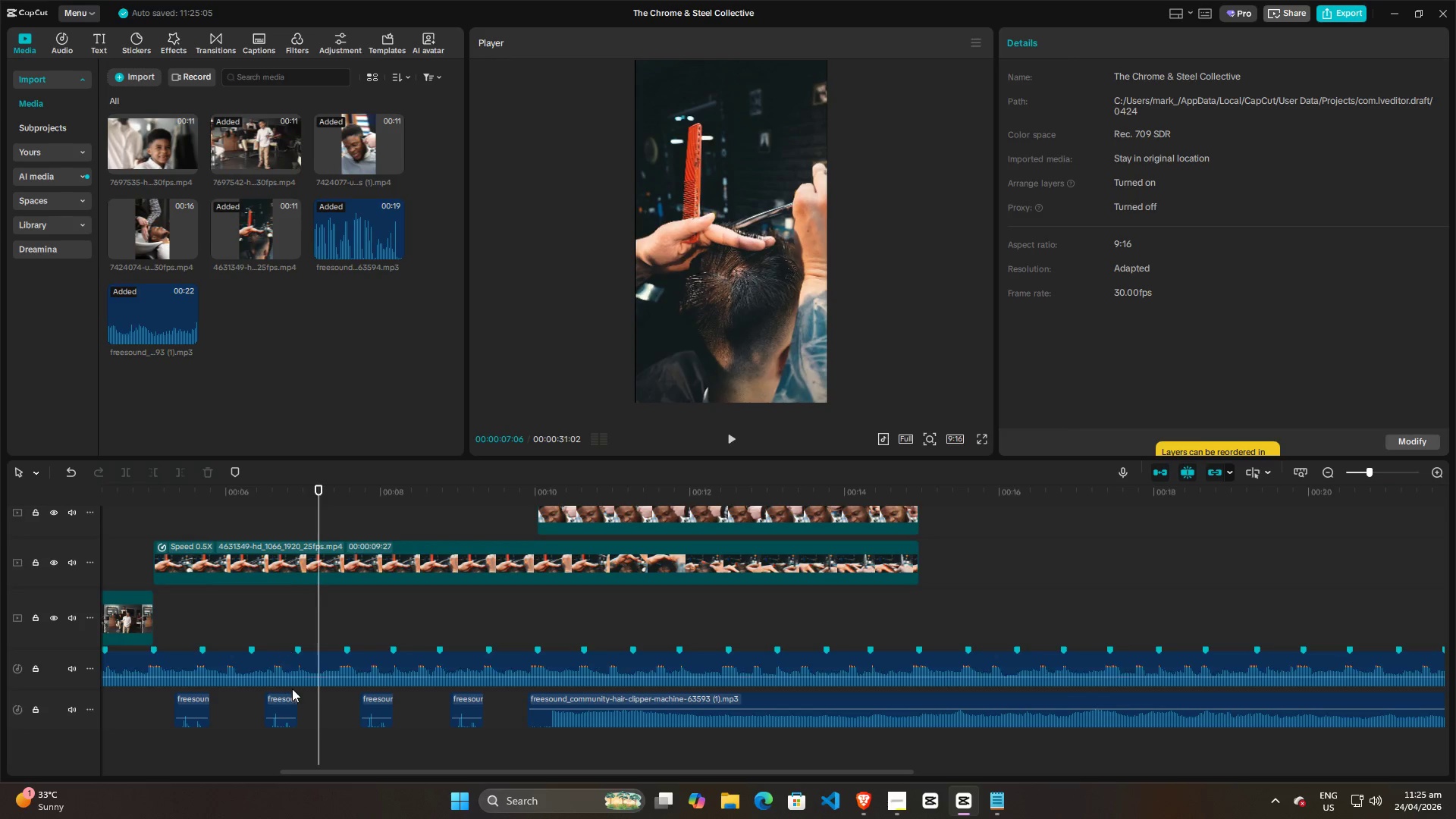 
hold_key(key=AltLeft, duration=1.5)
left_click_drag(start_coordinate=[284, 699], to_coordinate=[328, 700])
 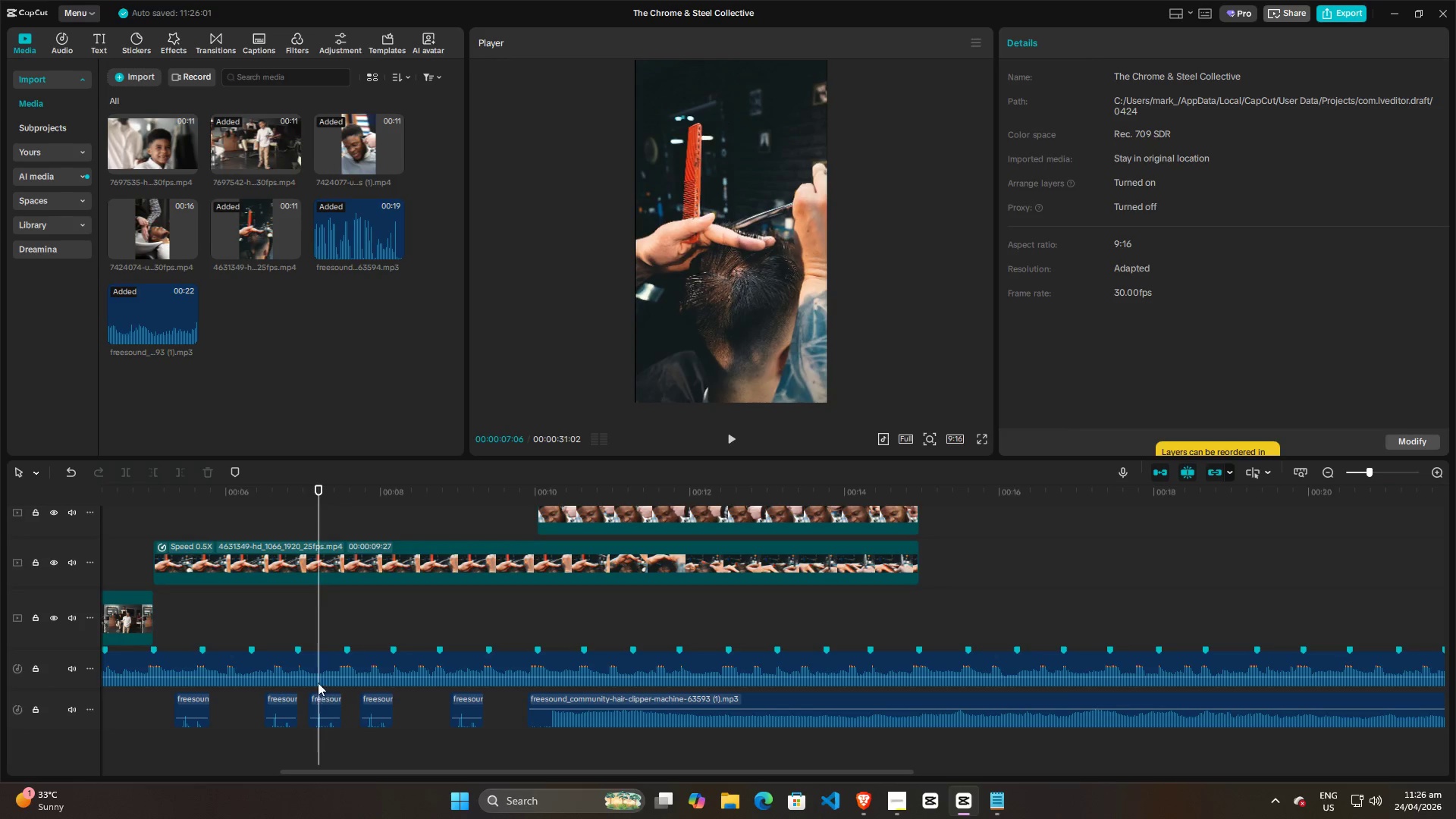 
hold_key(key=AltLeft, duration=1.52)
 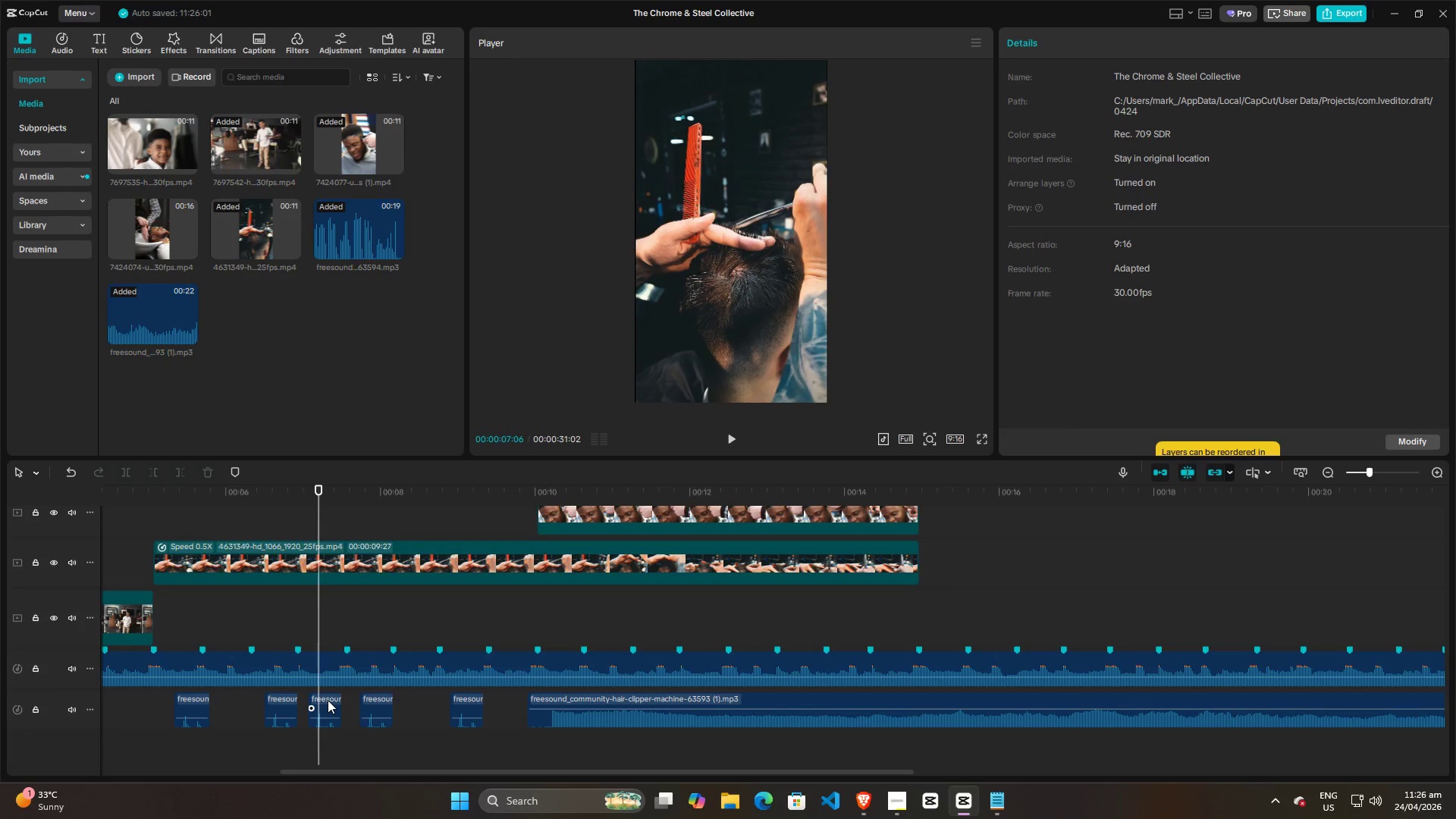 
hold_key(key=AltLeft, duration=0.86)
 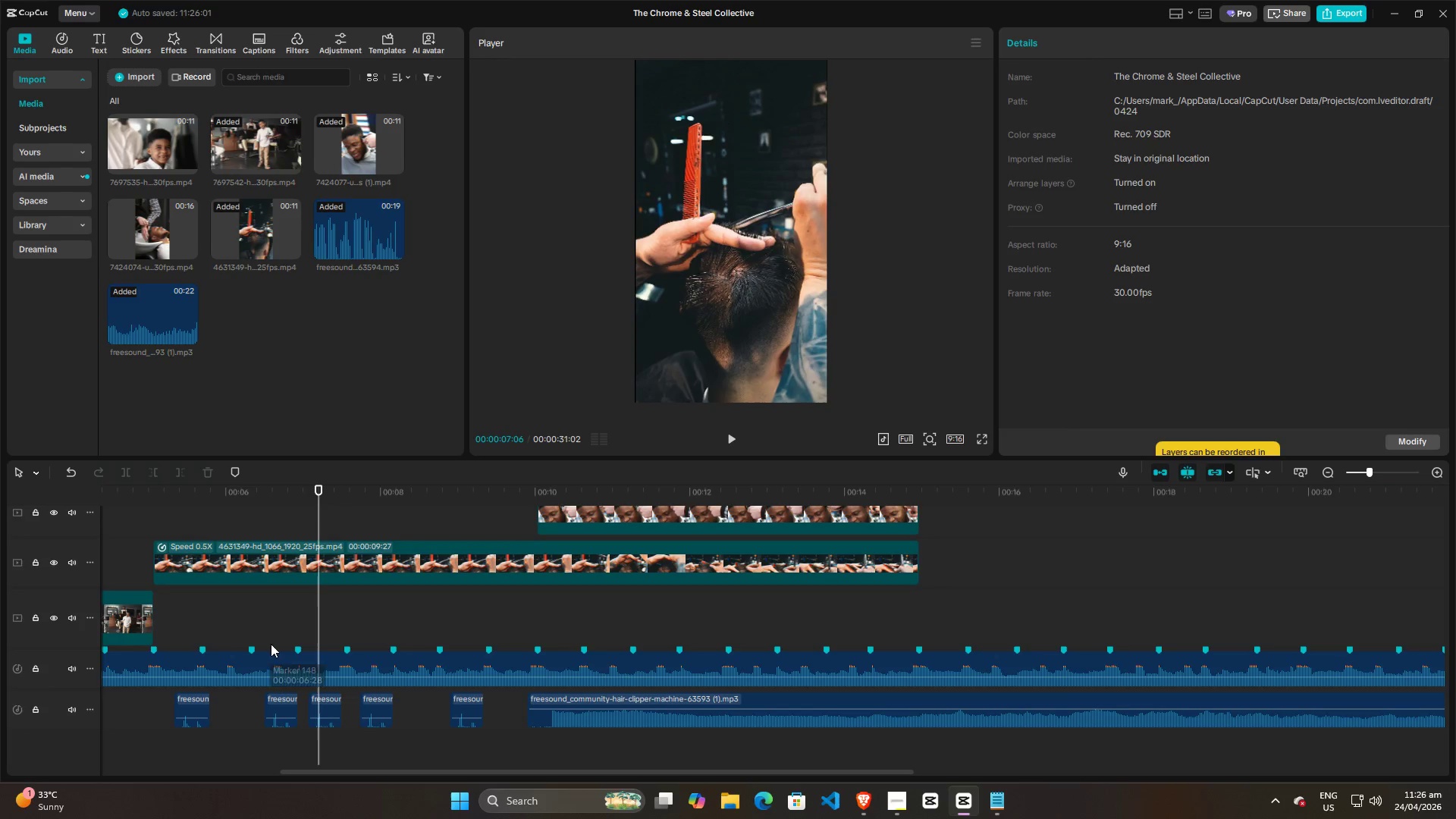 
left_click([262, 641])
 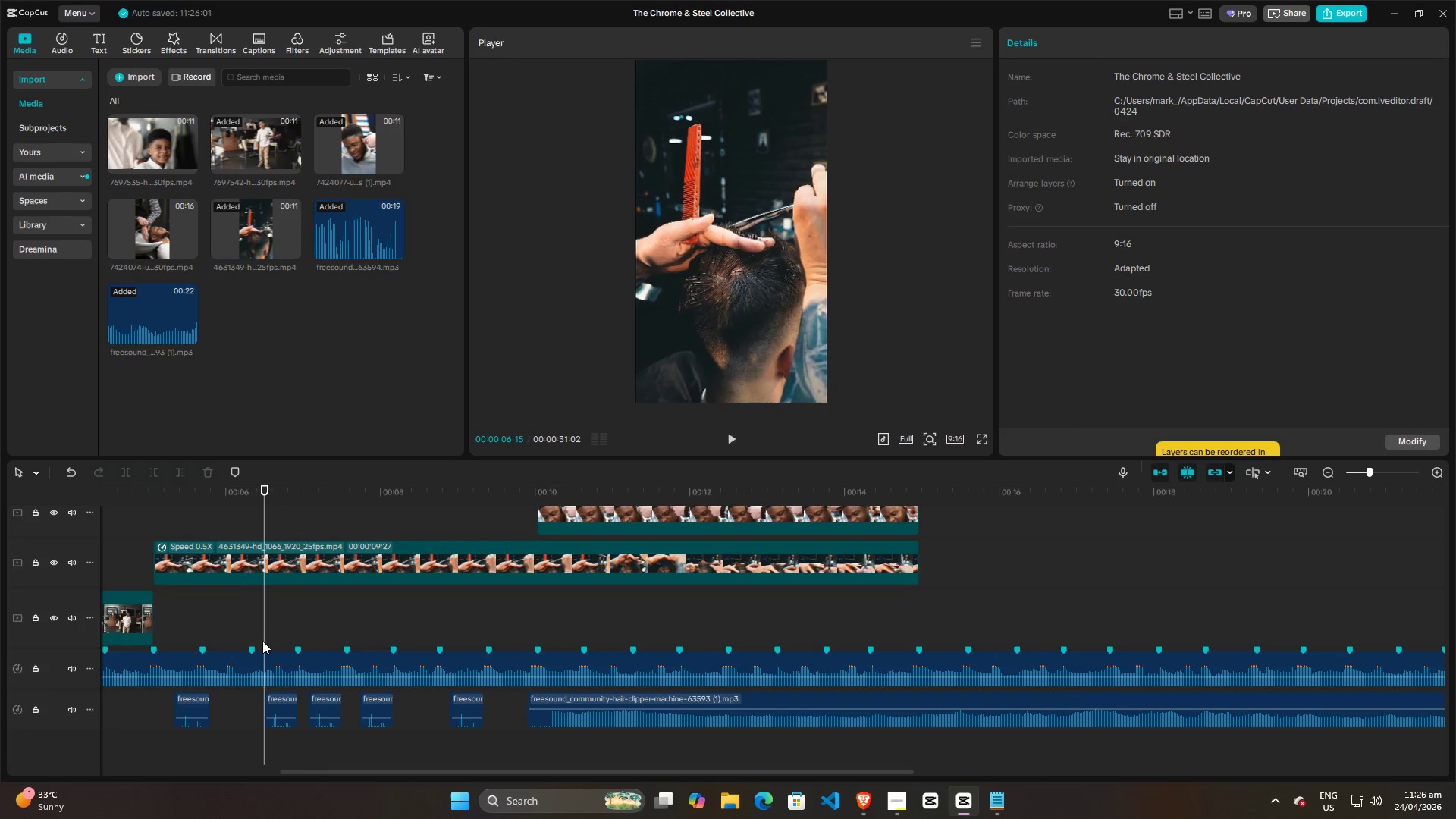 
key(Space)
 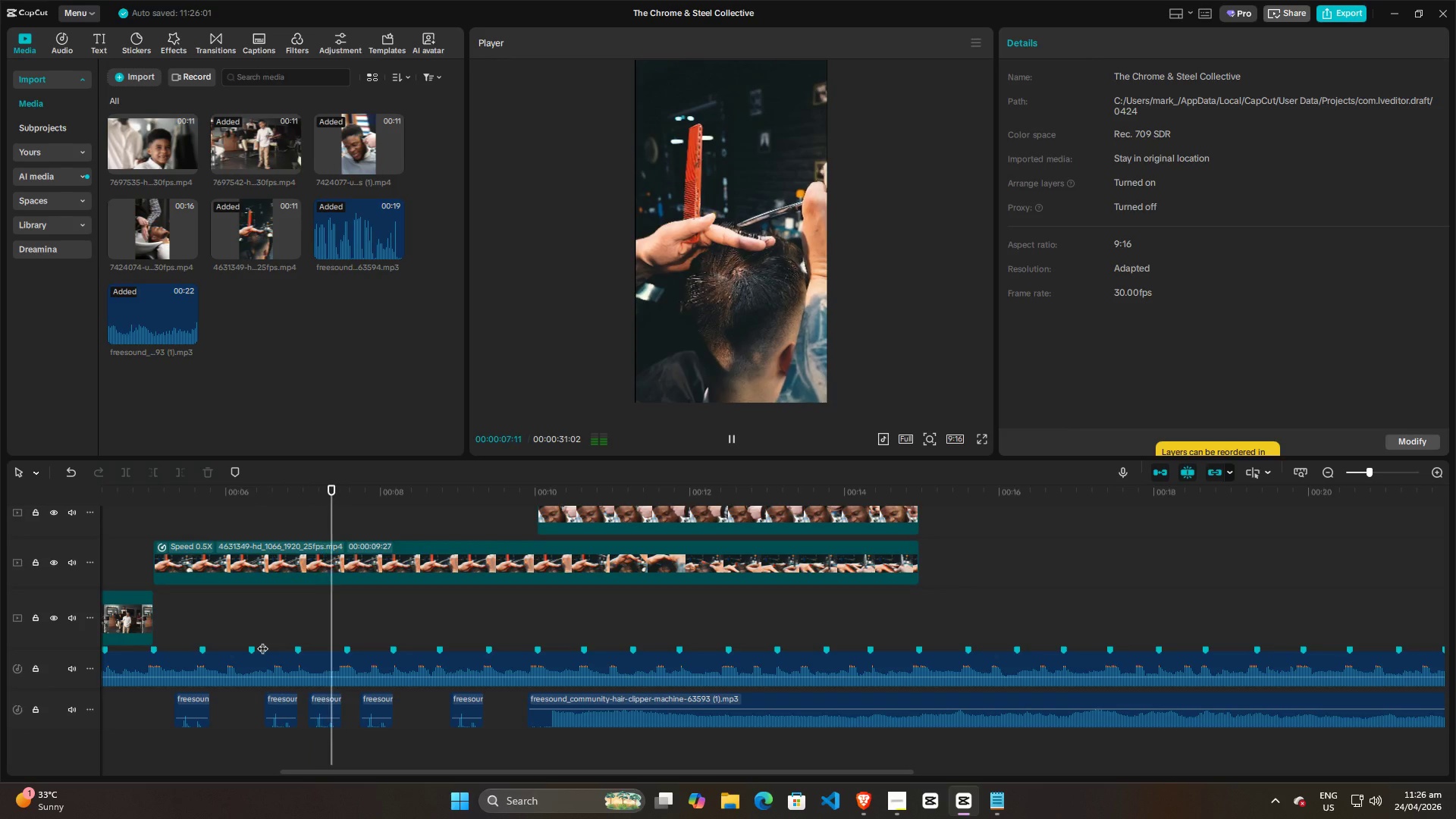 
key(Space)
 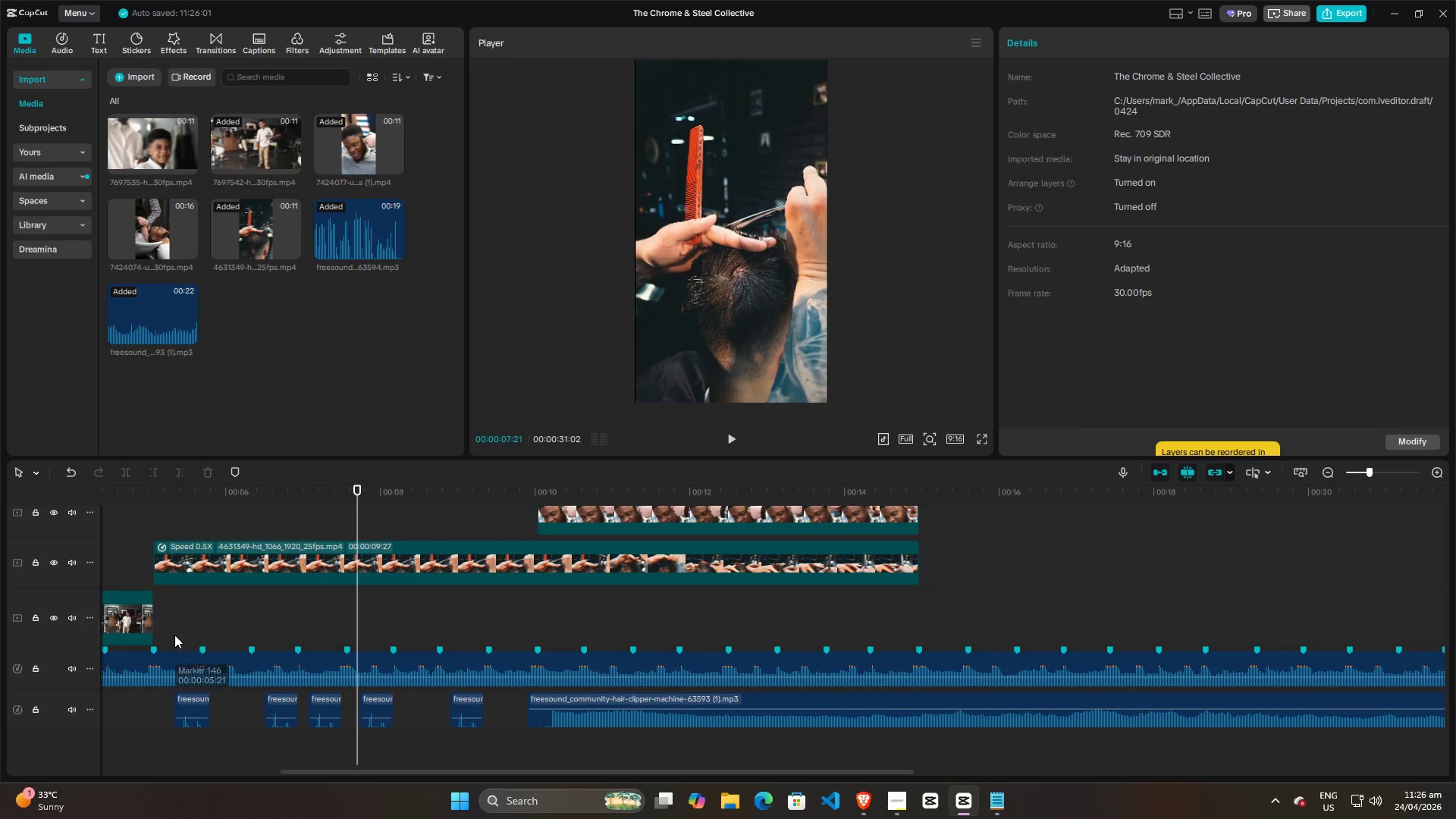 
left_click([165, 623])
 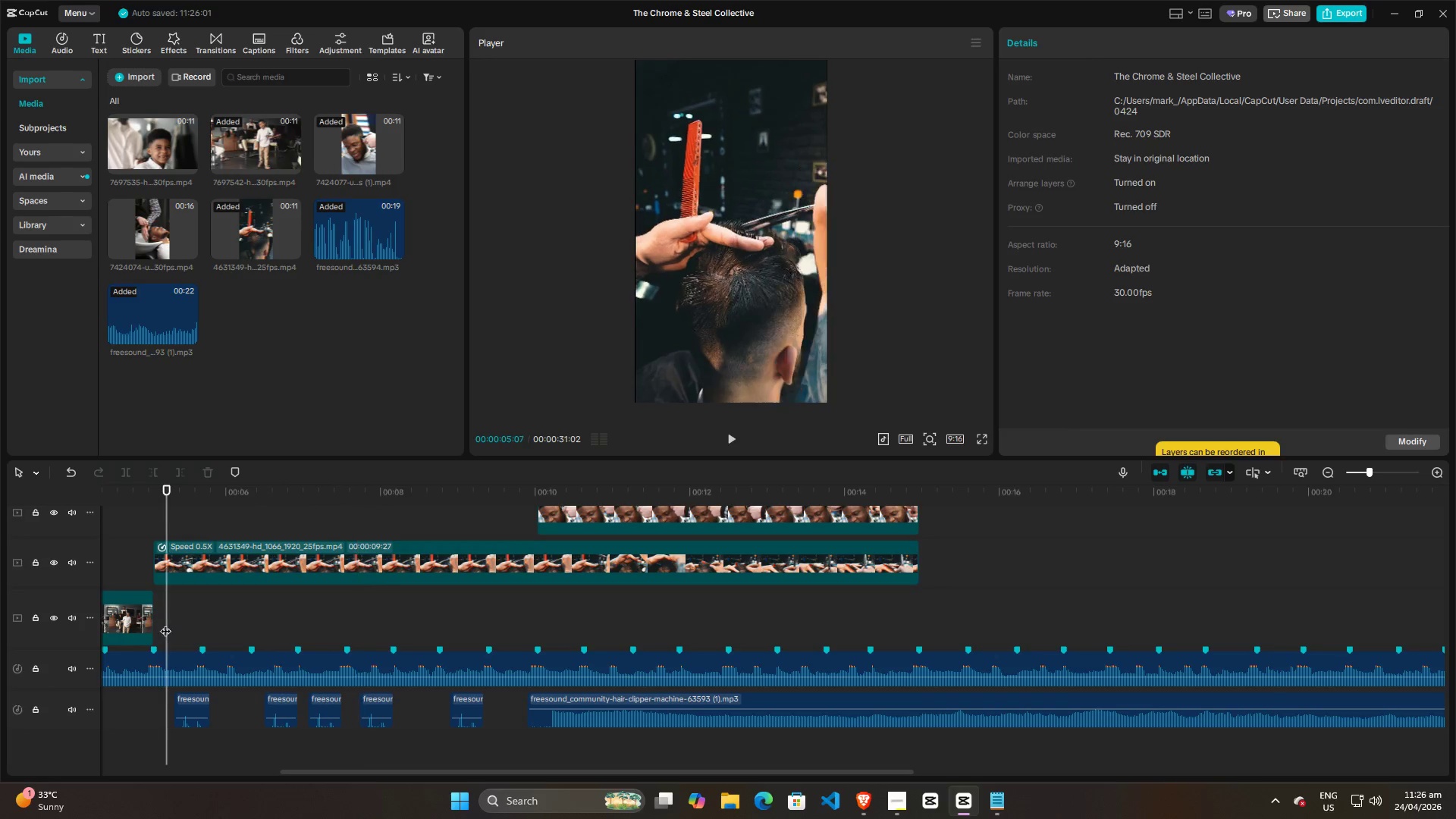 
key(Space)
 